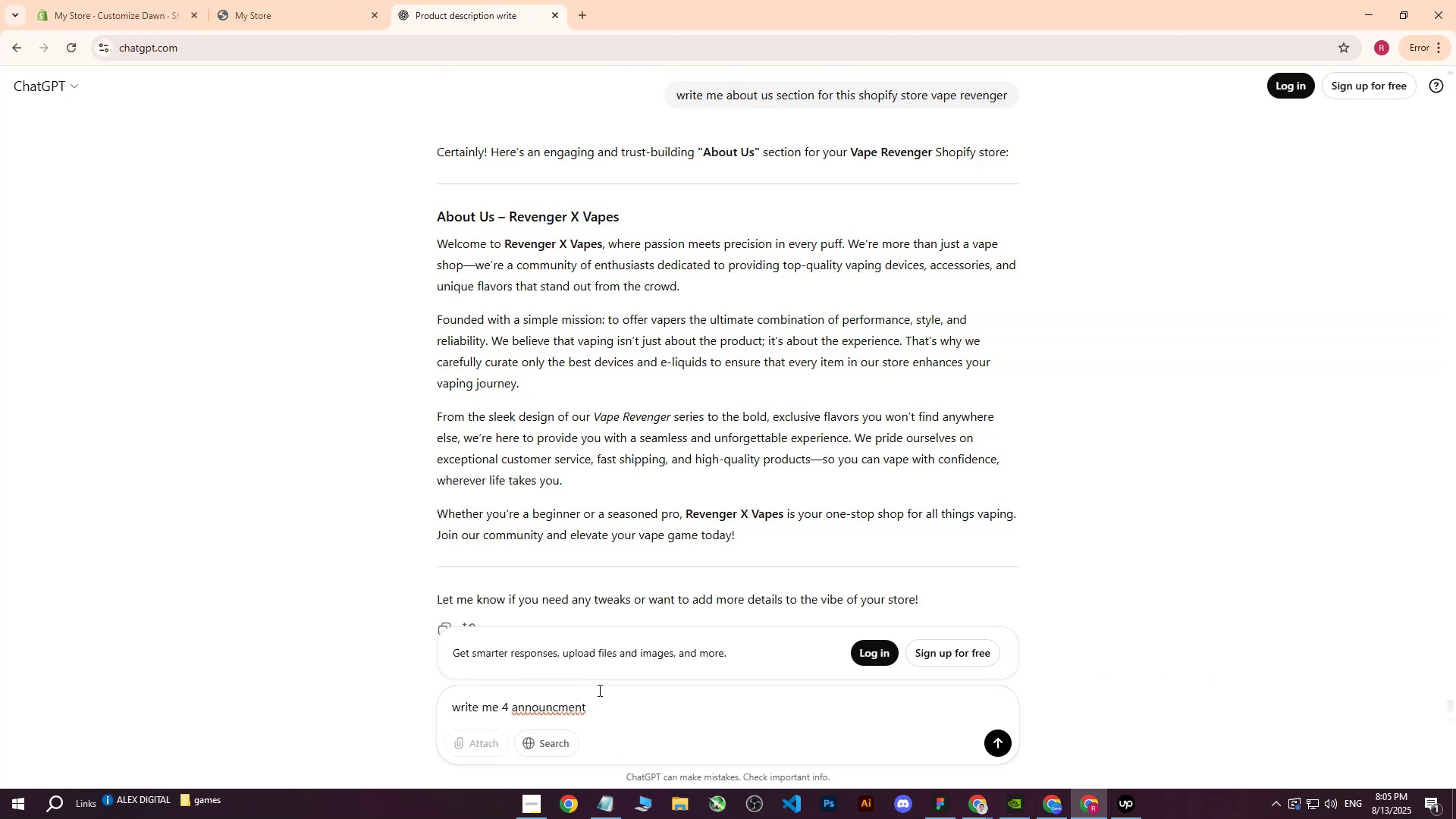 
left_click_drag(start_coordinate=[617, 717], to_coordinate=[563, 708])
 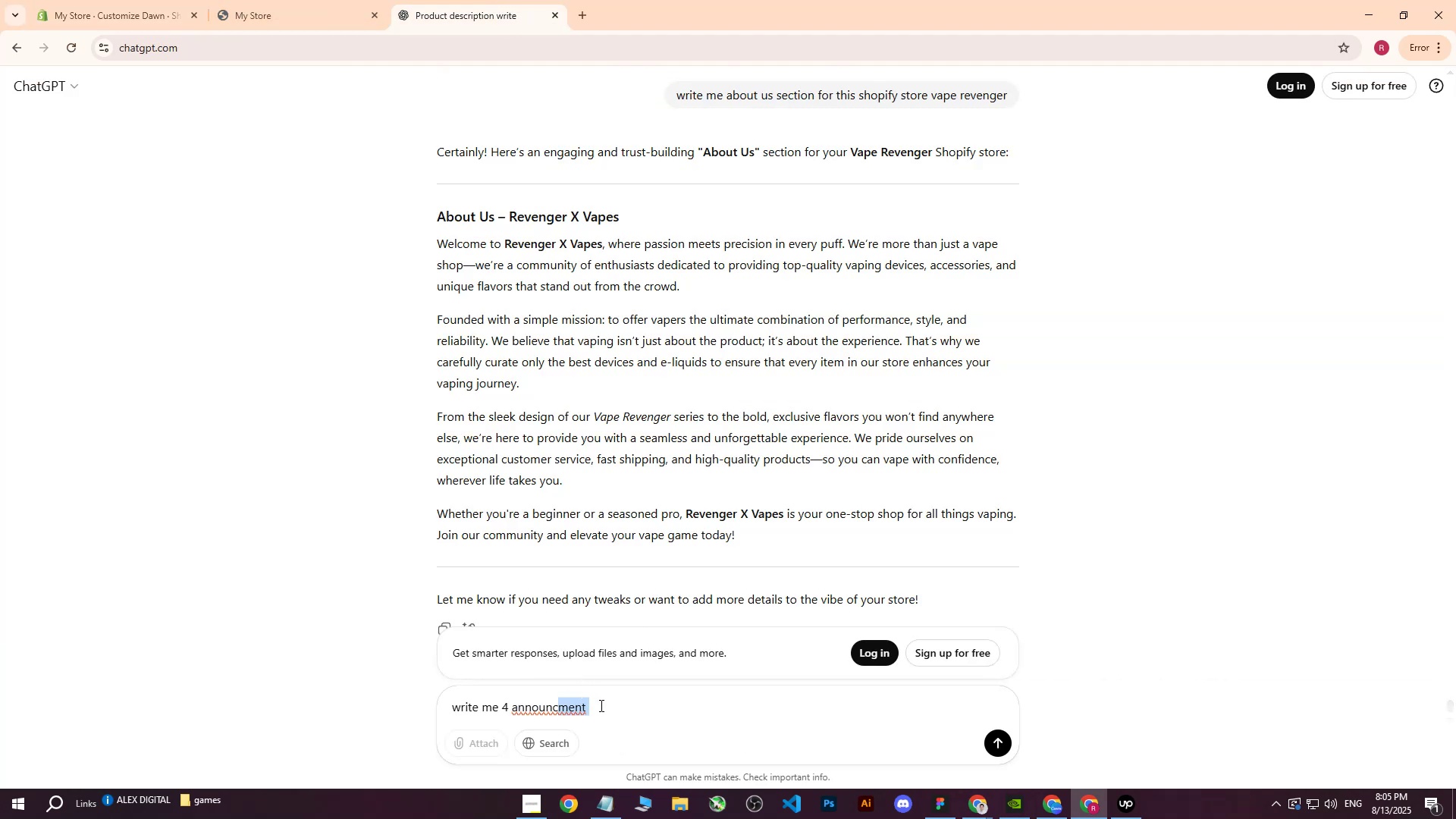 
left_click([600, 705])
 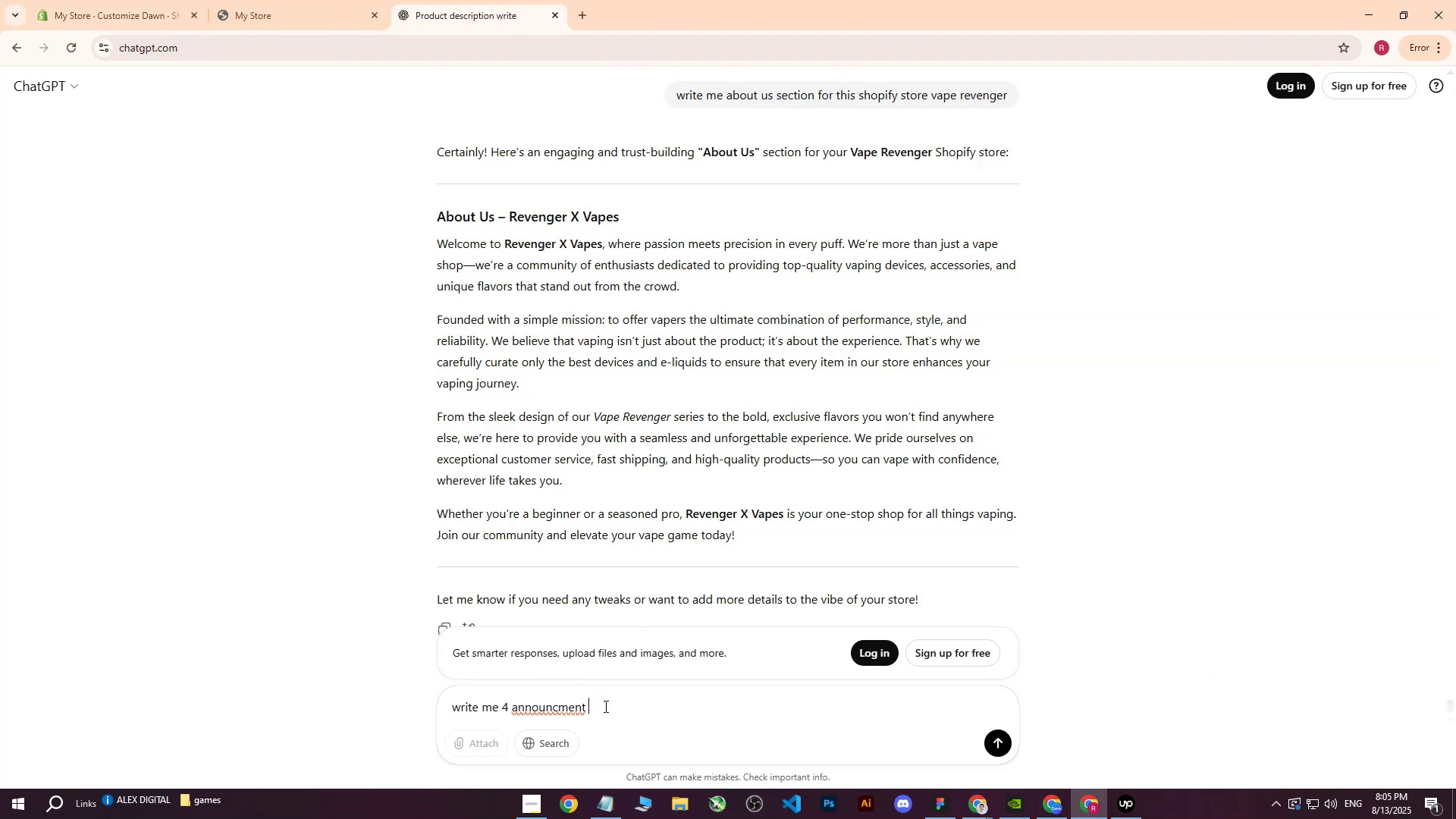 
key(Control+ControlLeft)
 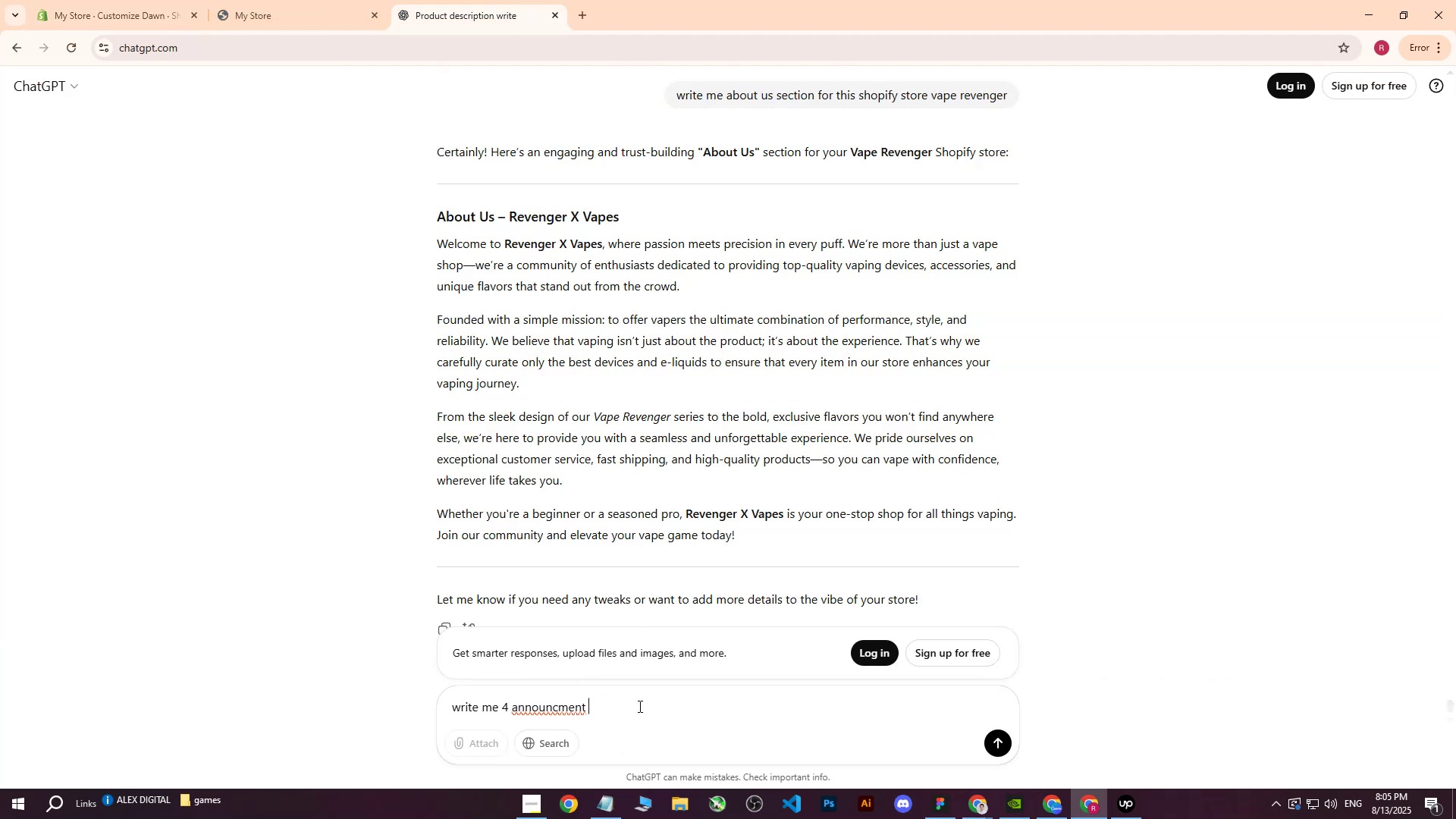 
key(Control+V)
 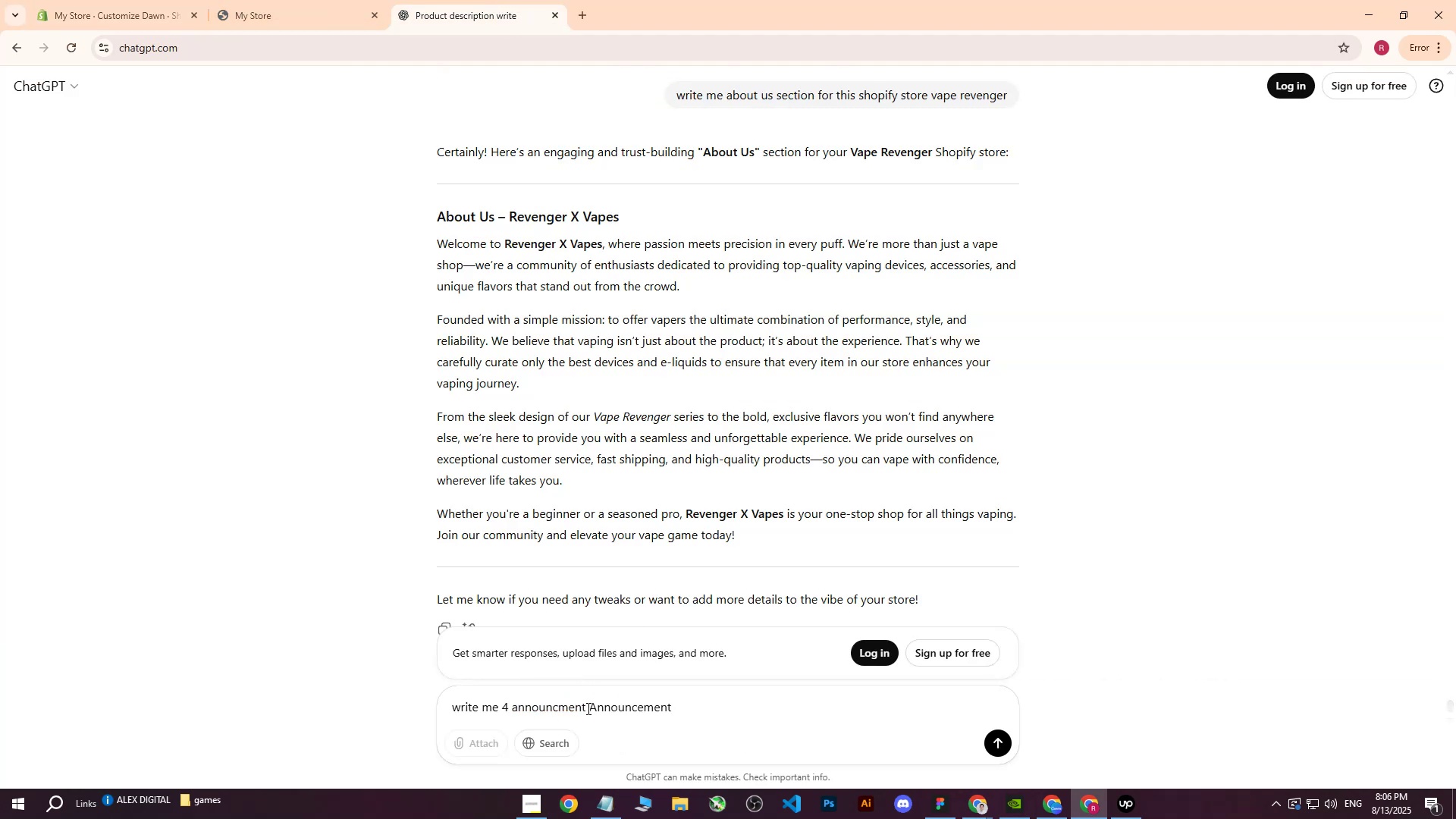 
left_click_drag(start_coordinate=[592, 707], to_coordinate=[512, 716])
 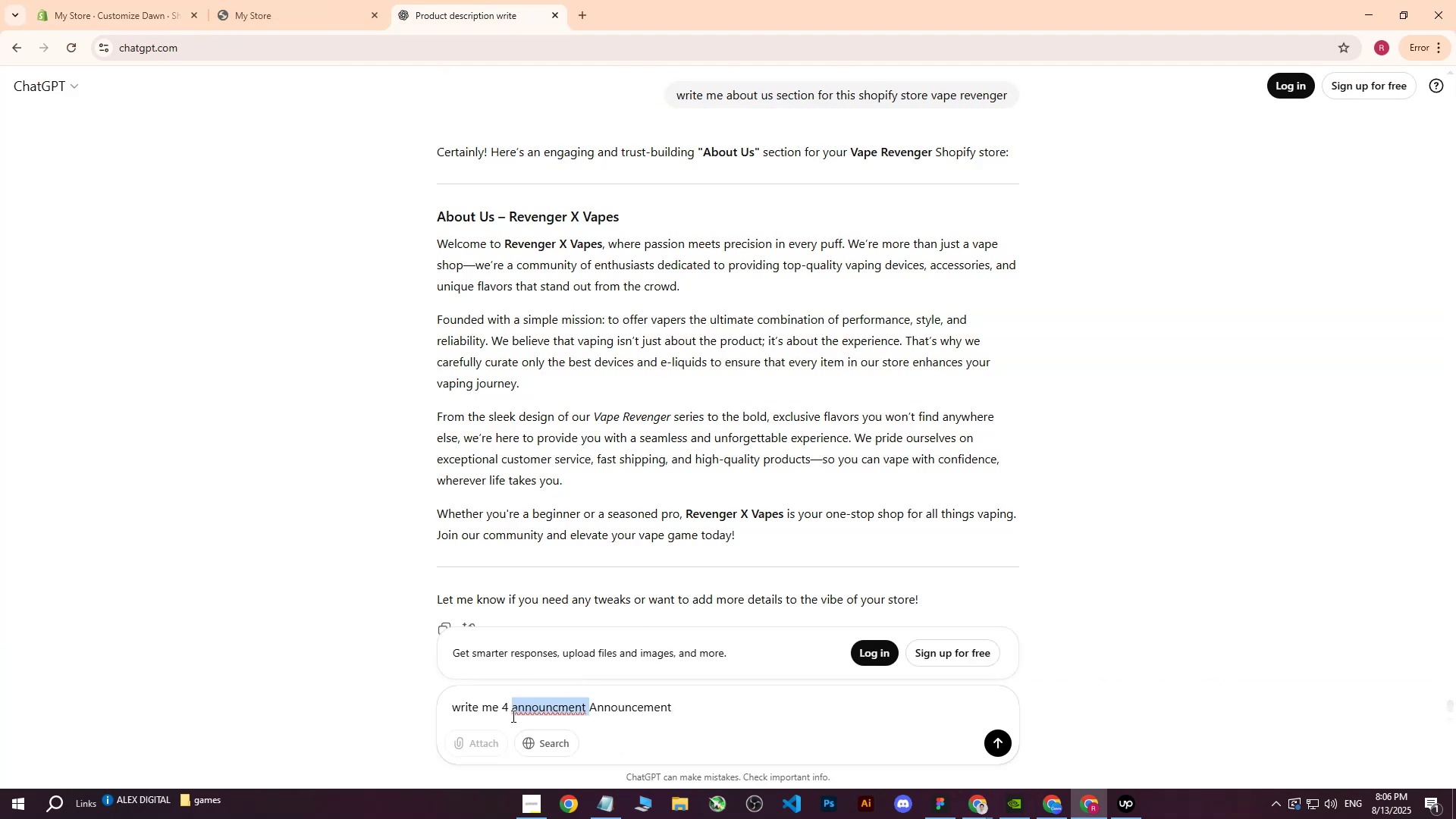 
key(Backspace)
 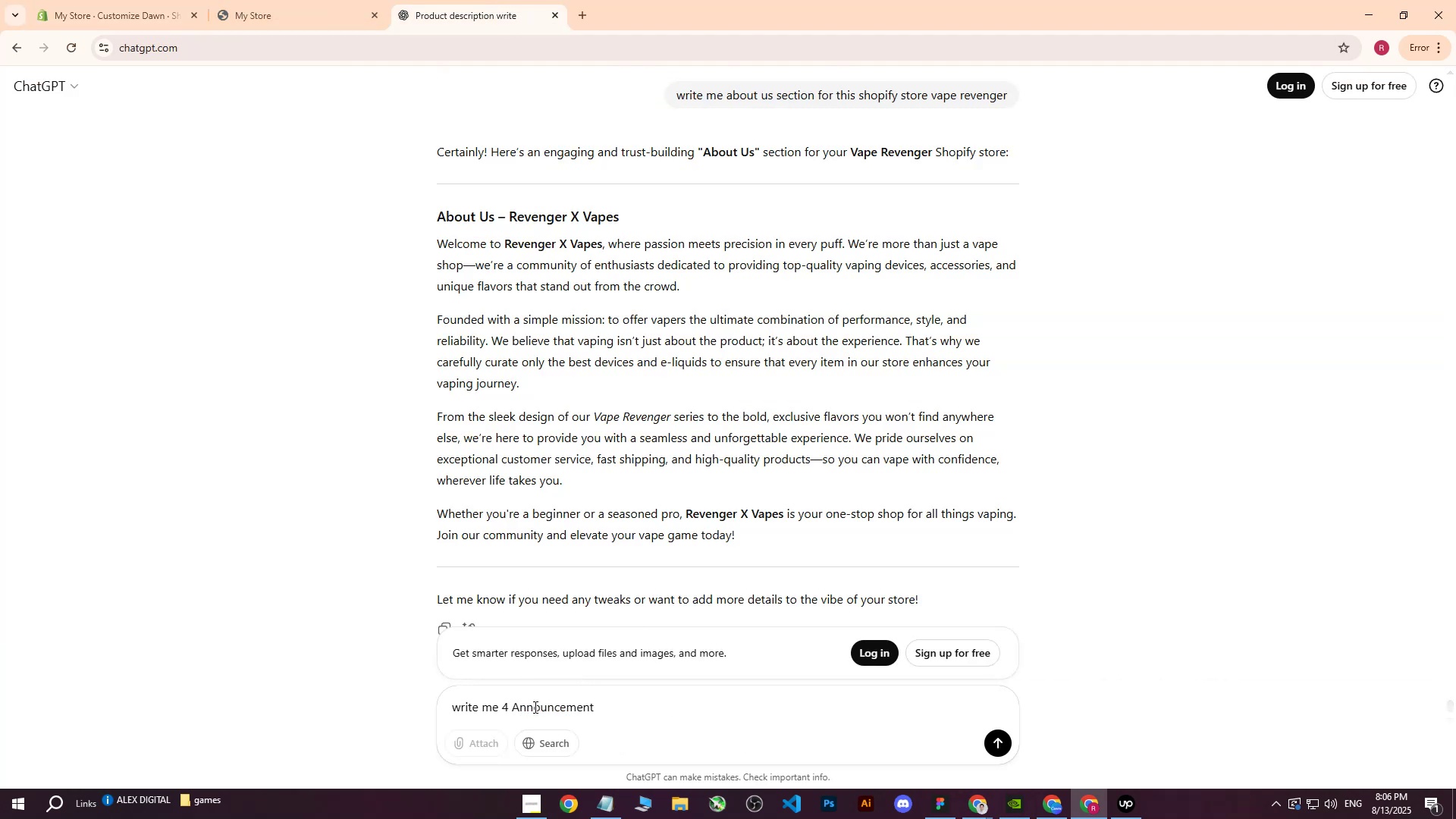 
left_click([638, 713])
 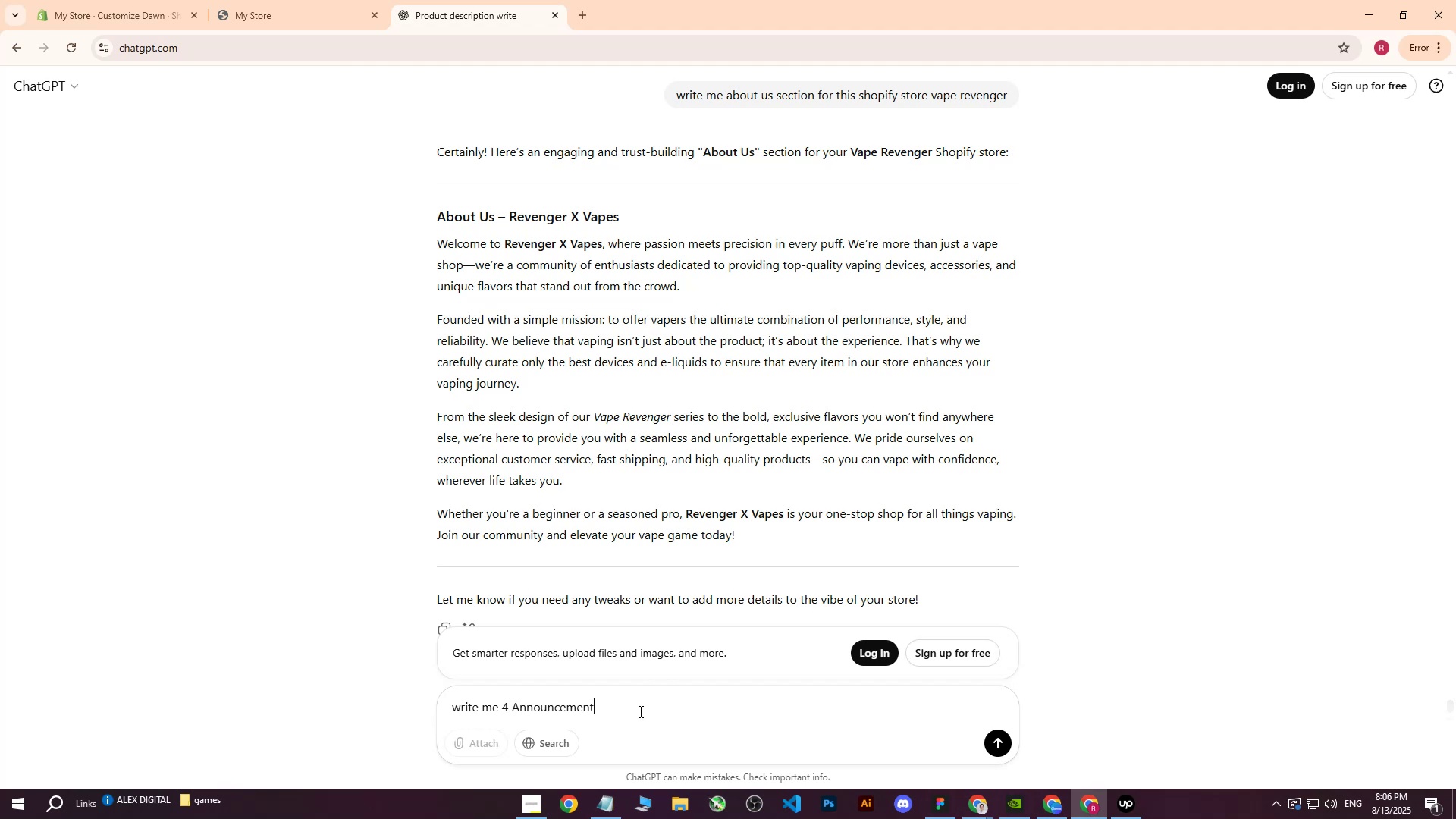 
type( for this shop which will goe)
key(Backspace)
type( above header and rota)
key(Backspace)
type(ate)
 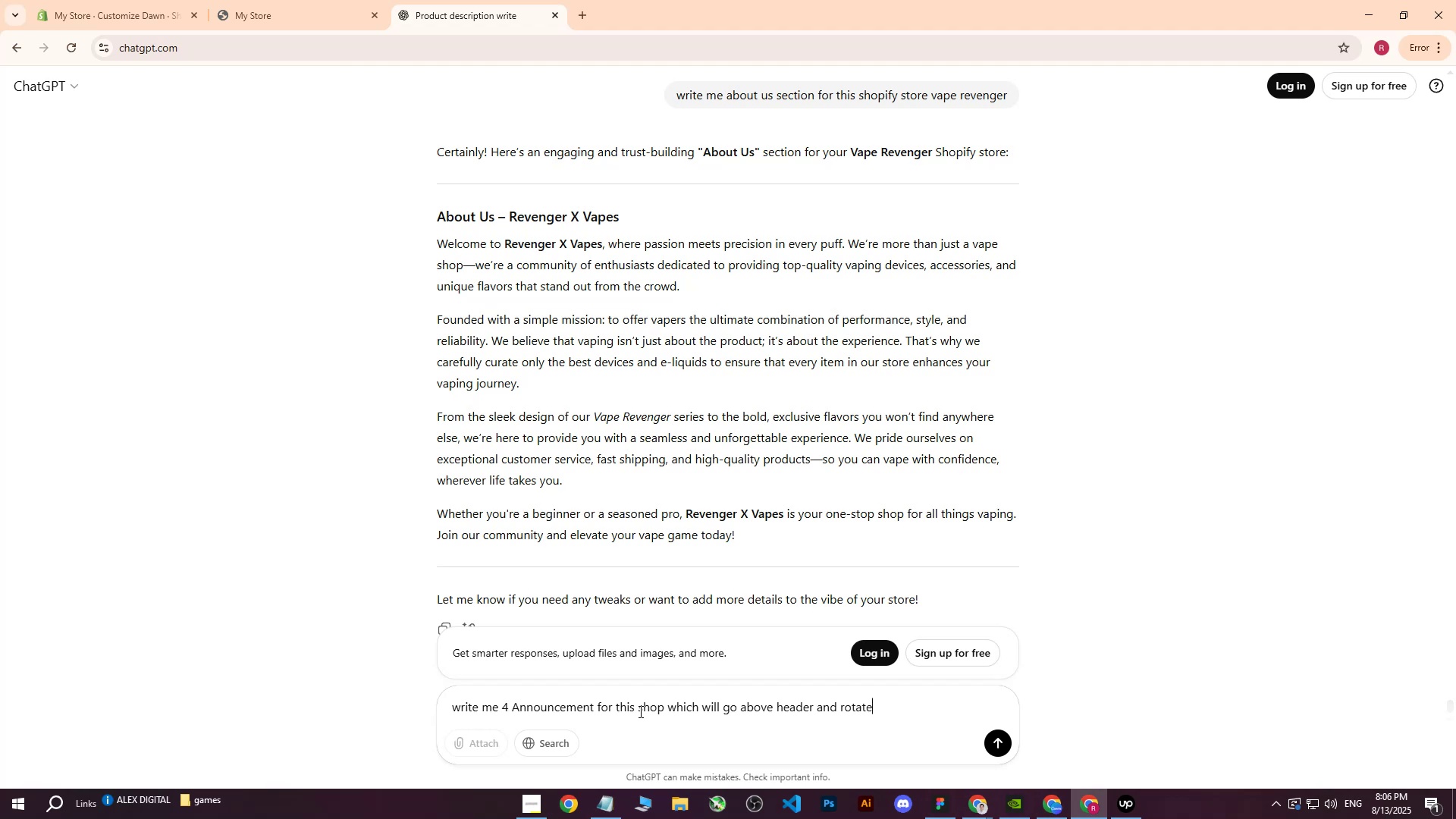 
key(Enter)
 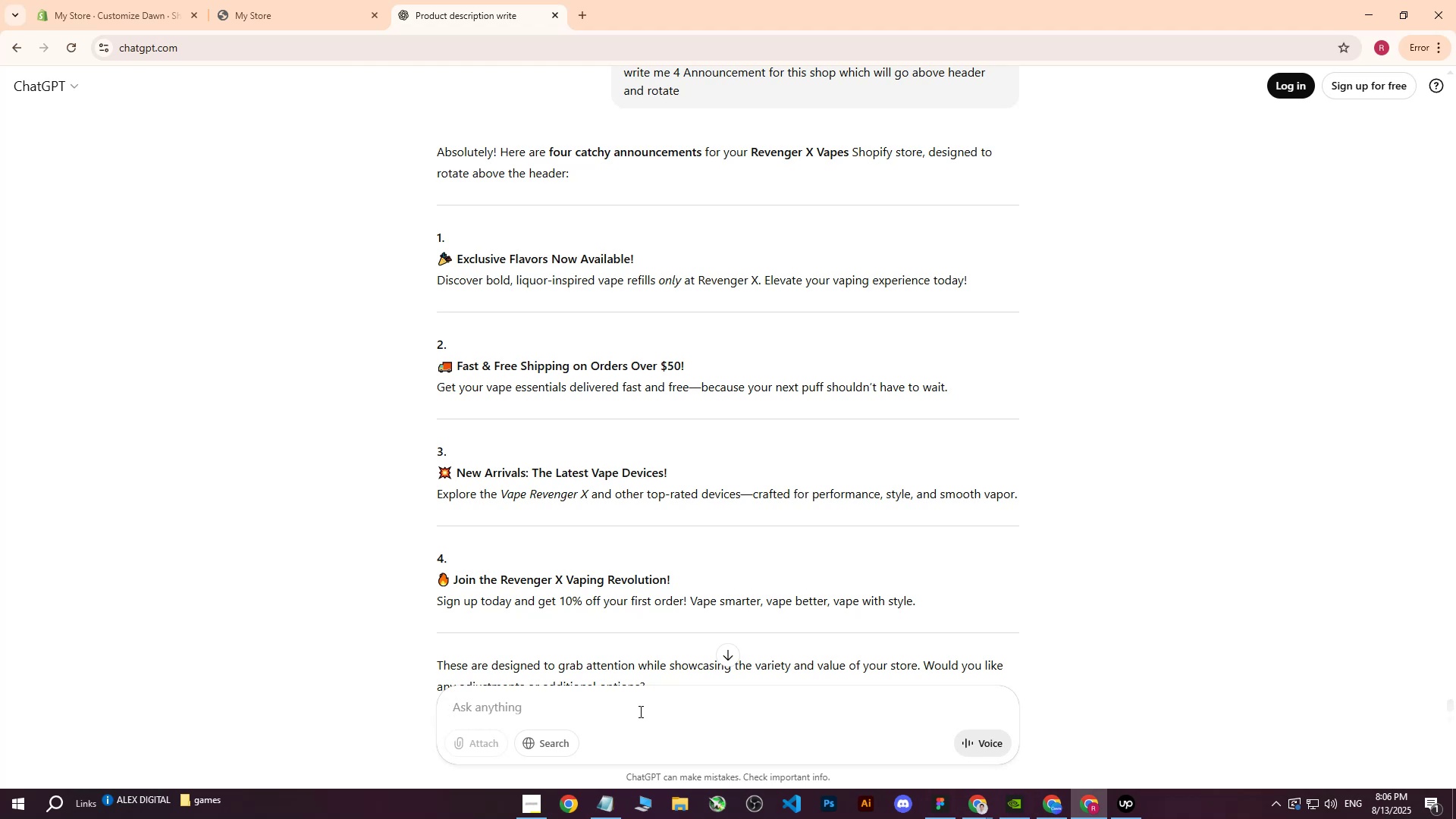 
wait(20.92)
 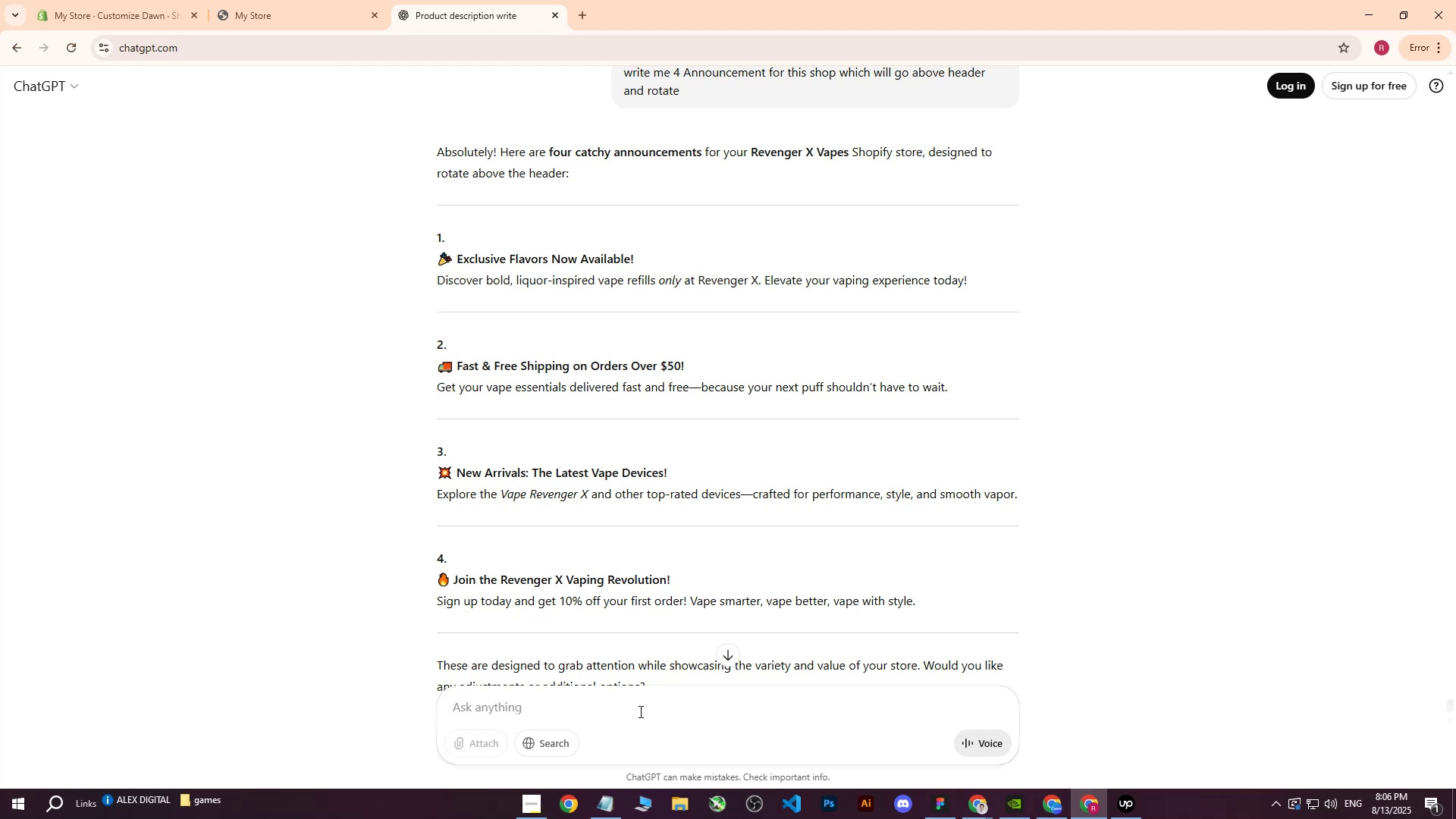 
scroll: coordinate [547, 532], scroll_direction: up, amount: 1.0
 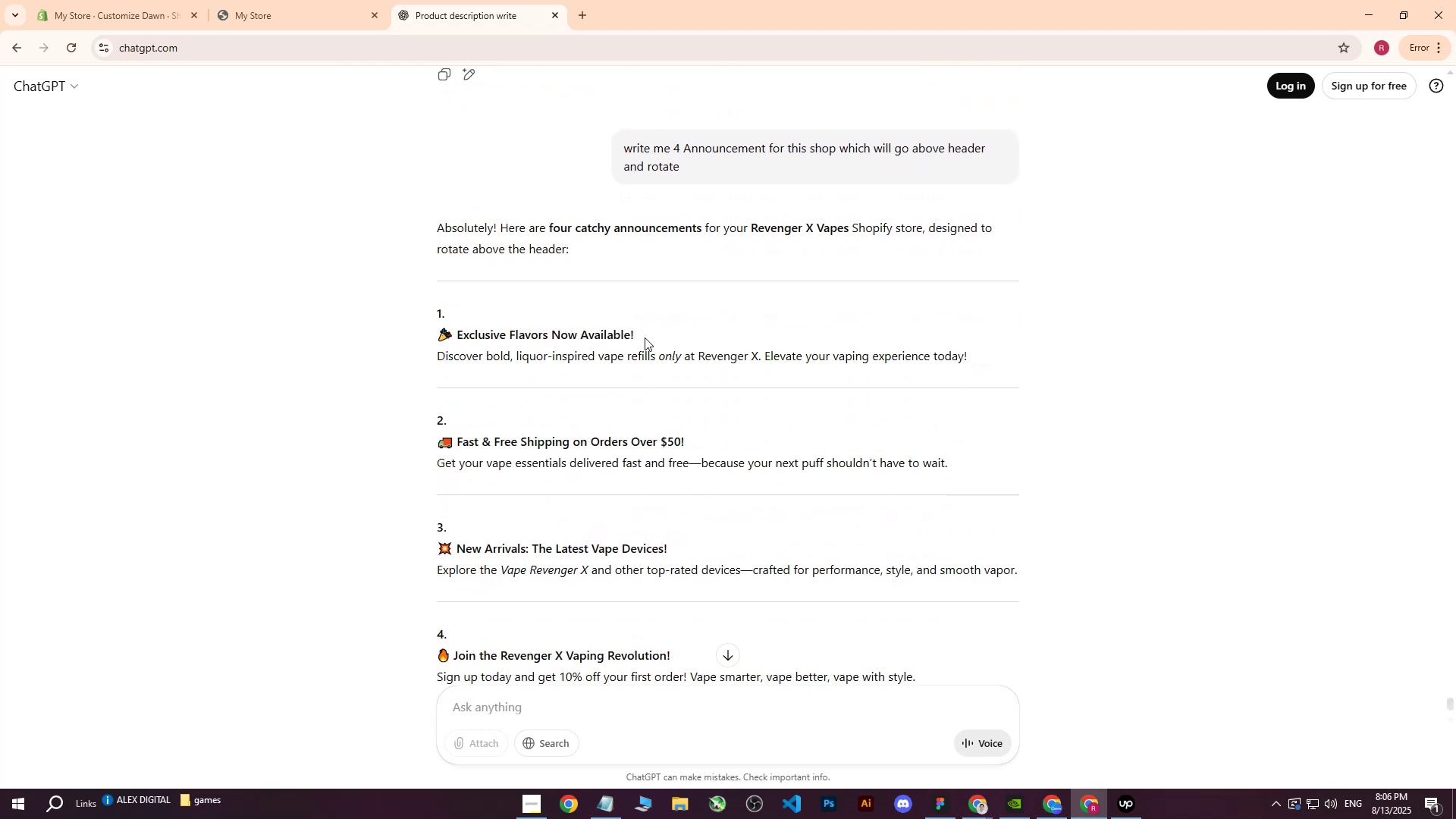 
left_click_drag(start_coordinate=[645, 335], to_coordinate=[441, 339])
 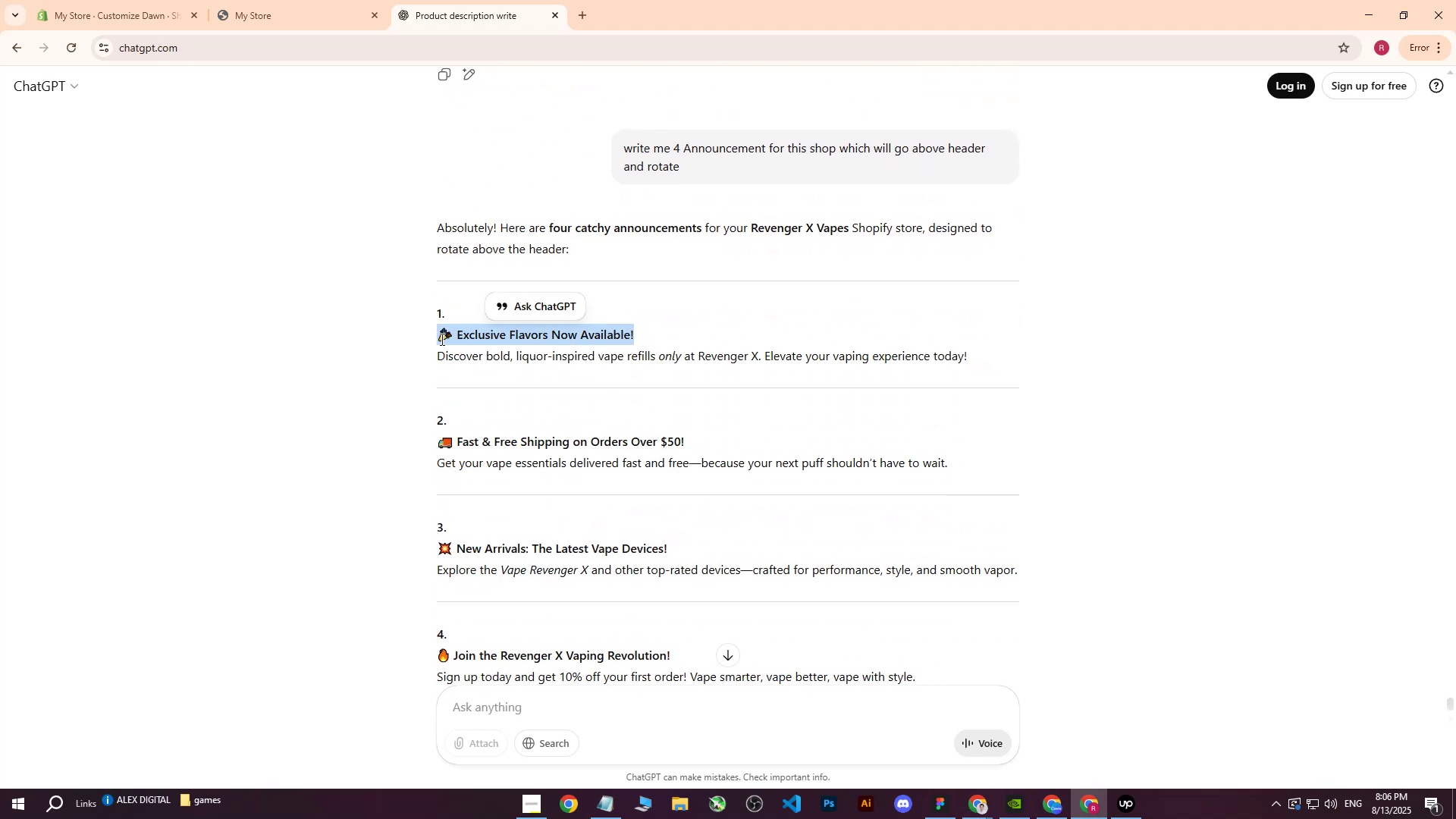 
left_click([441, 339])
 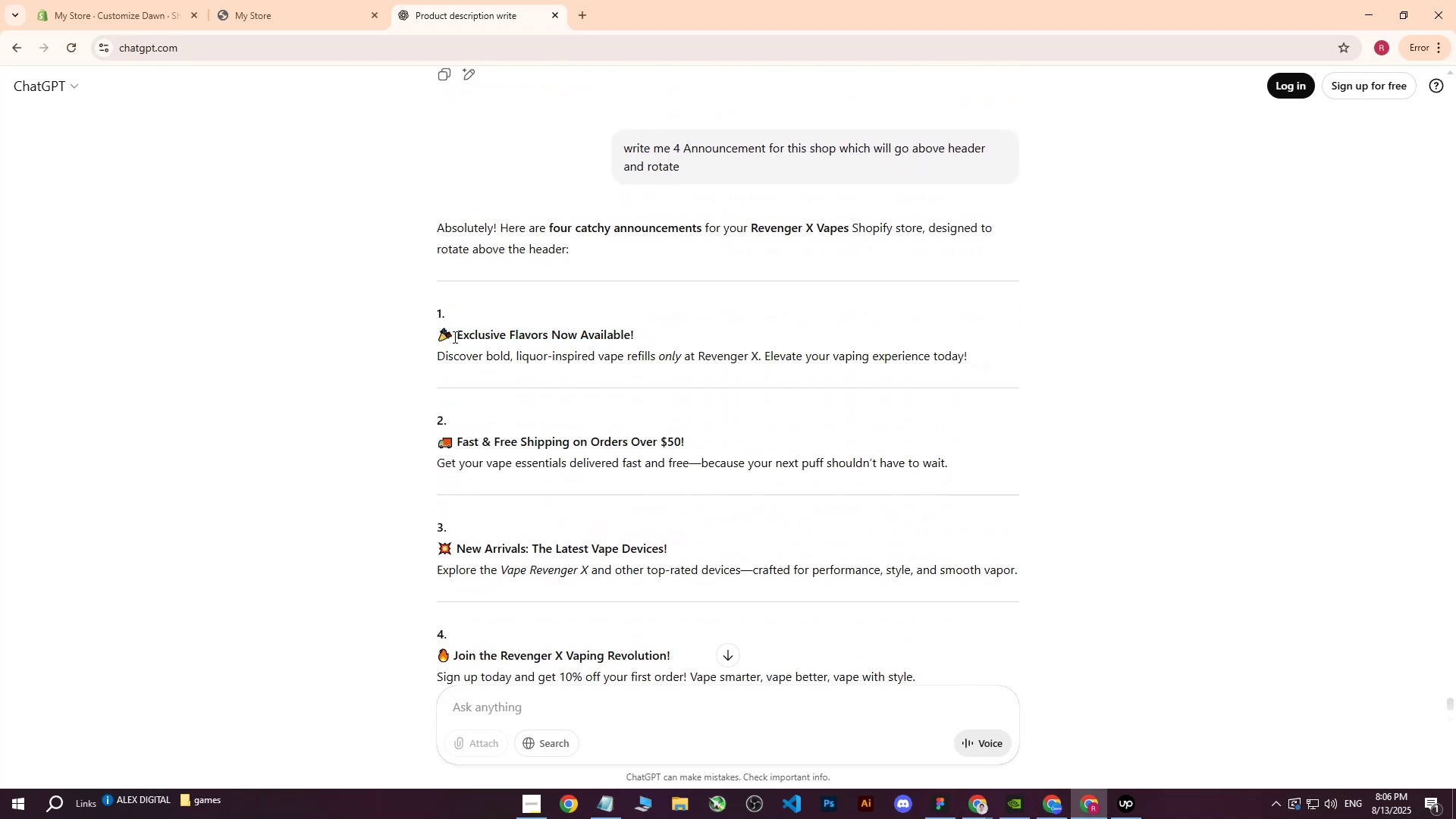 
left_click_drag(start_coordinate=[454, 337], to_coordinate=[629, 328])
 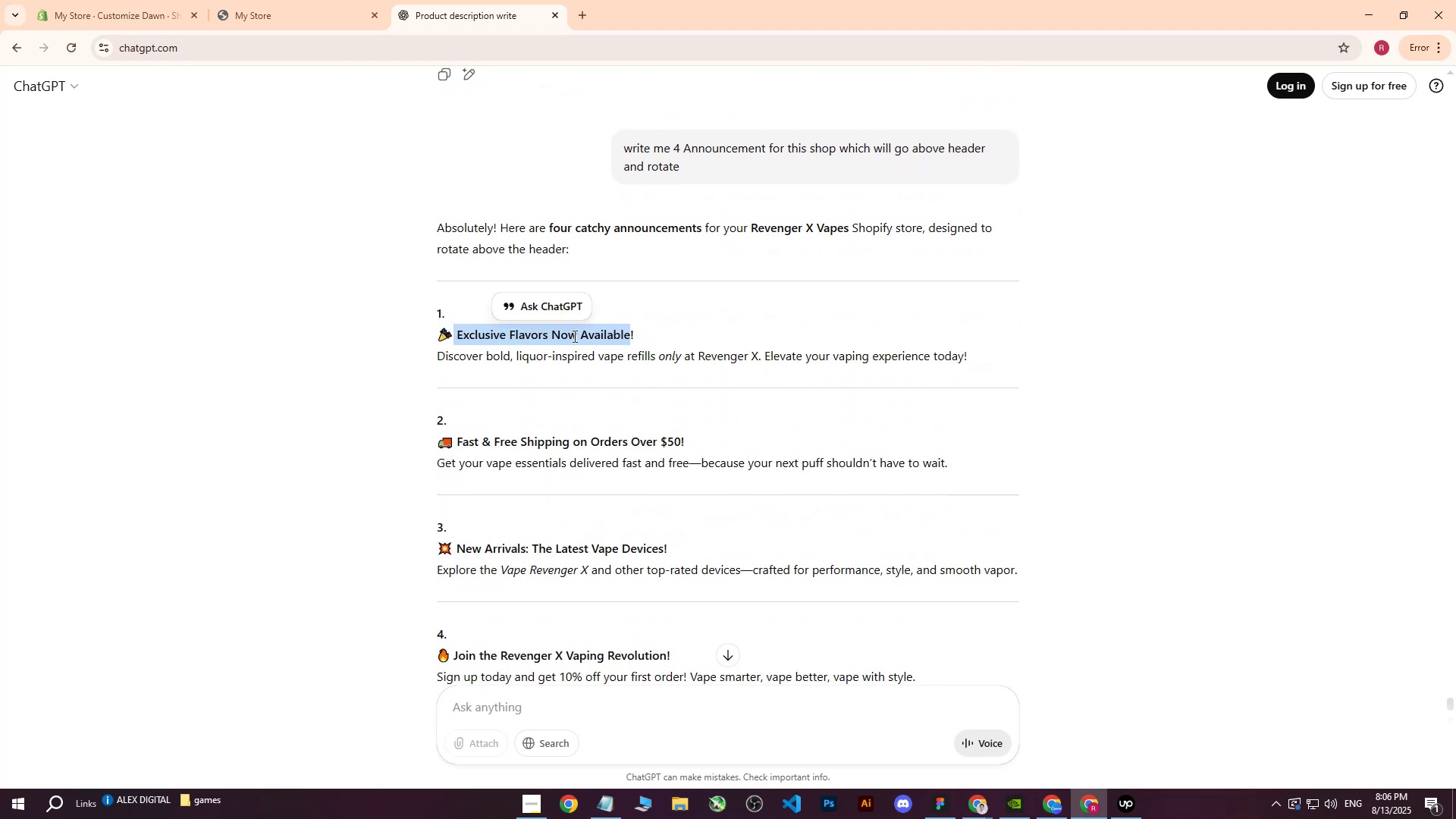 
double_click([467, 338])
 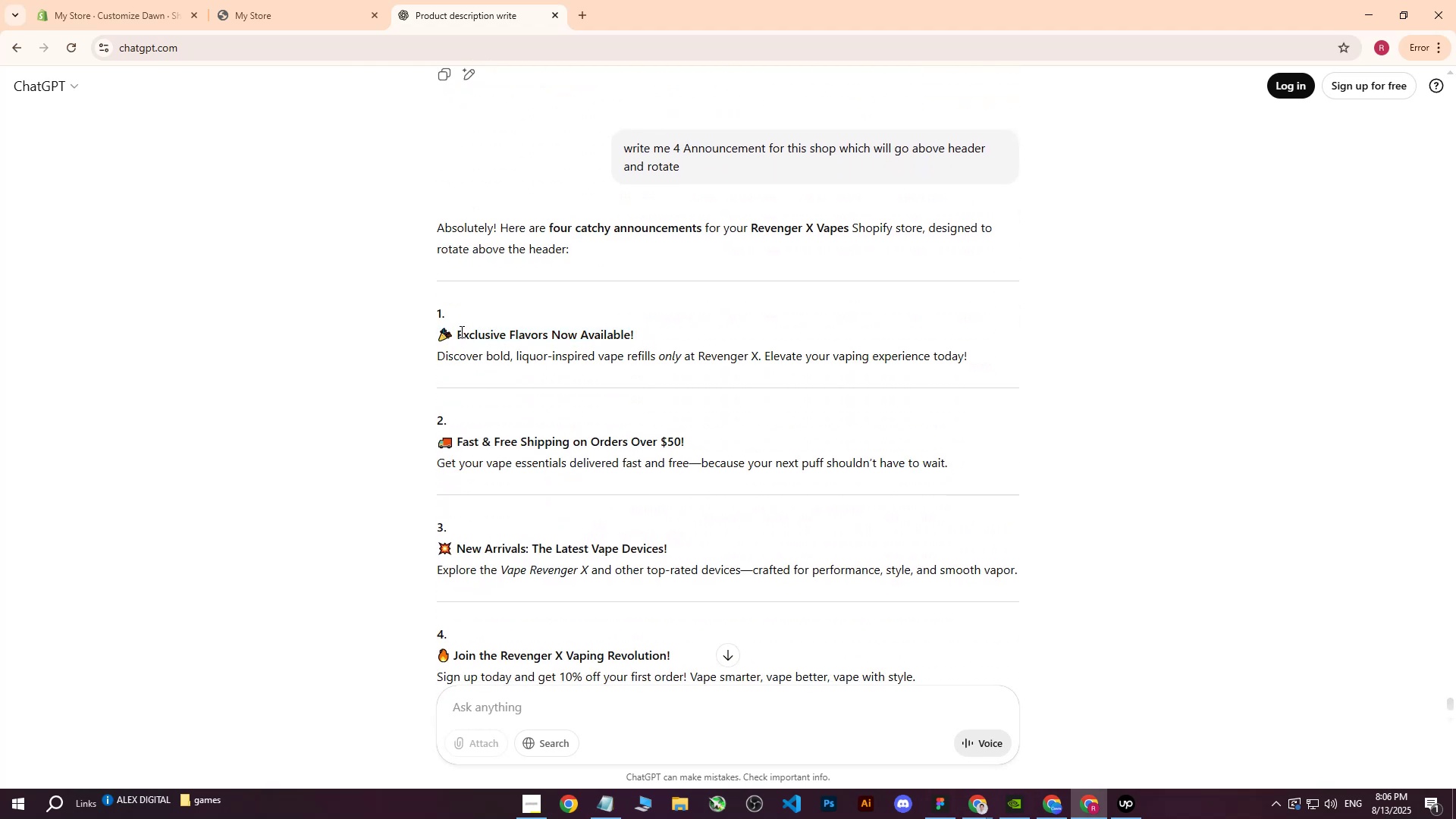 
left_click_drag(start_coordinate=[459, 330], to_coordinate=[627, 331])
 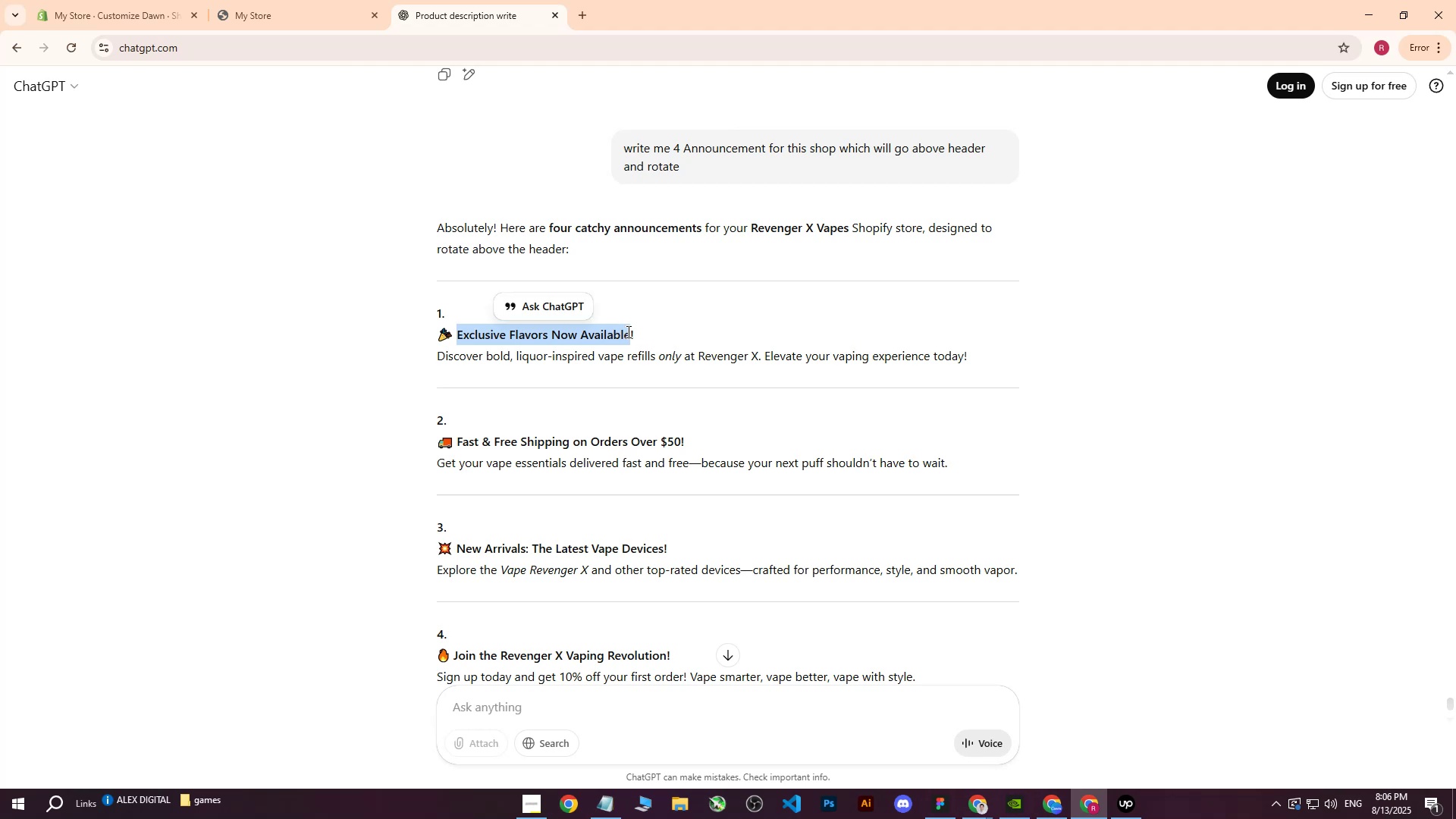 
key(Control+C)
 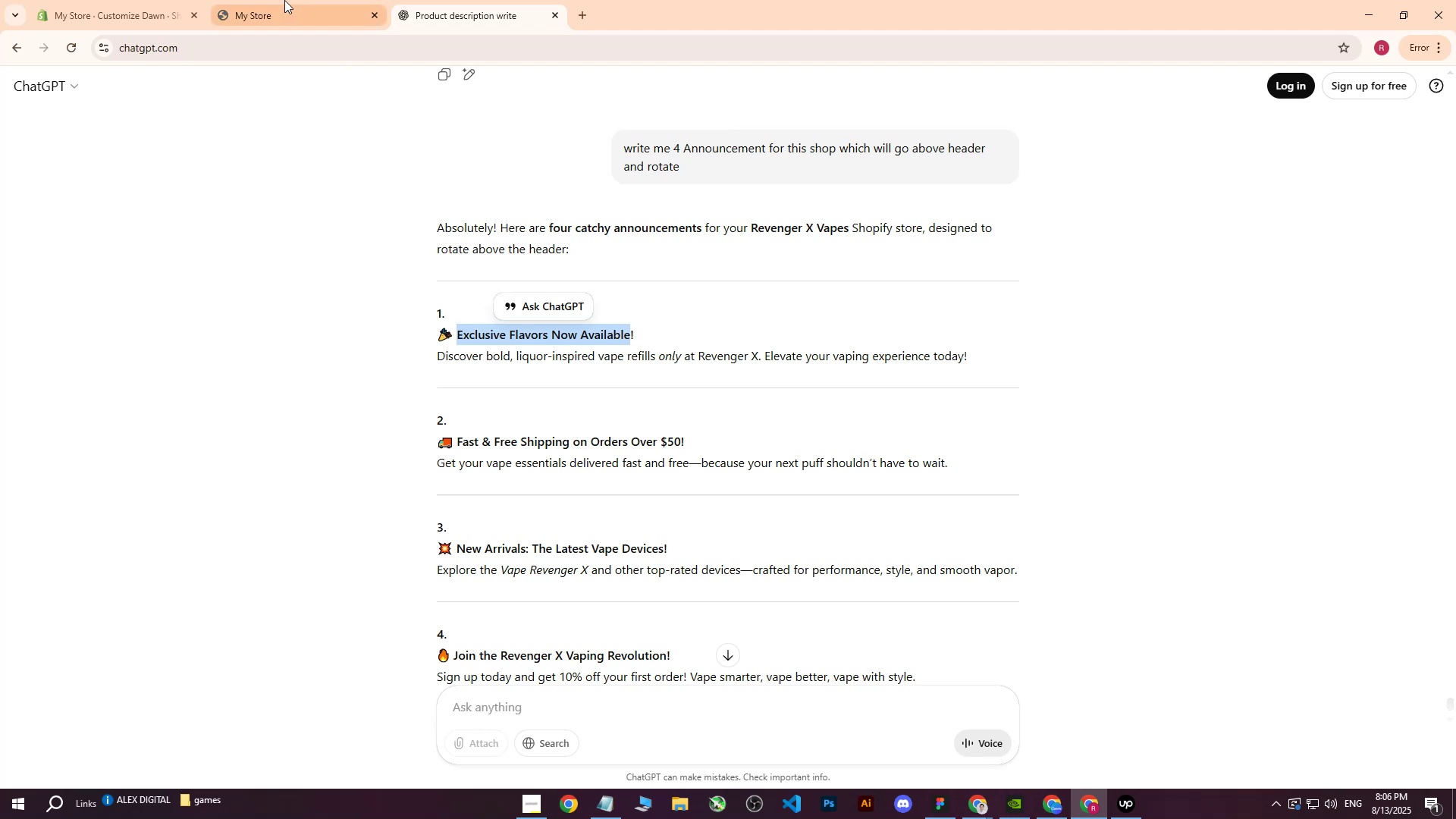 
left_click([284, 0])
 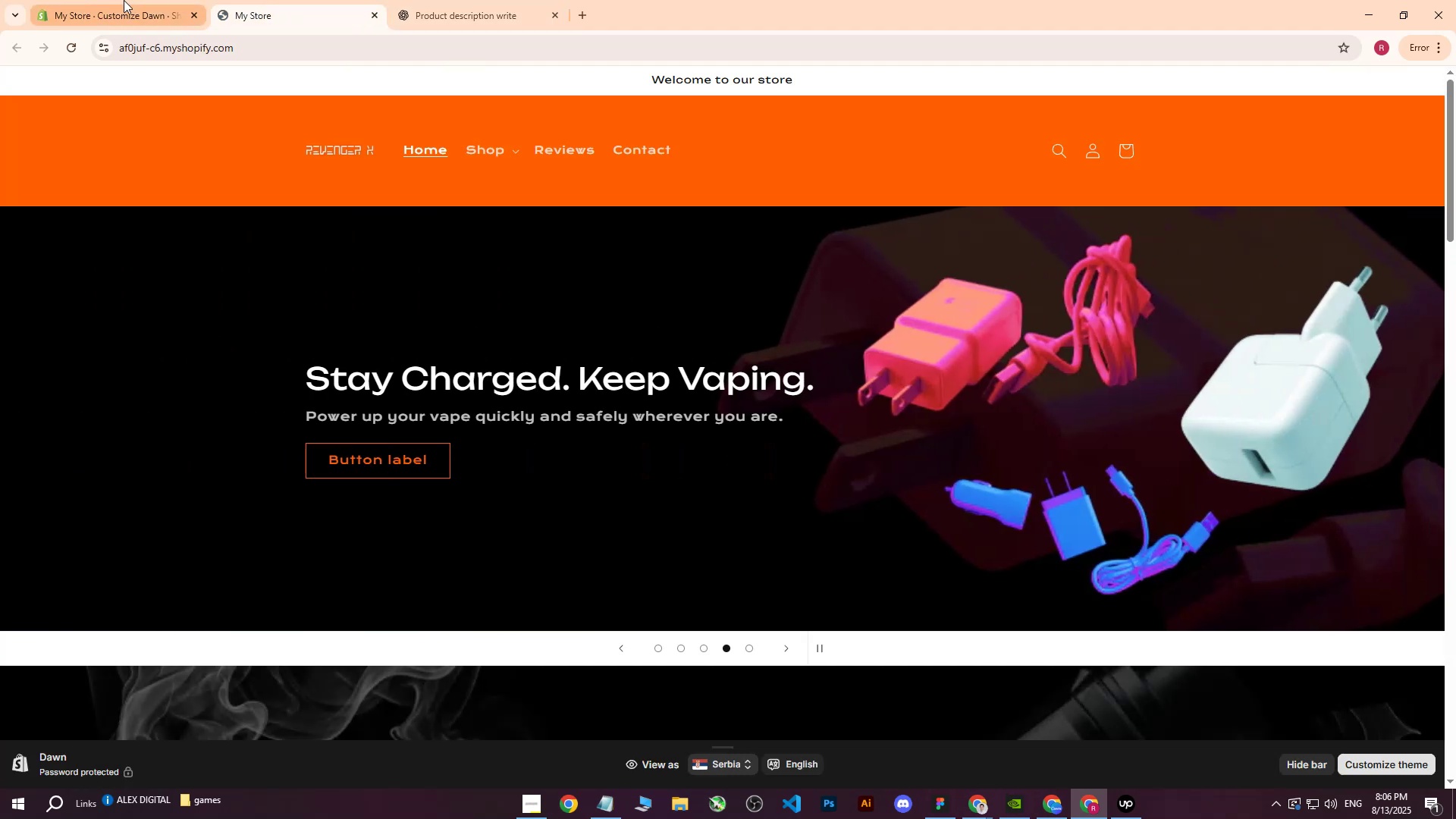 
left_click([124, 0])
 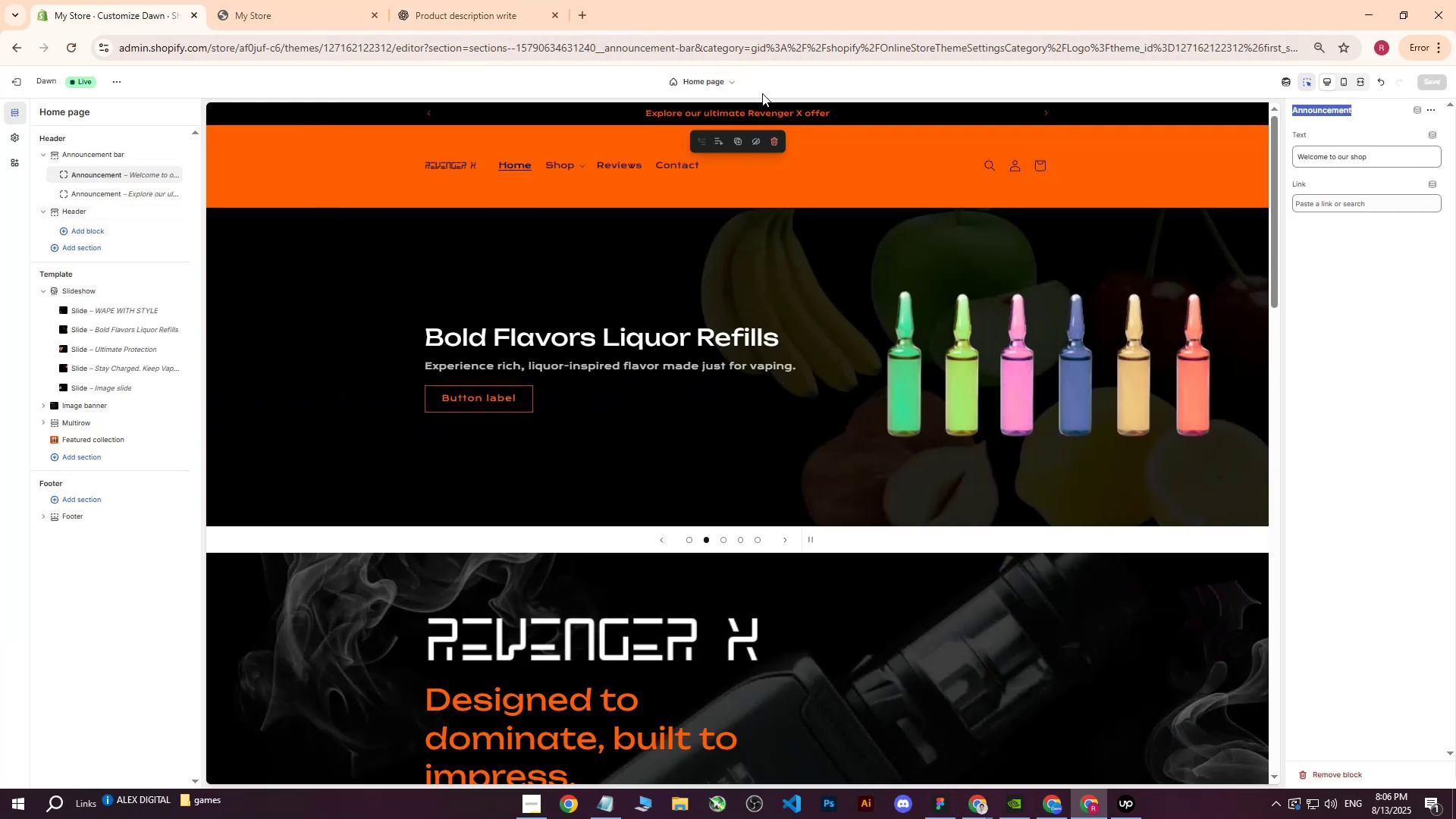 
scroll: coordinate [436, 232], scroll_direction: up, amount: 4.0
 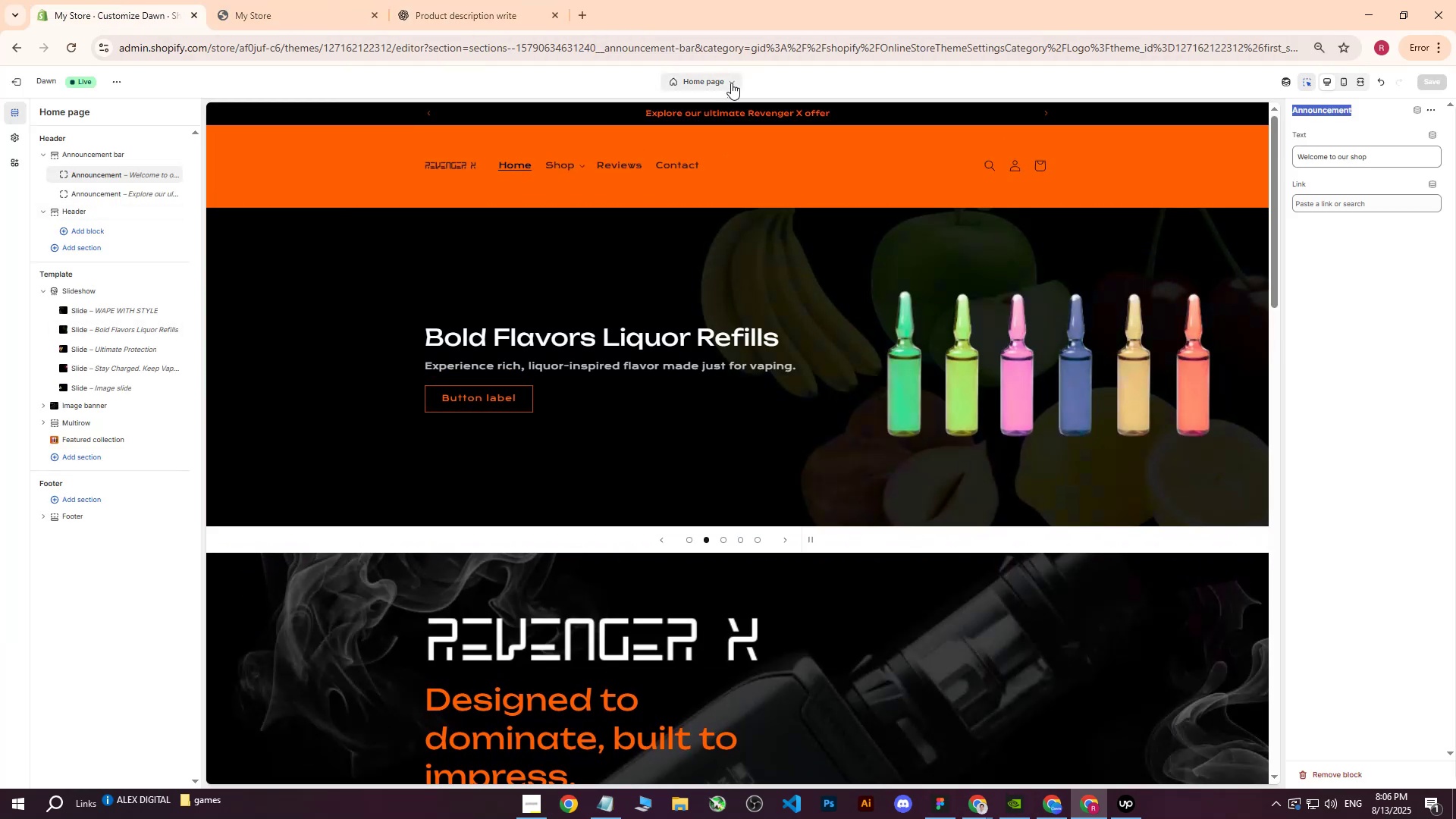 
left_click([731, 83])
 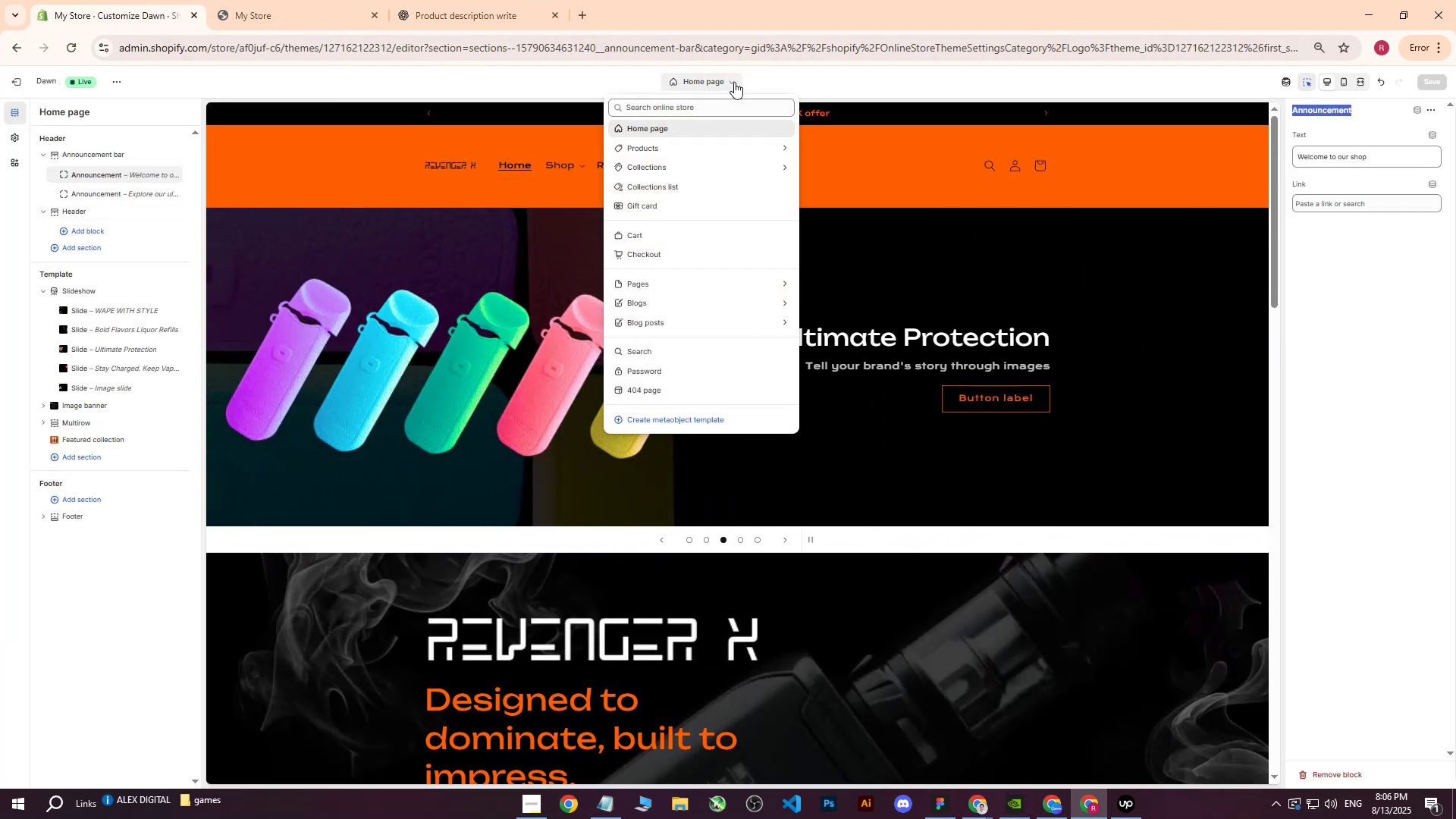 
left_click([734, 82])
 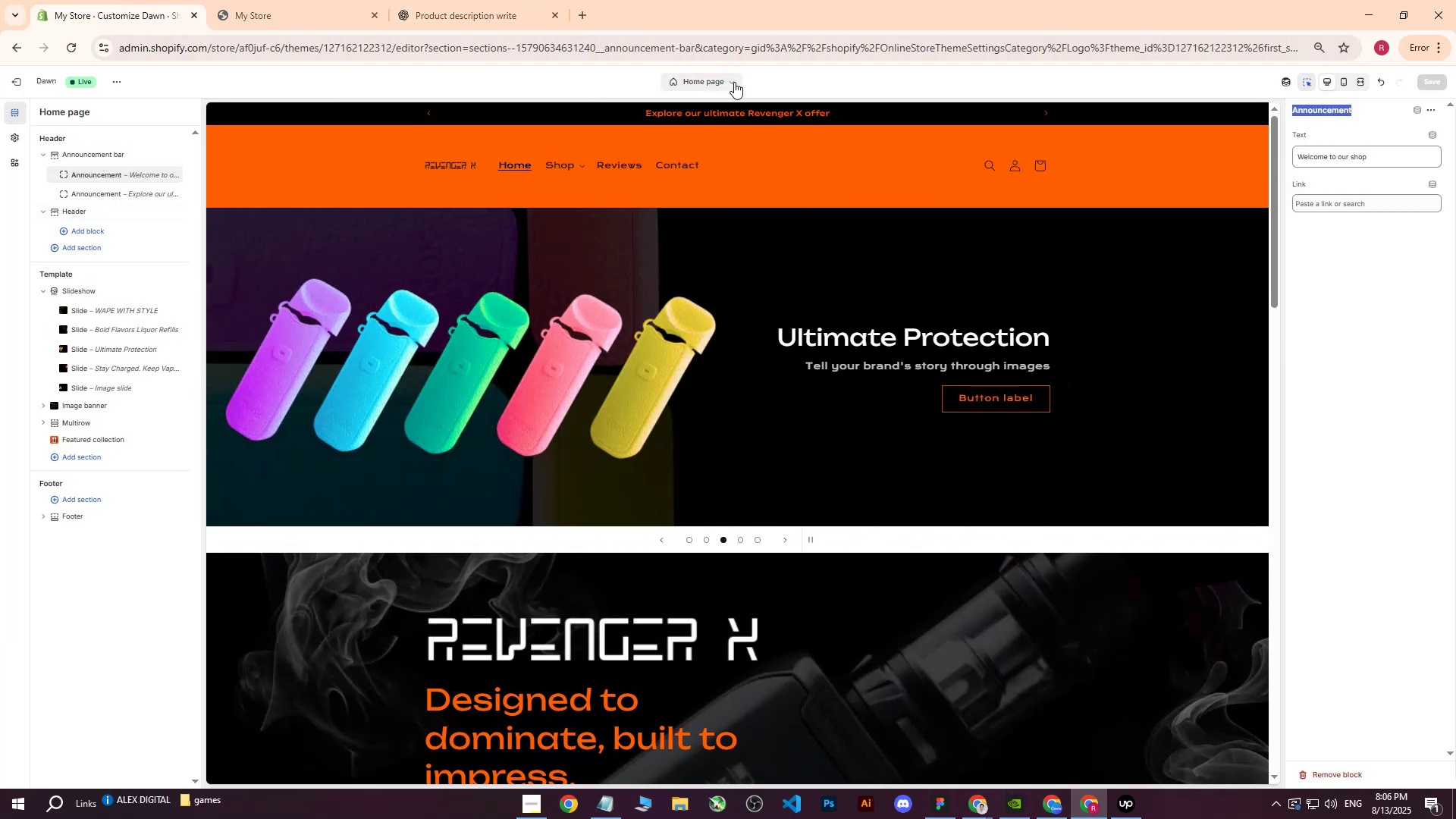 
left_click([734, 82])
 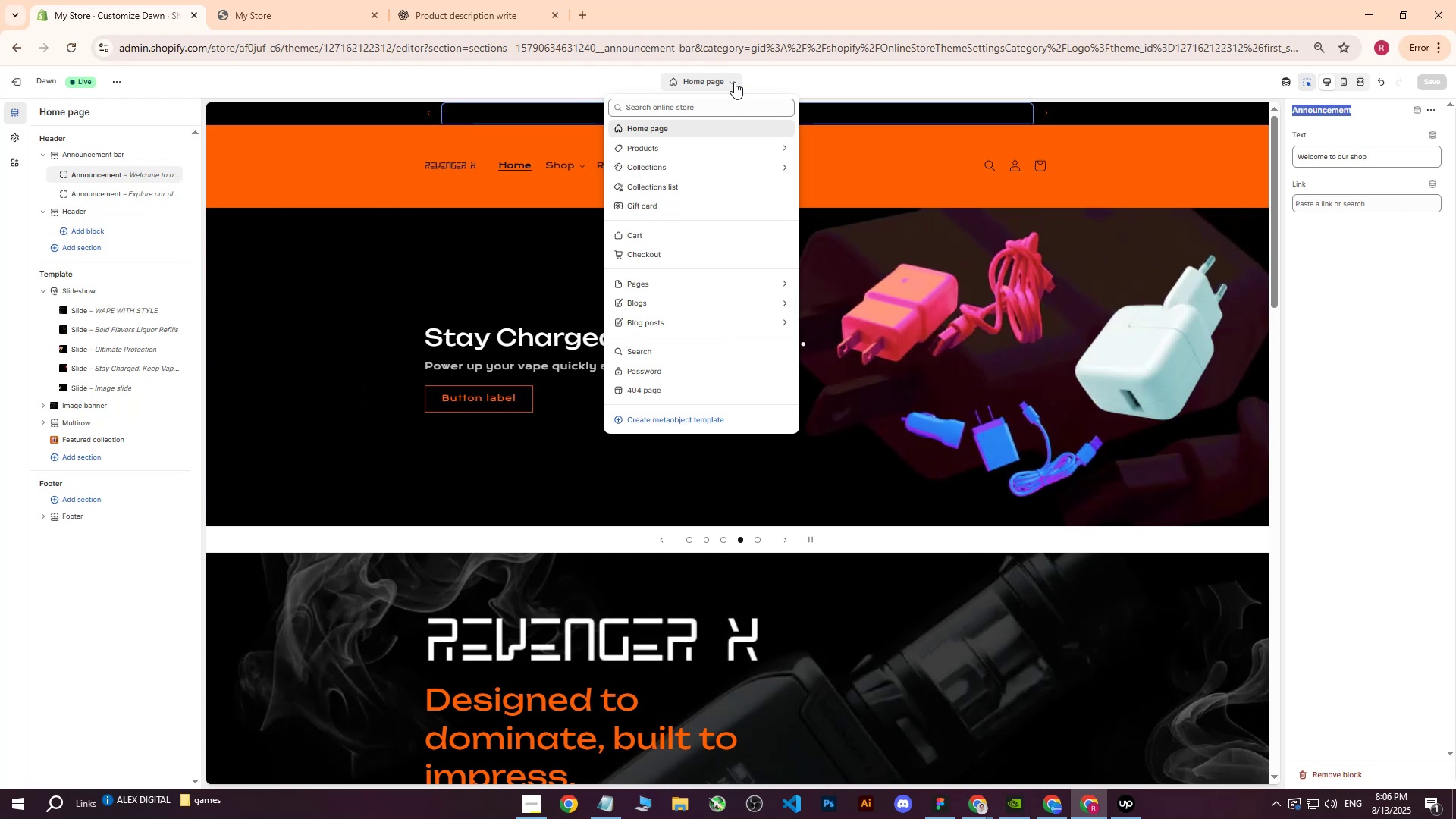 
left_click([734, 82])
 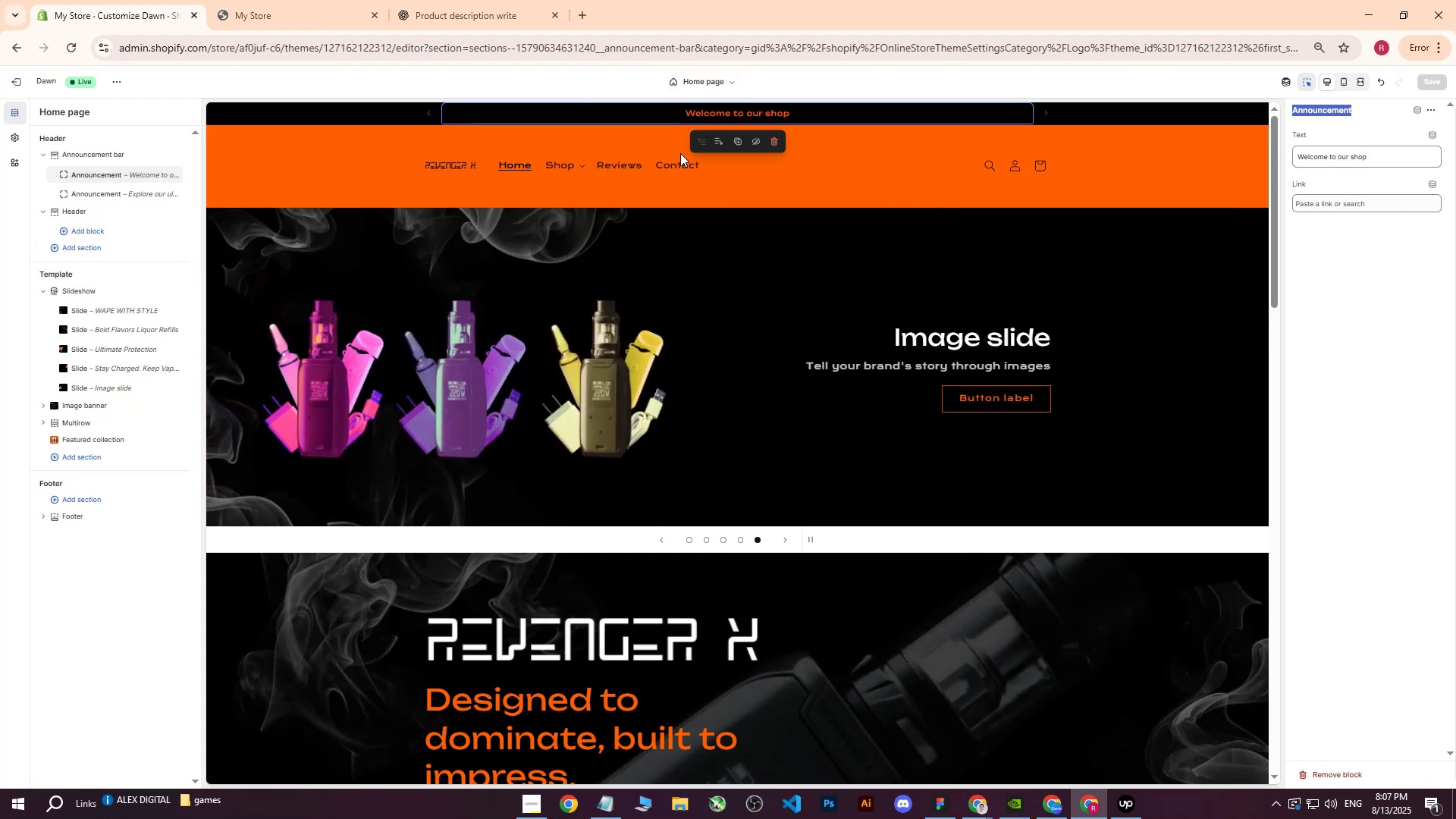 
left_click_drag(start_coordinate=[1388, 160], to_coordinate=[1227, 158])
 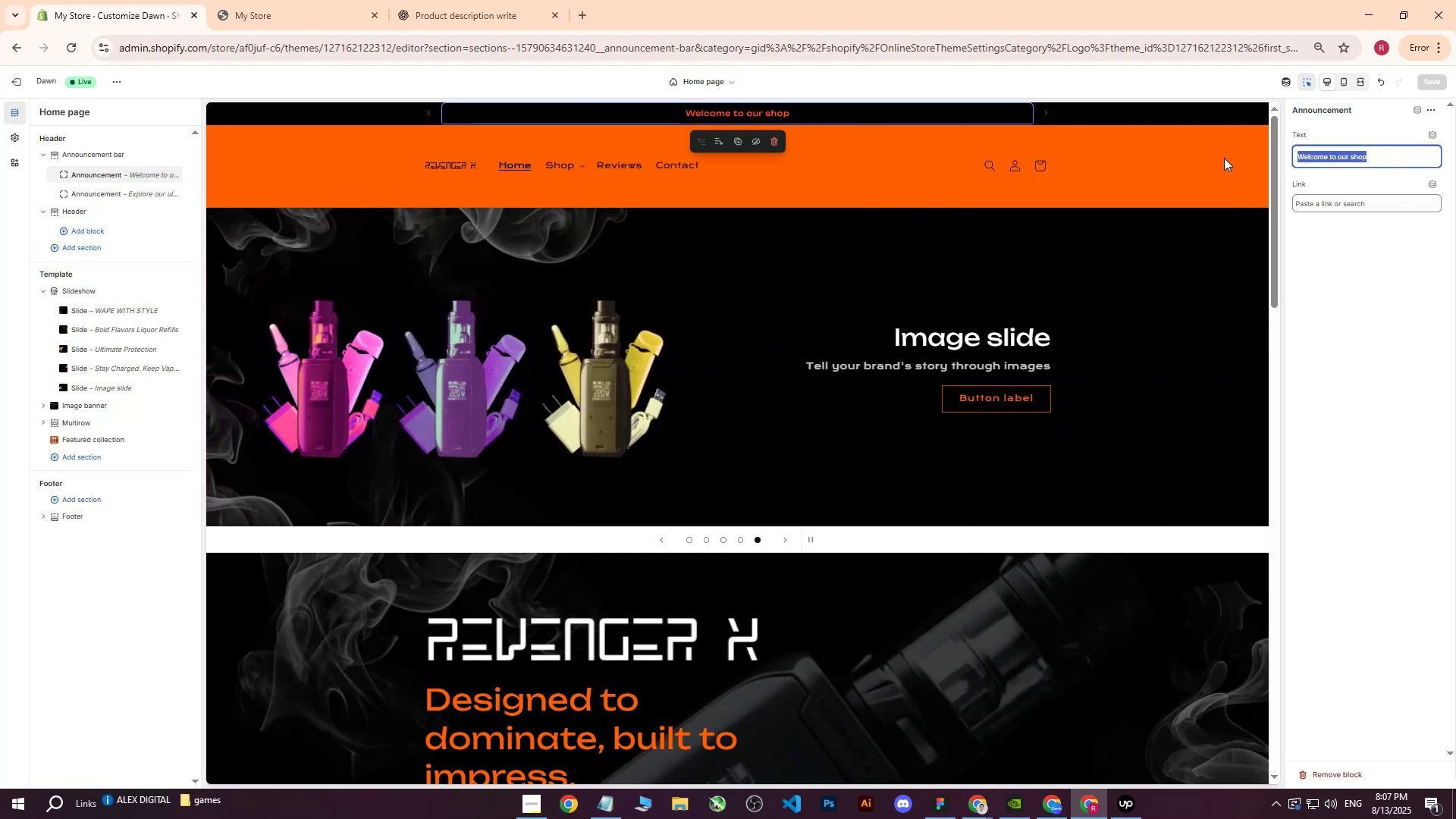 
key(Control+ControlLeft)
 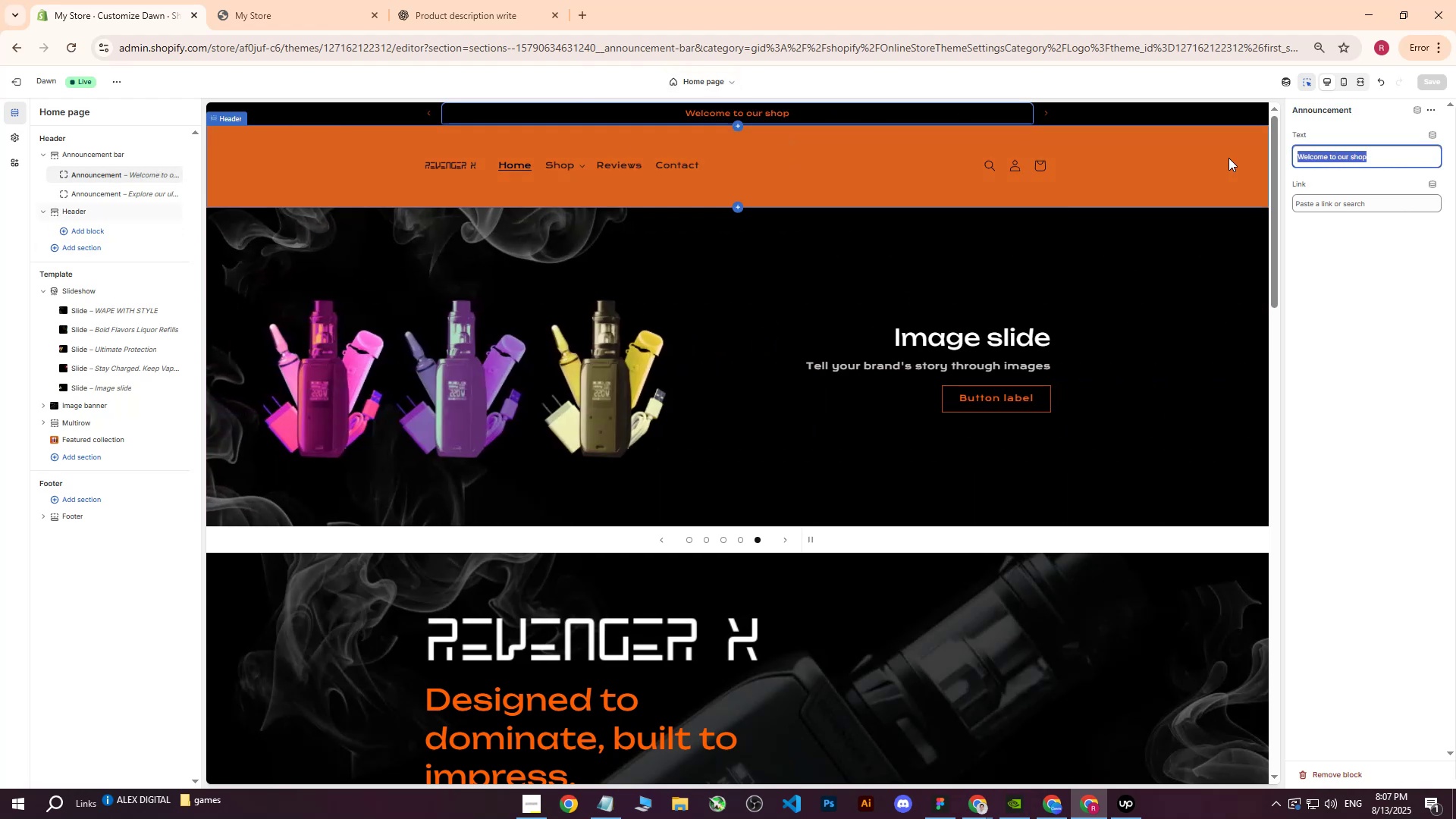 
key(Control+V)
 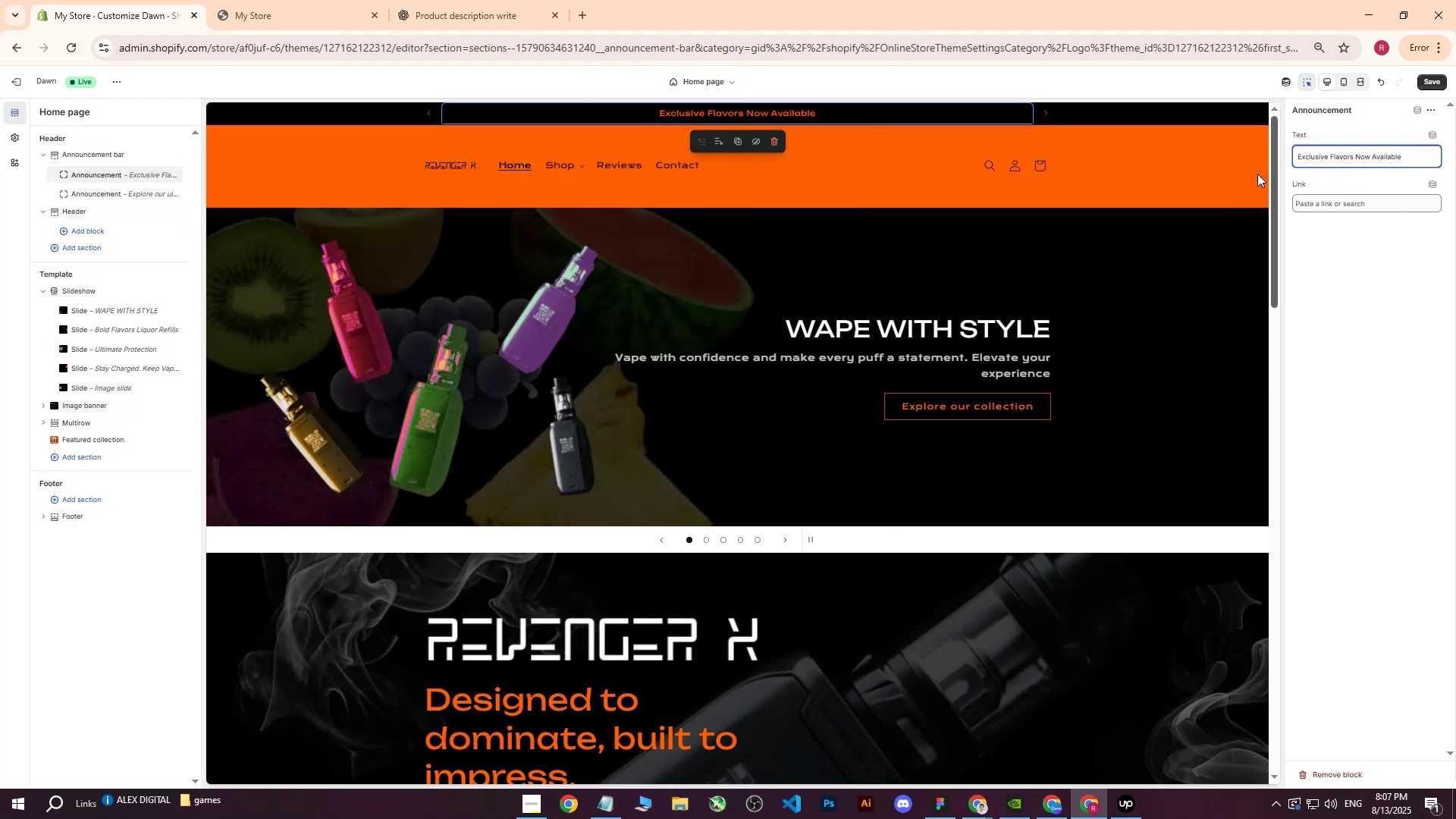 
left_click([1427, 83])
 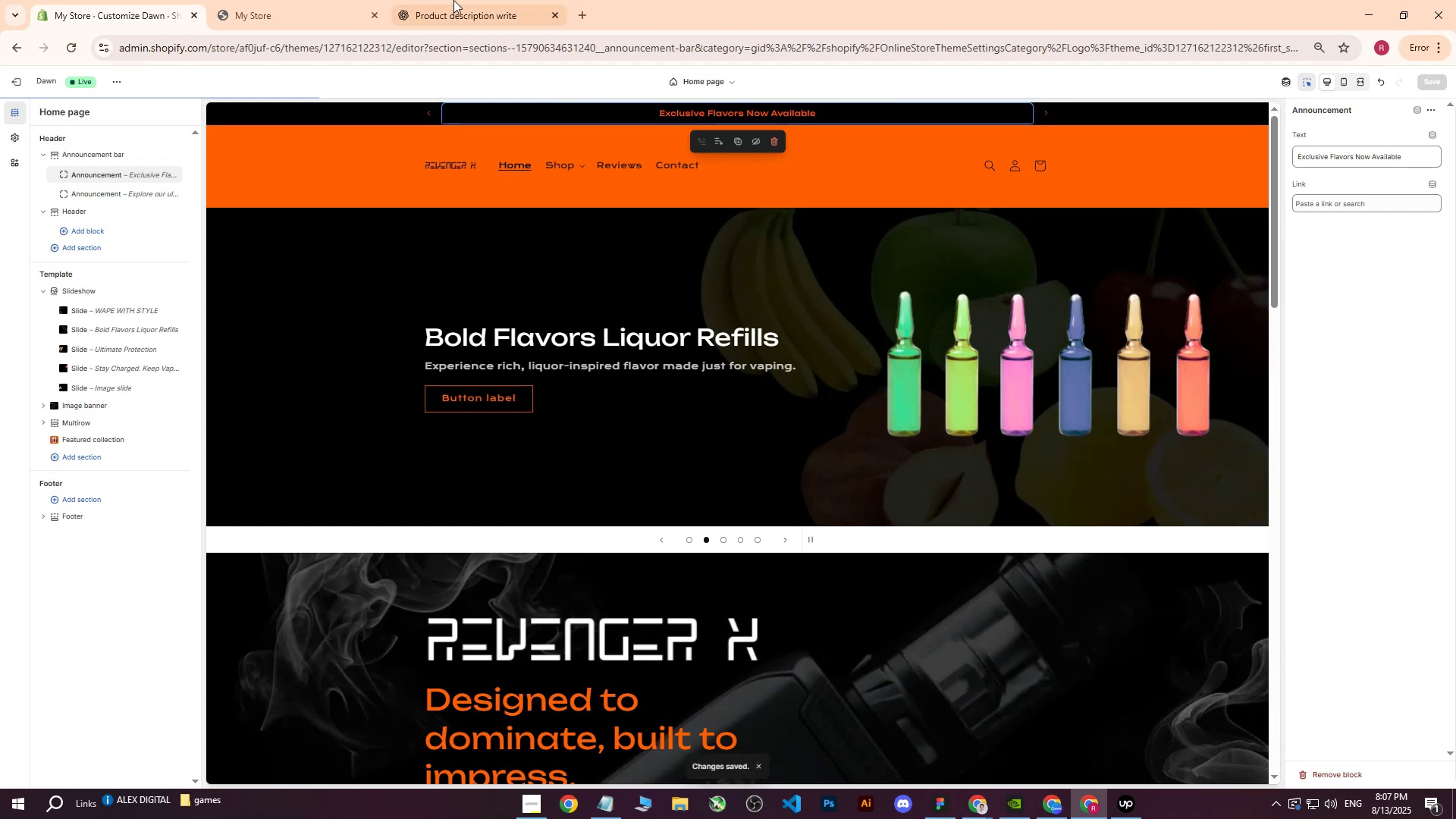 
left_click([453, 0])
 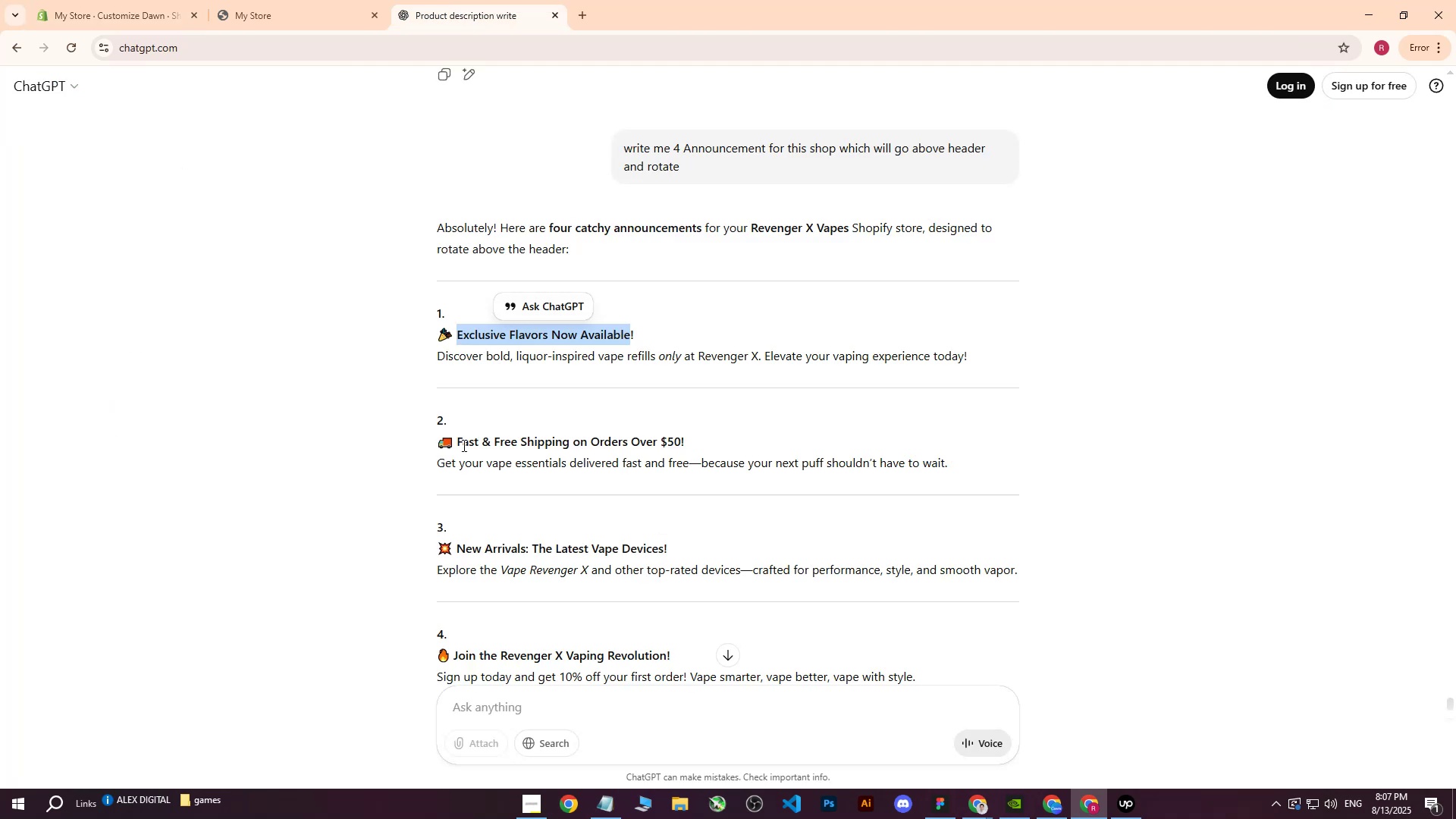 
left_click_drag(start_coordinate=[457, 441], to_coordinate=[689, 435])
 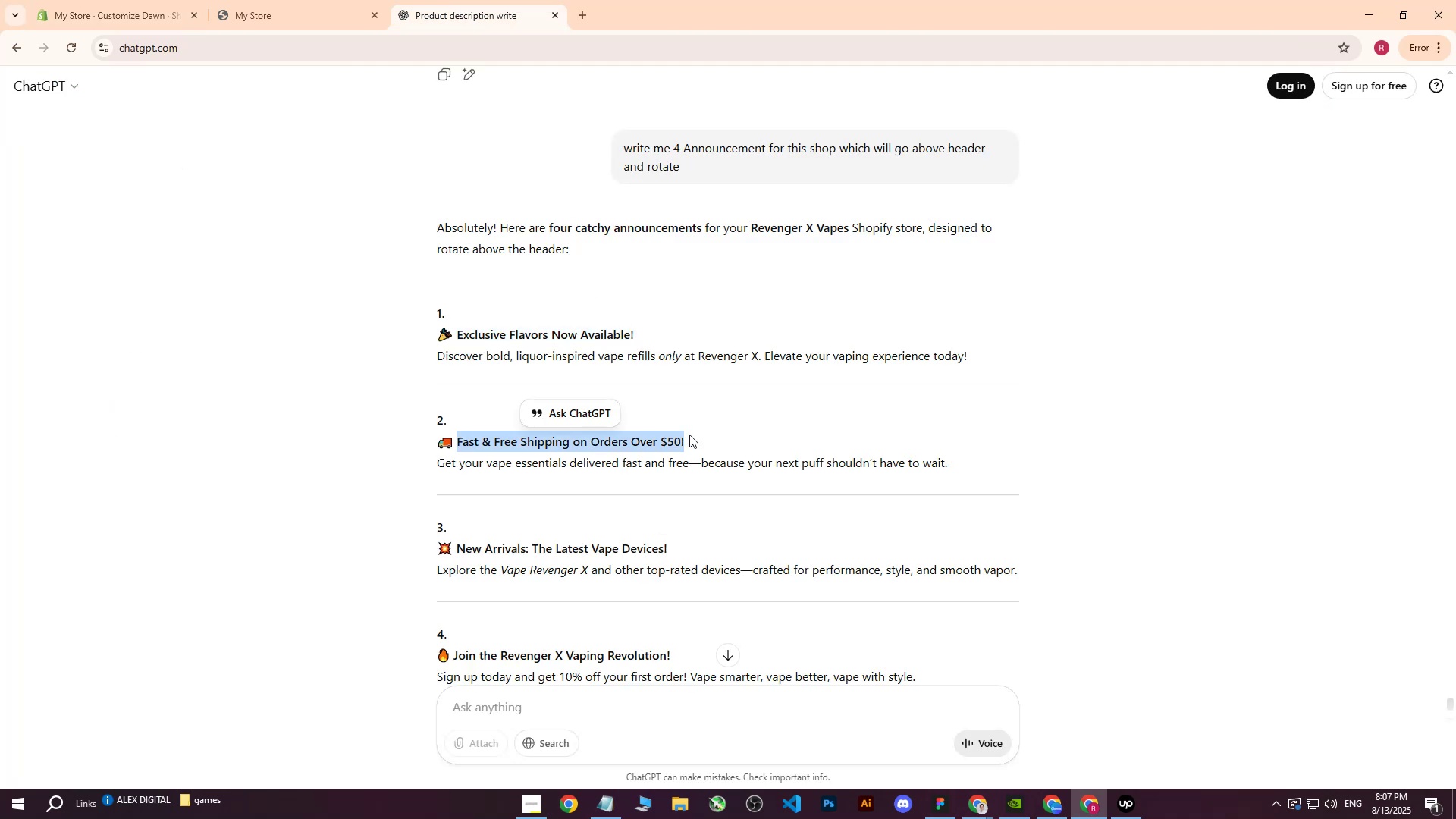 
key(Control+ControlLeft)
 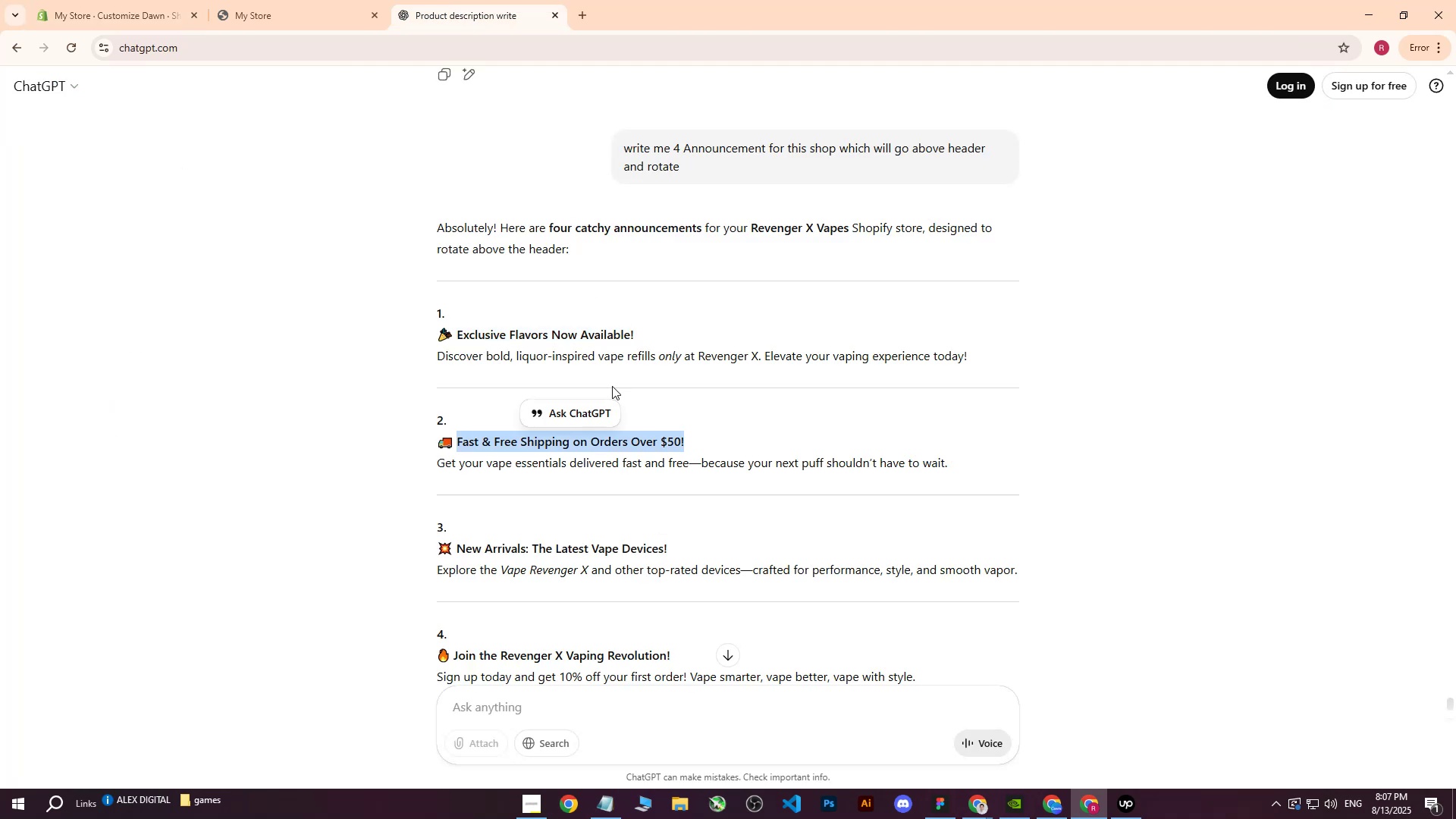 
key(Control+C)
 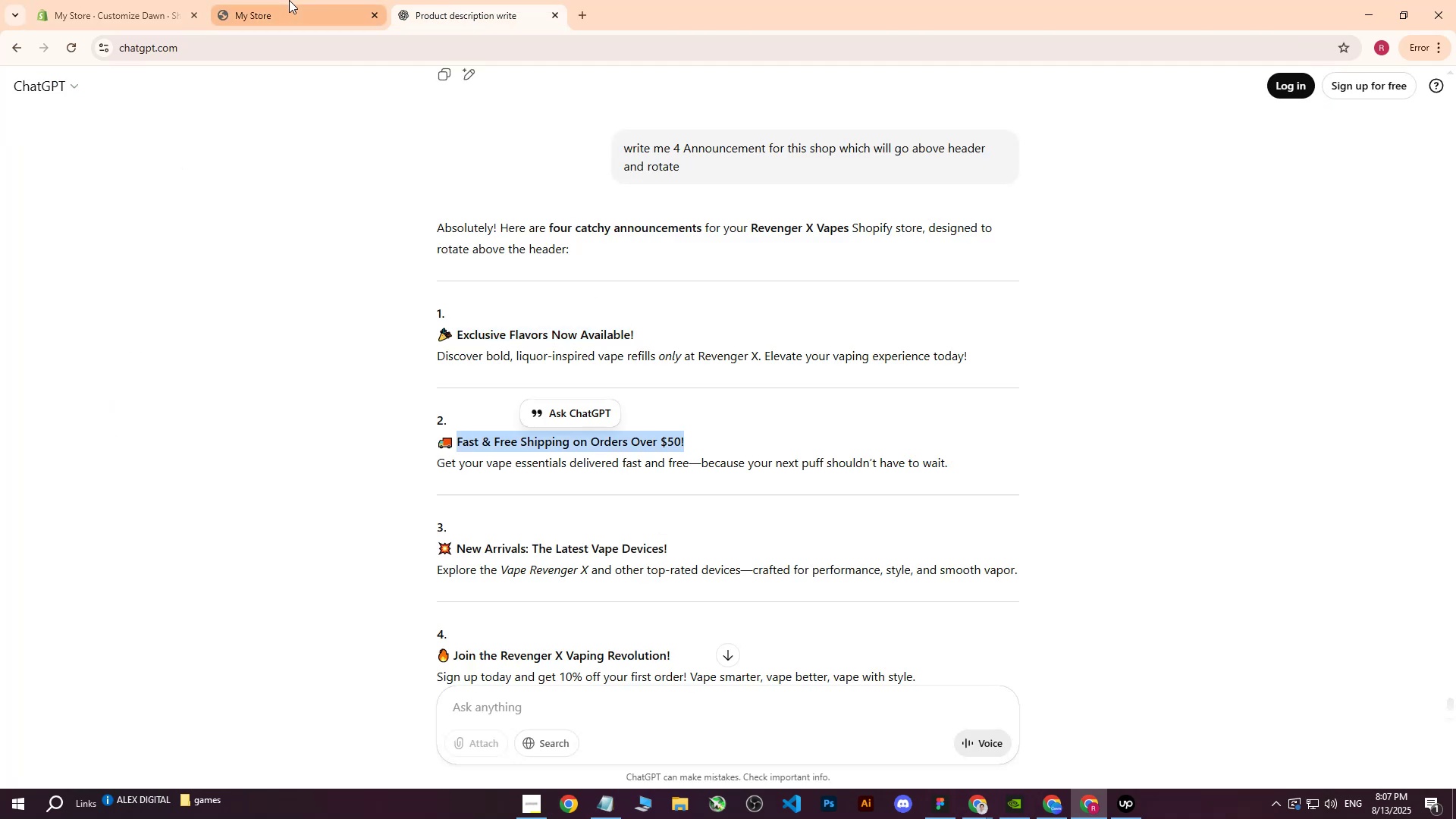 
left_click([289, 0])
 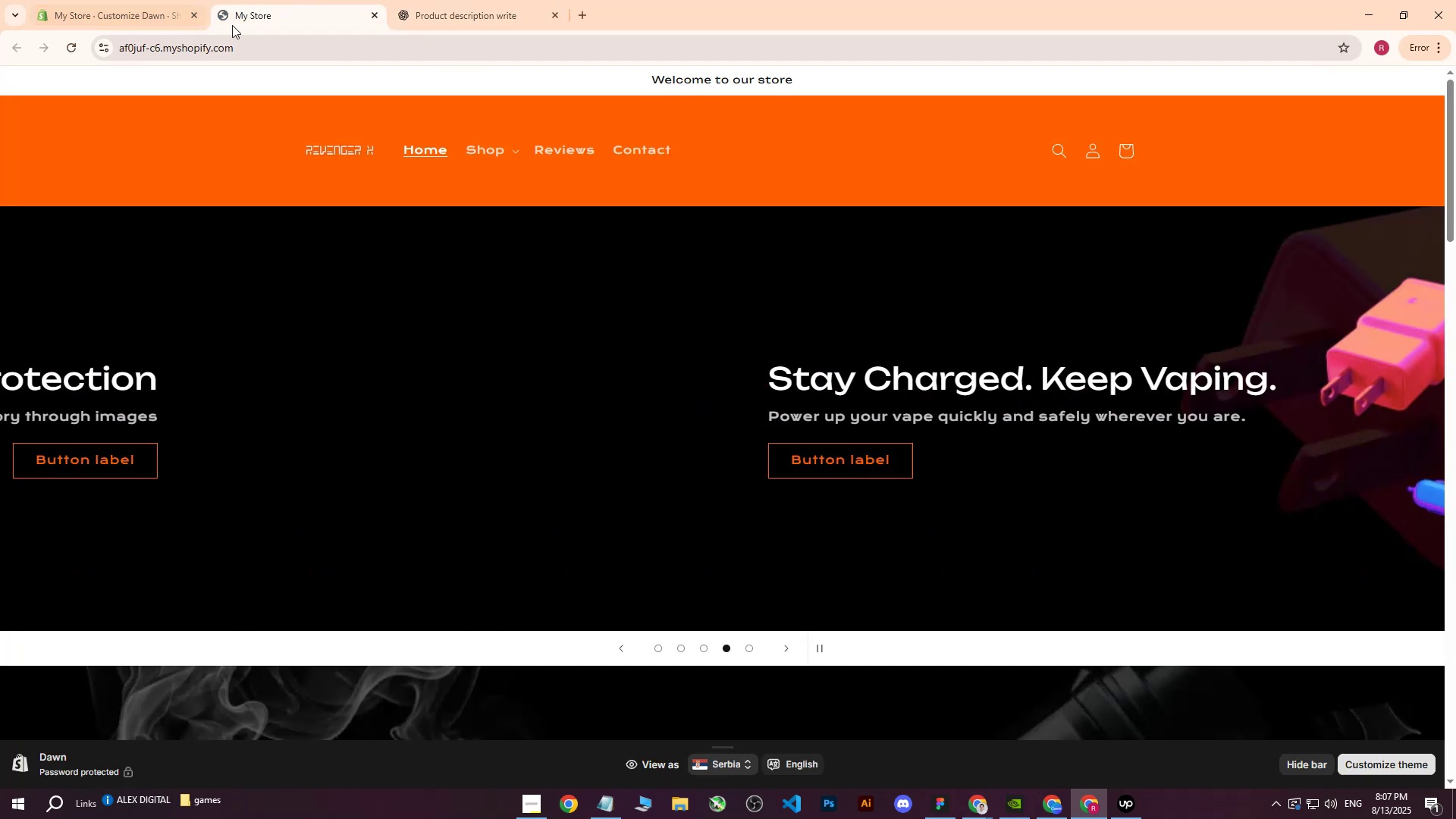 
left_click([111, 1])
 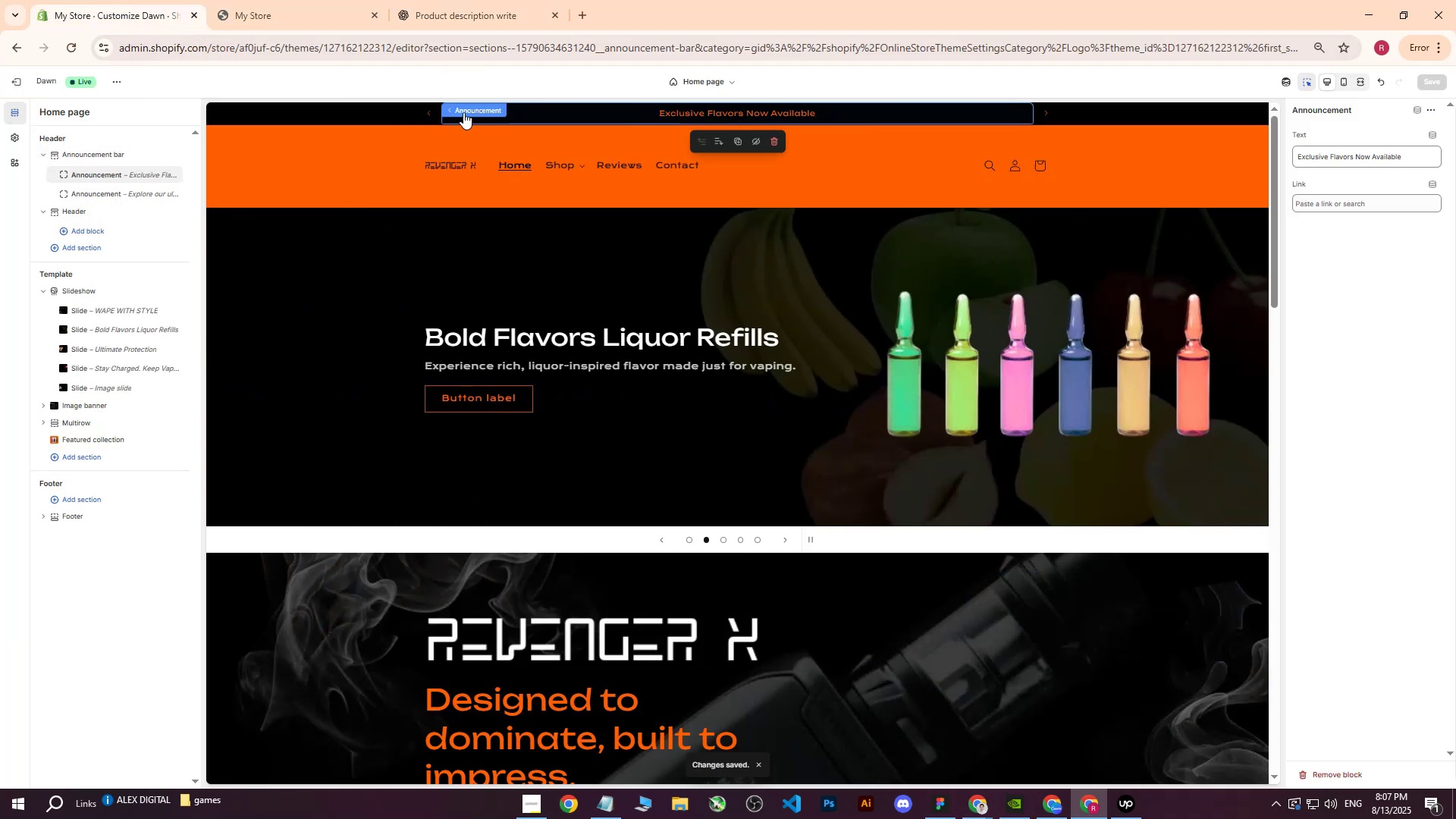 
left_click([115, 192])
 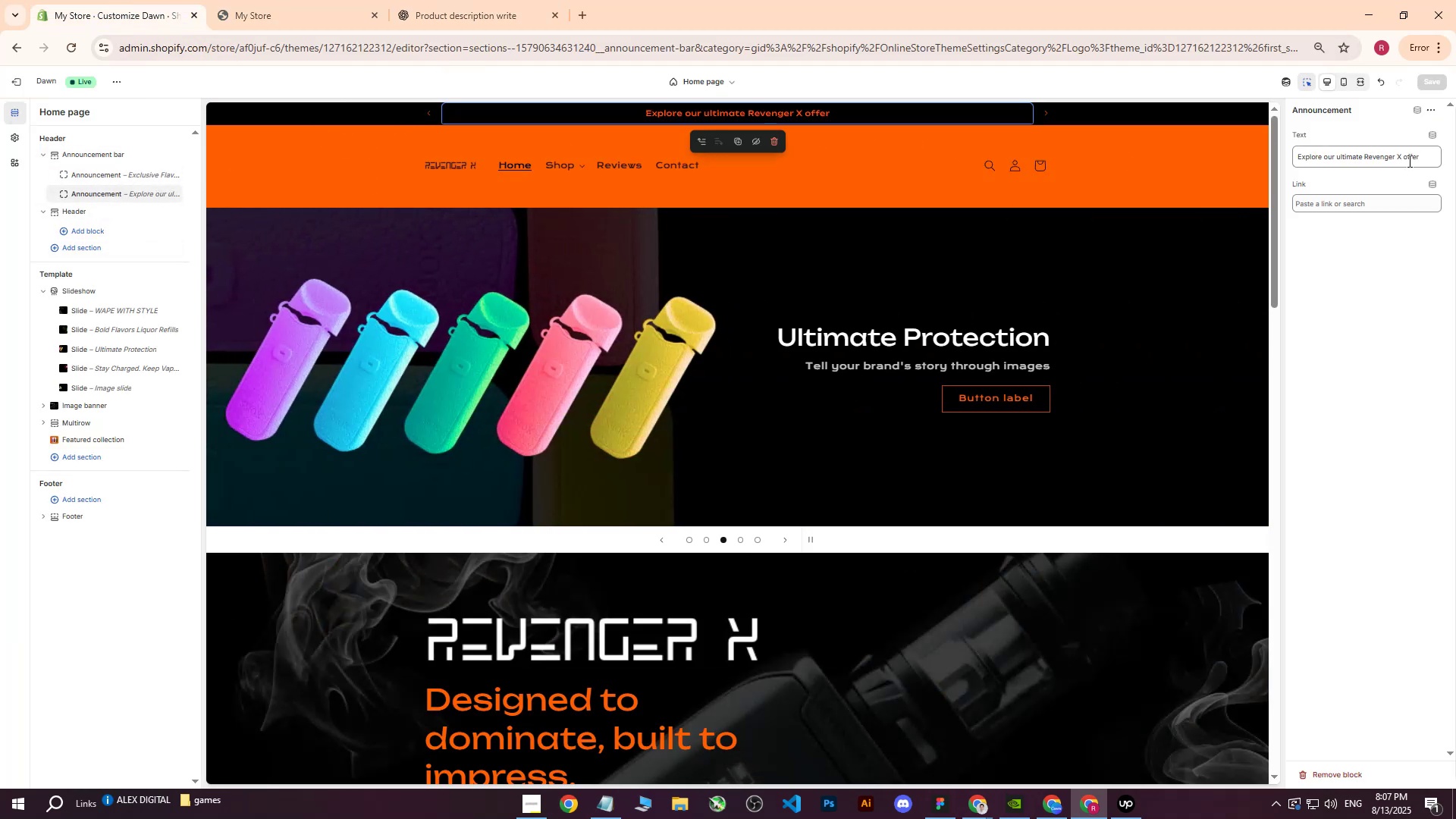 
left_click_drag(start_coordinate=[1426, 162], to_coordinate=[1231, 149])
 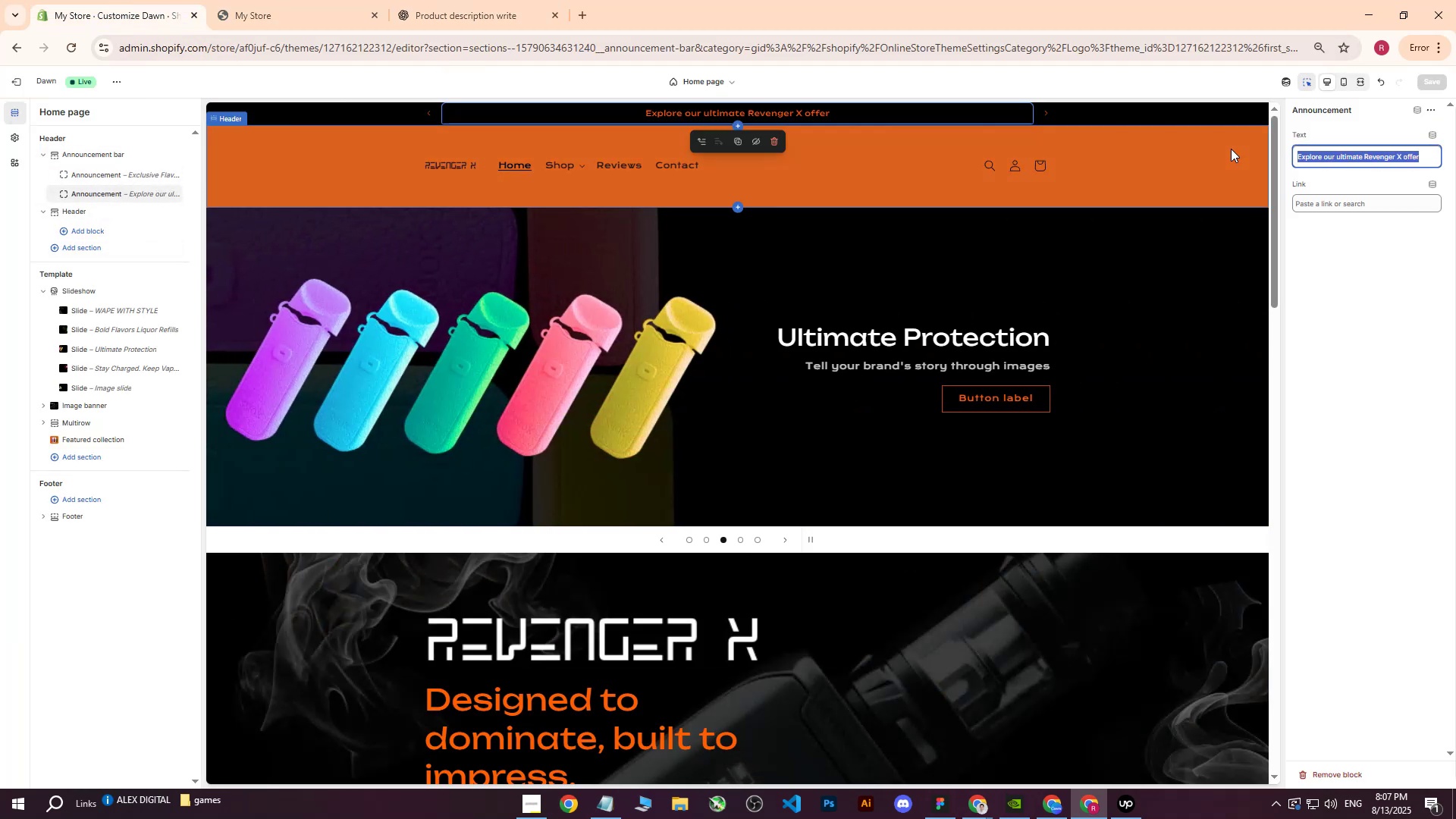 
key(Control+ControlLeft)
 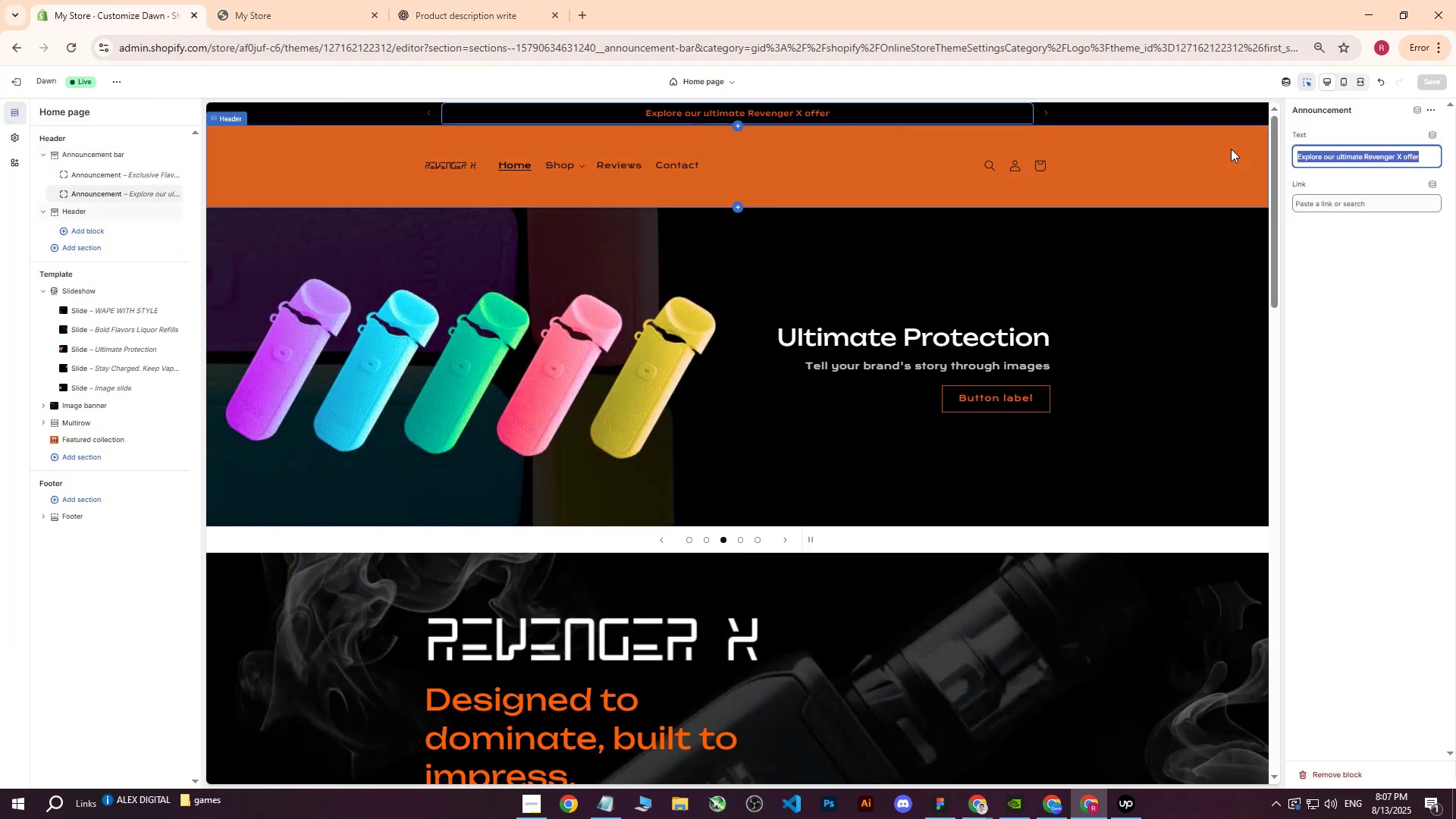 
key(Control+V)
 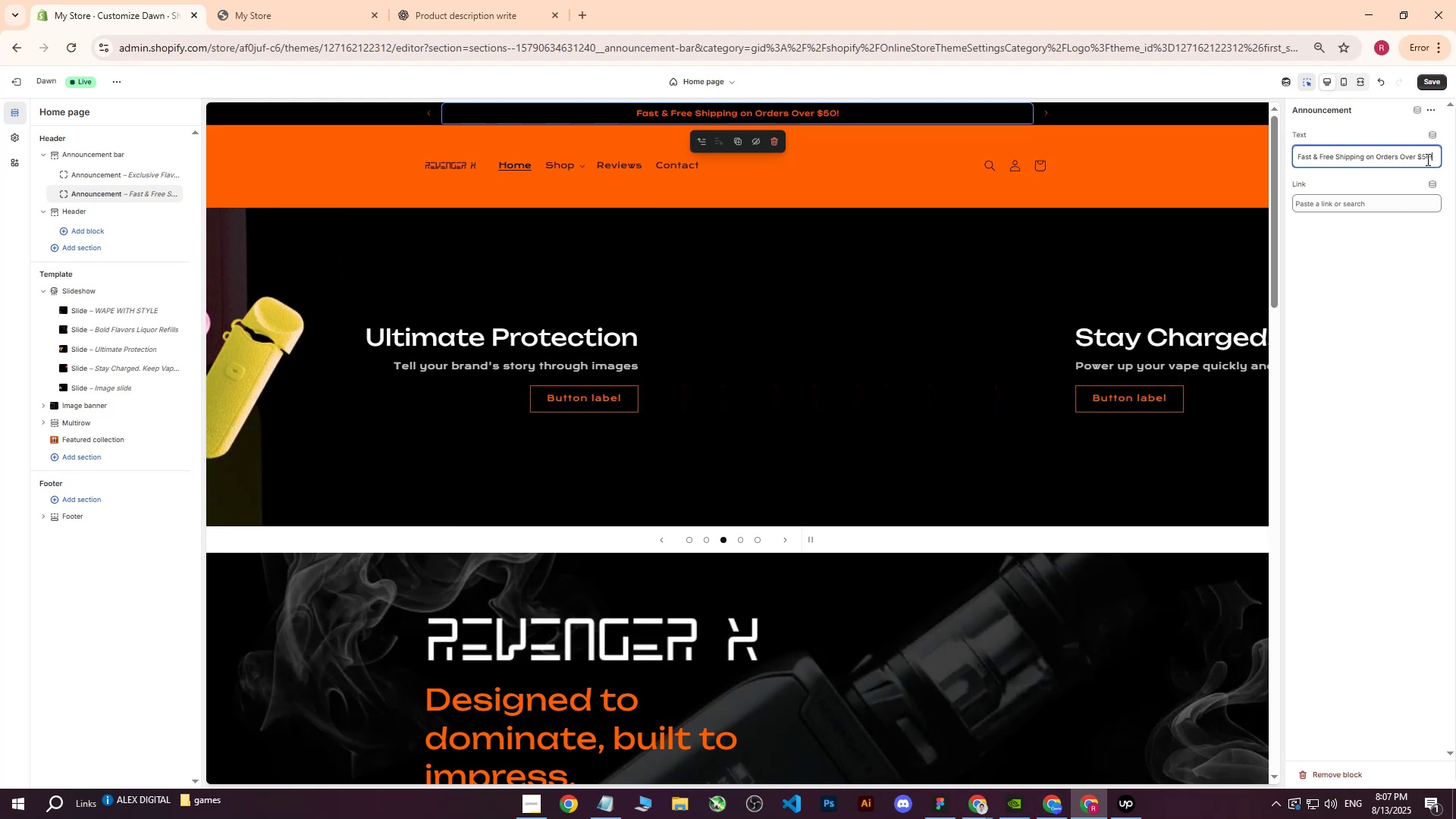 
left_click([1425, 158])
 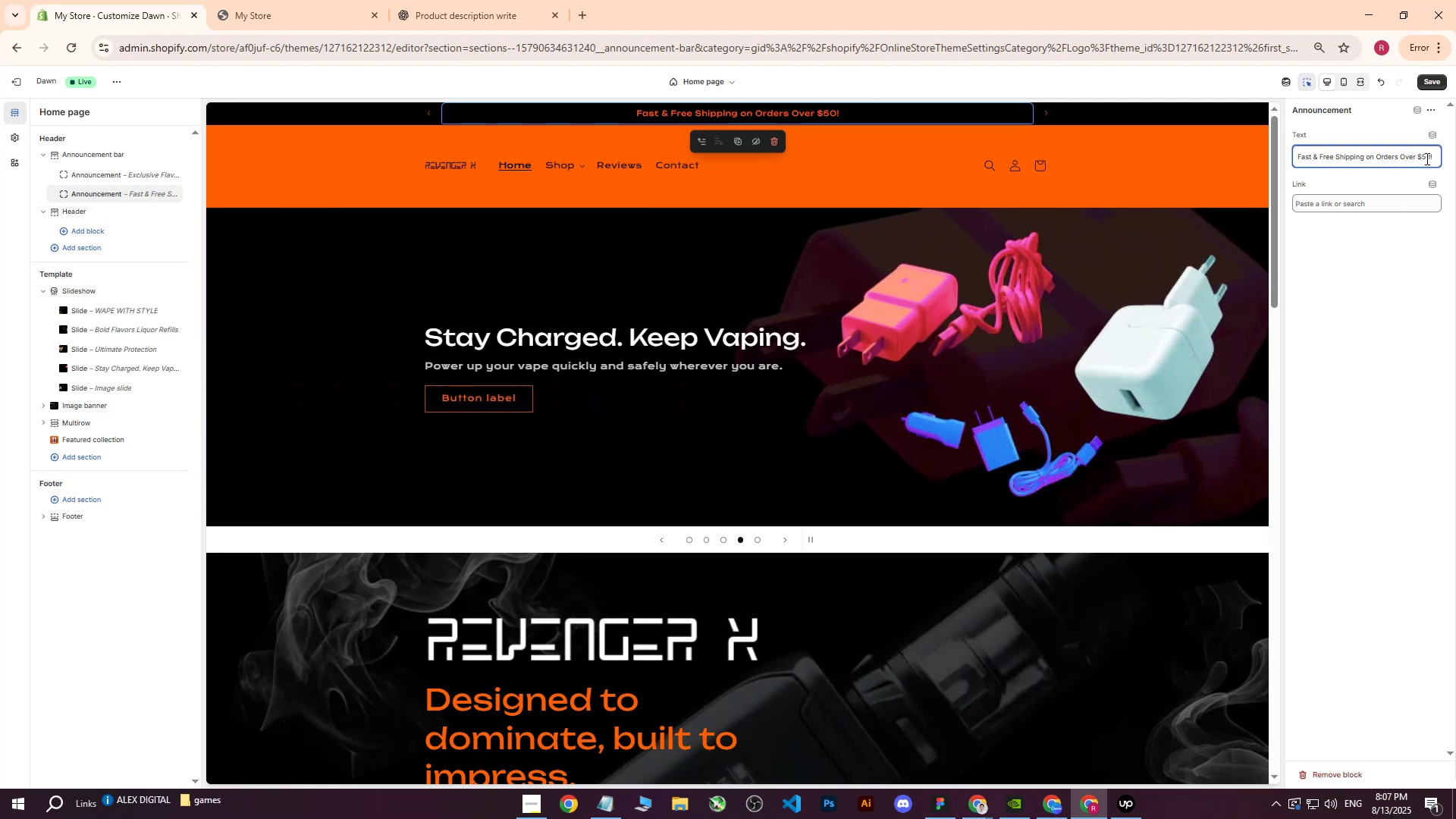 
left_click([1425, 158])
 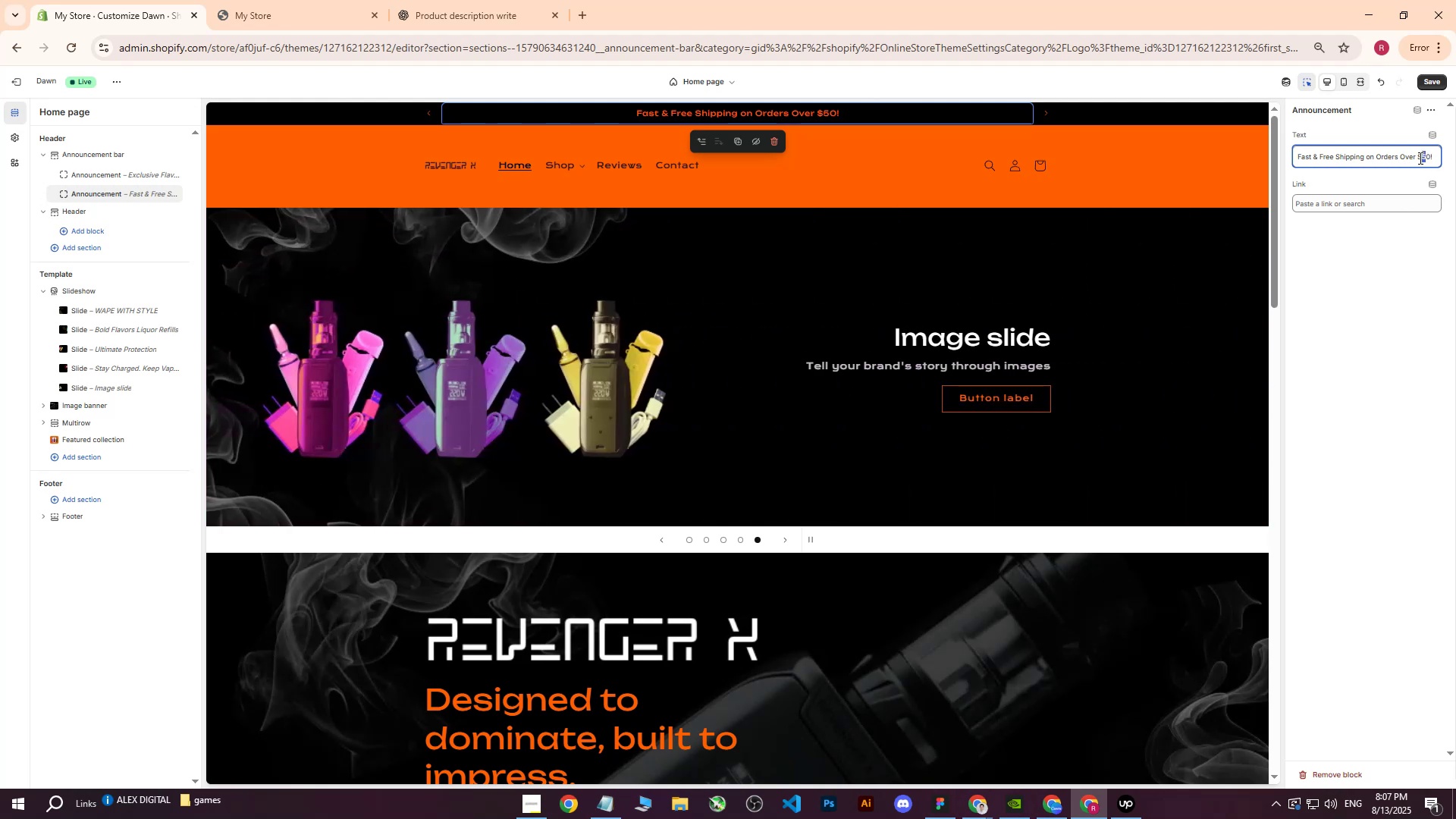 
type(10)
 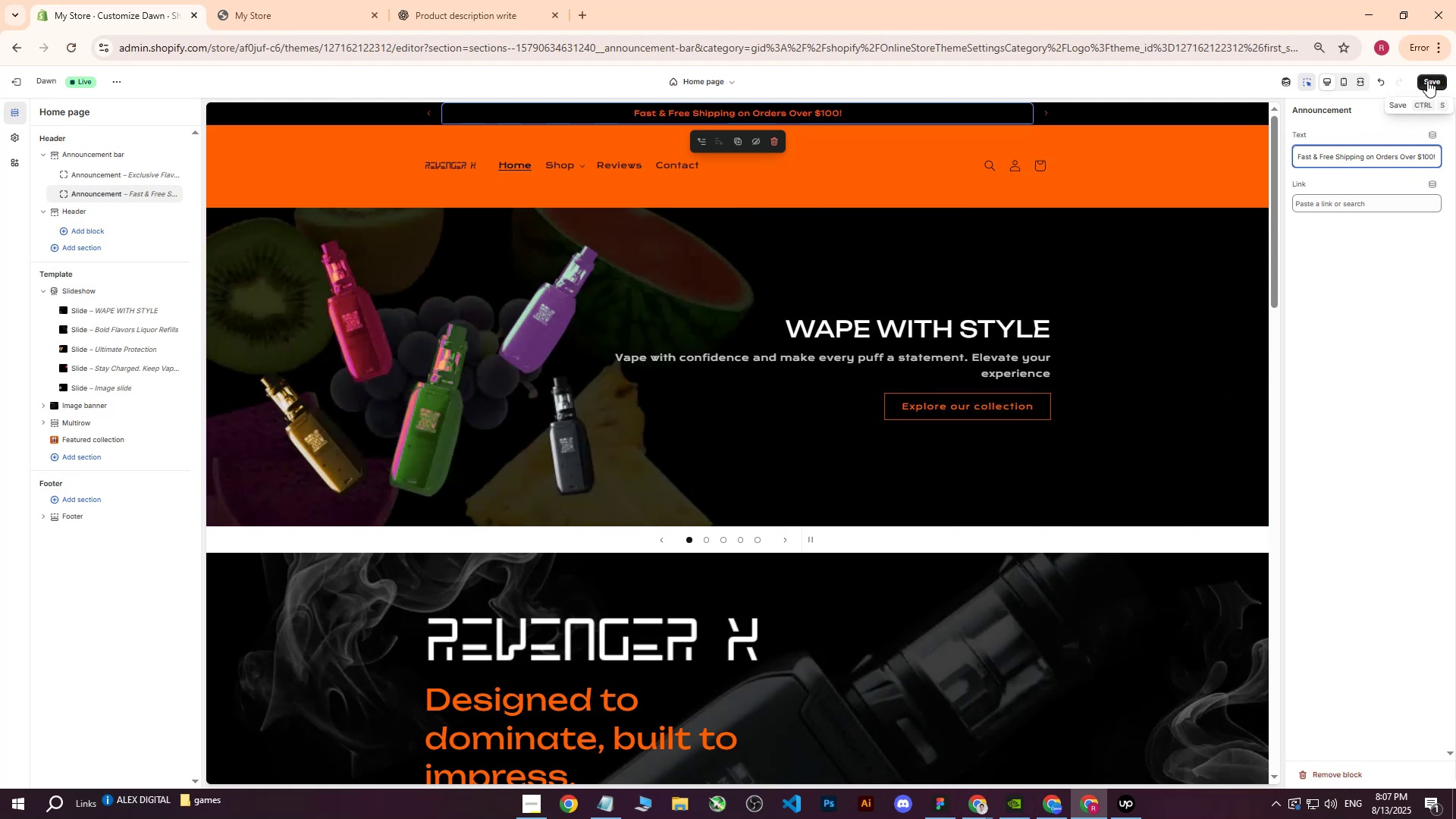 
left_click([1427, 80])
 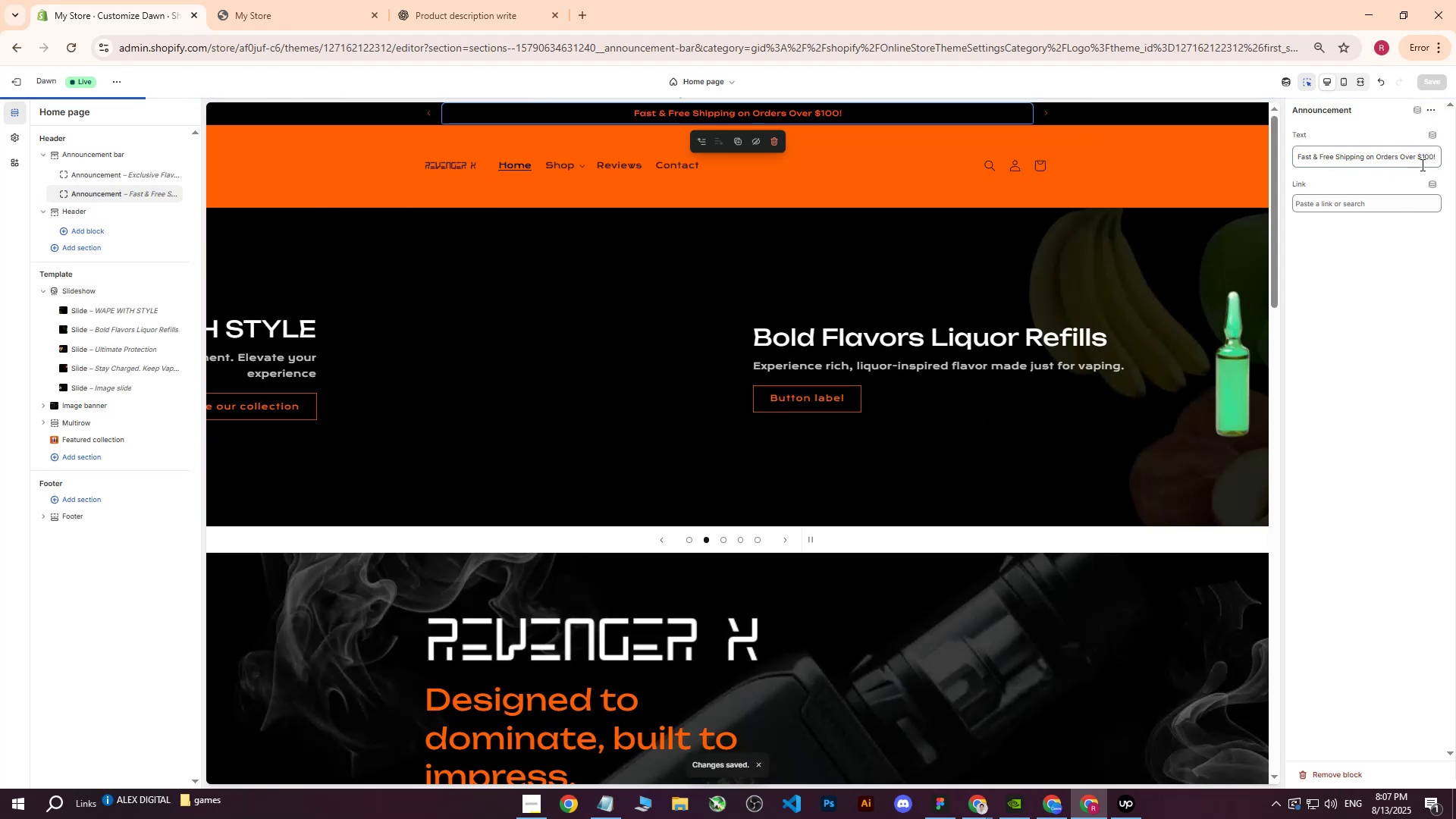 
double_click([1440, 155])
 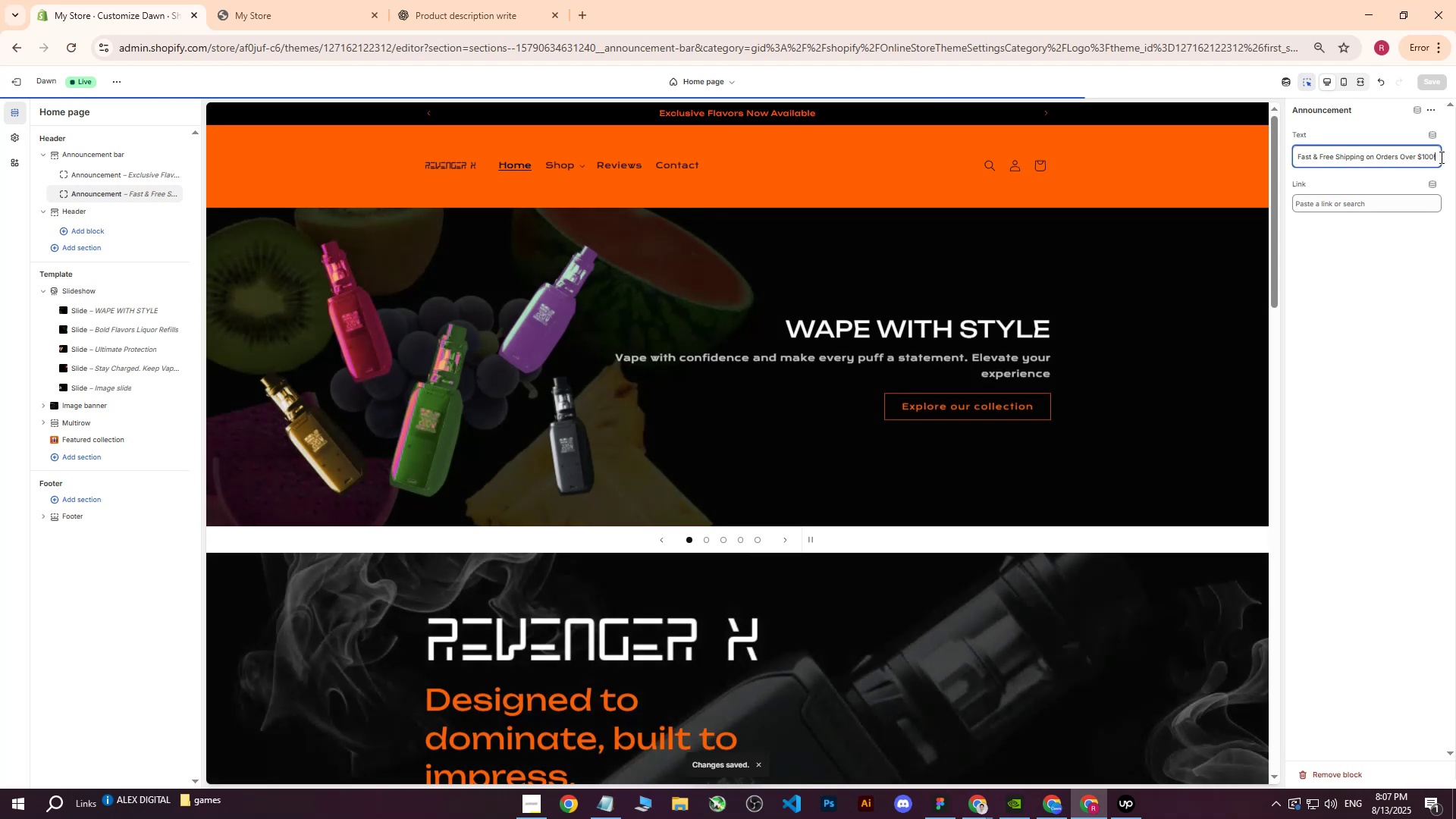 
key(Backspace)
 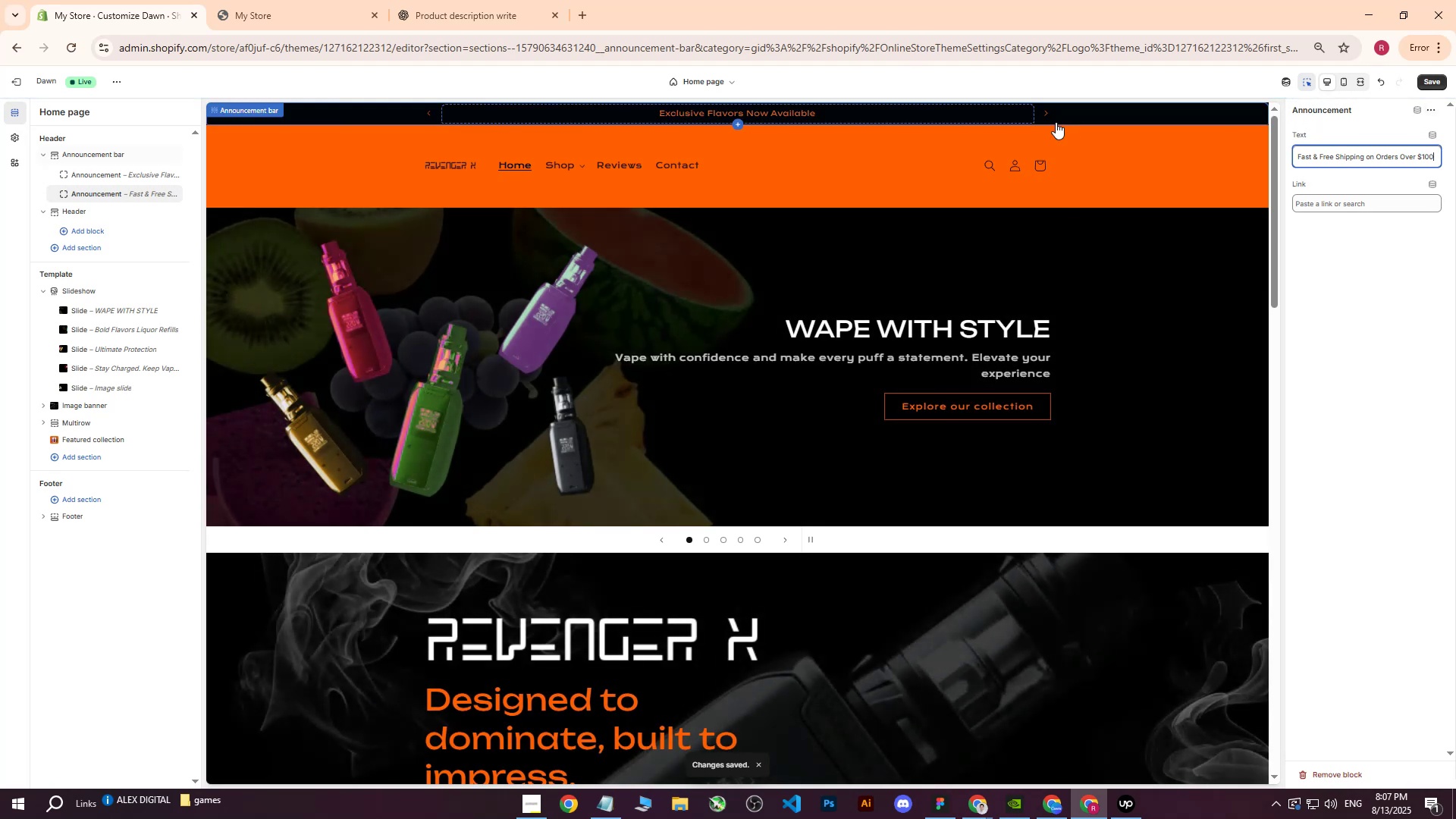 
left_click([1048, 112])
 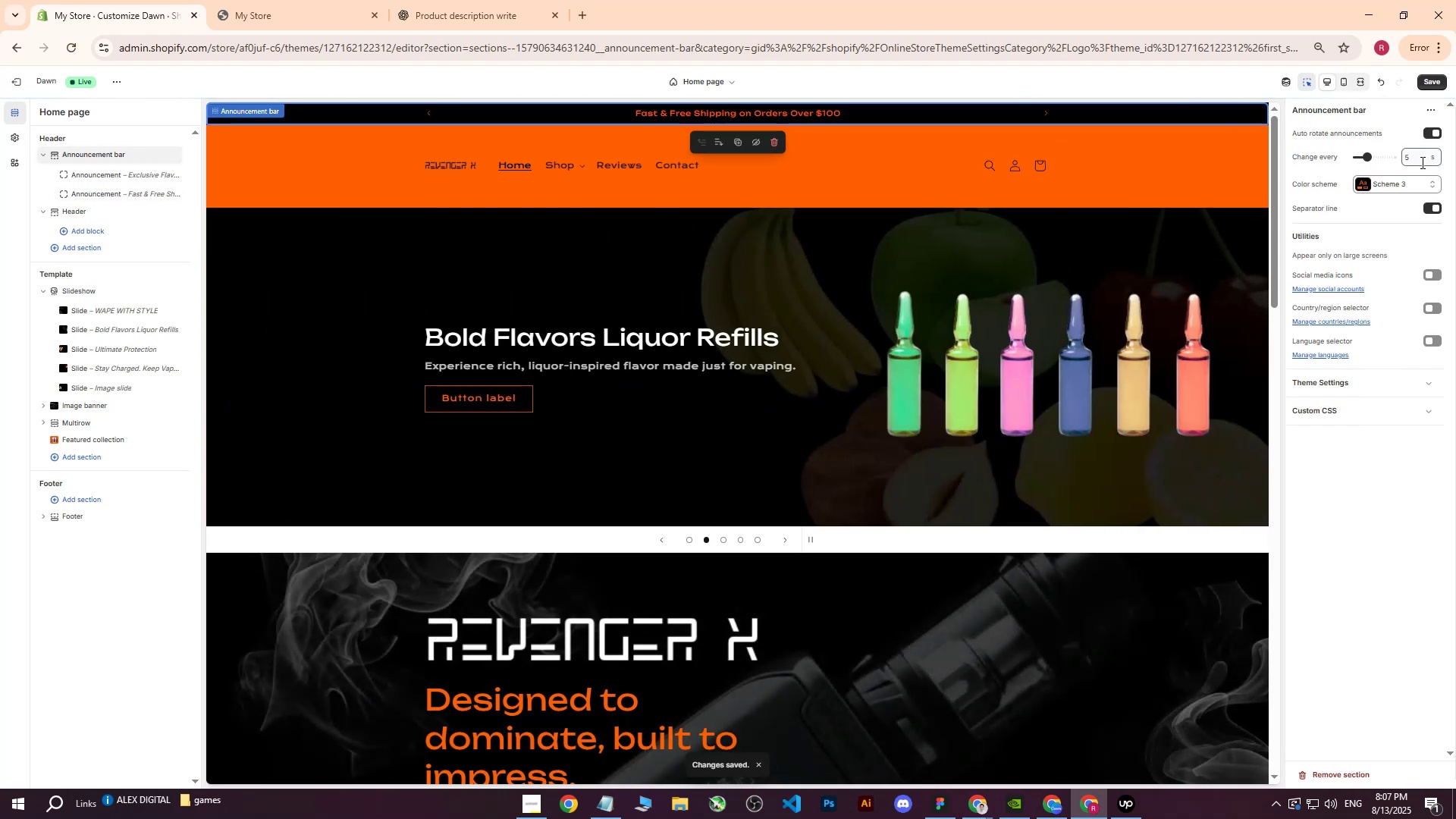 
left_click([1429, 85])
 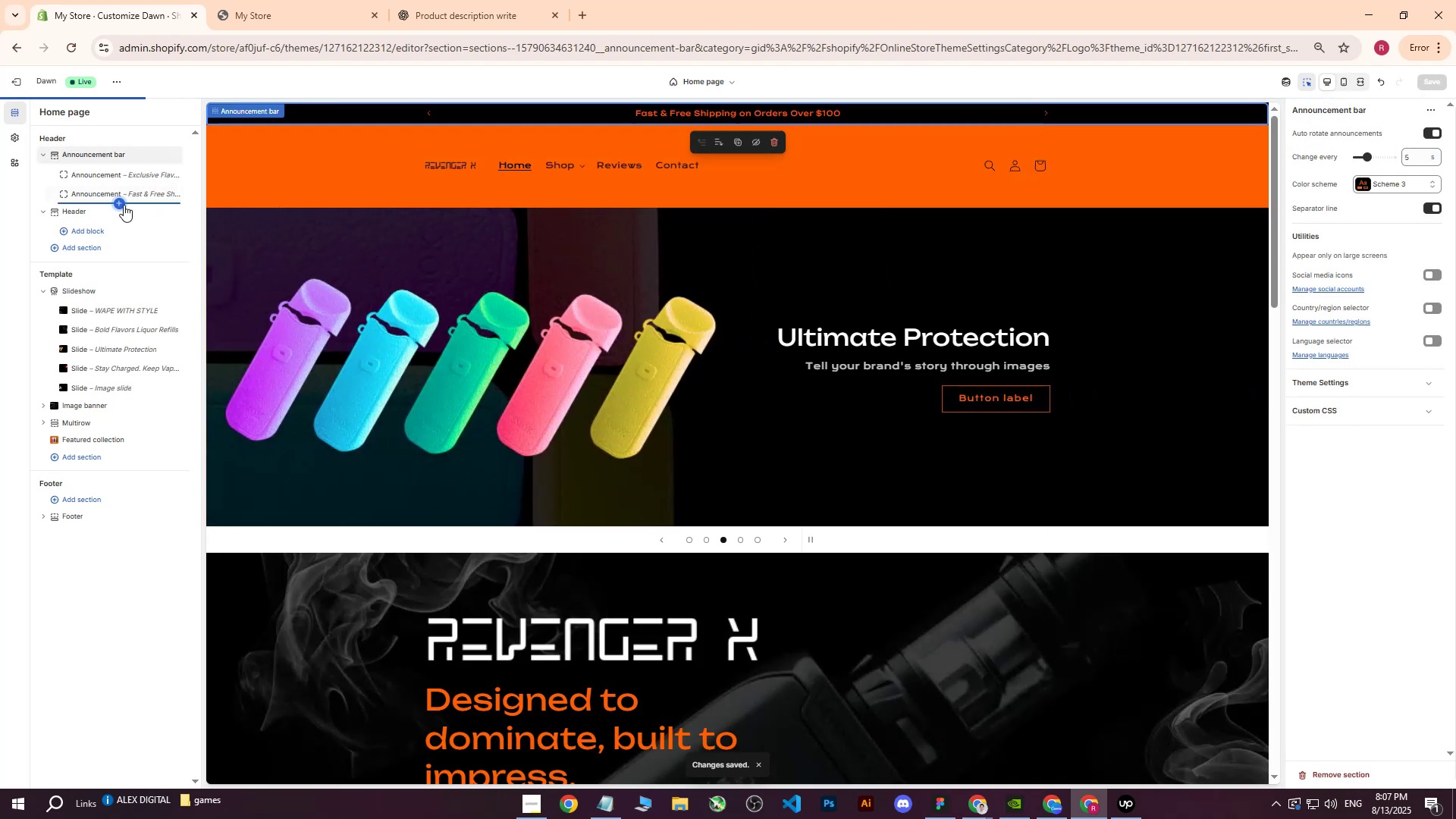 
left_click([119, 201])
 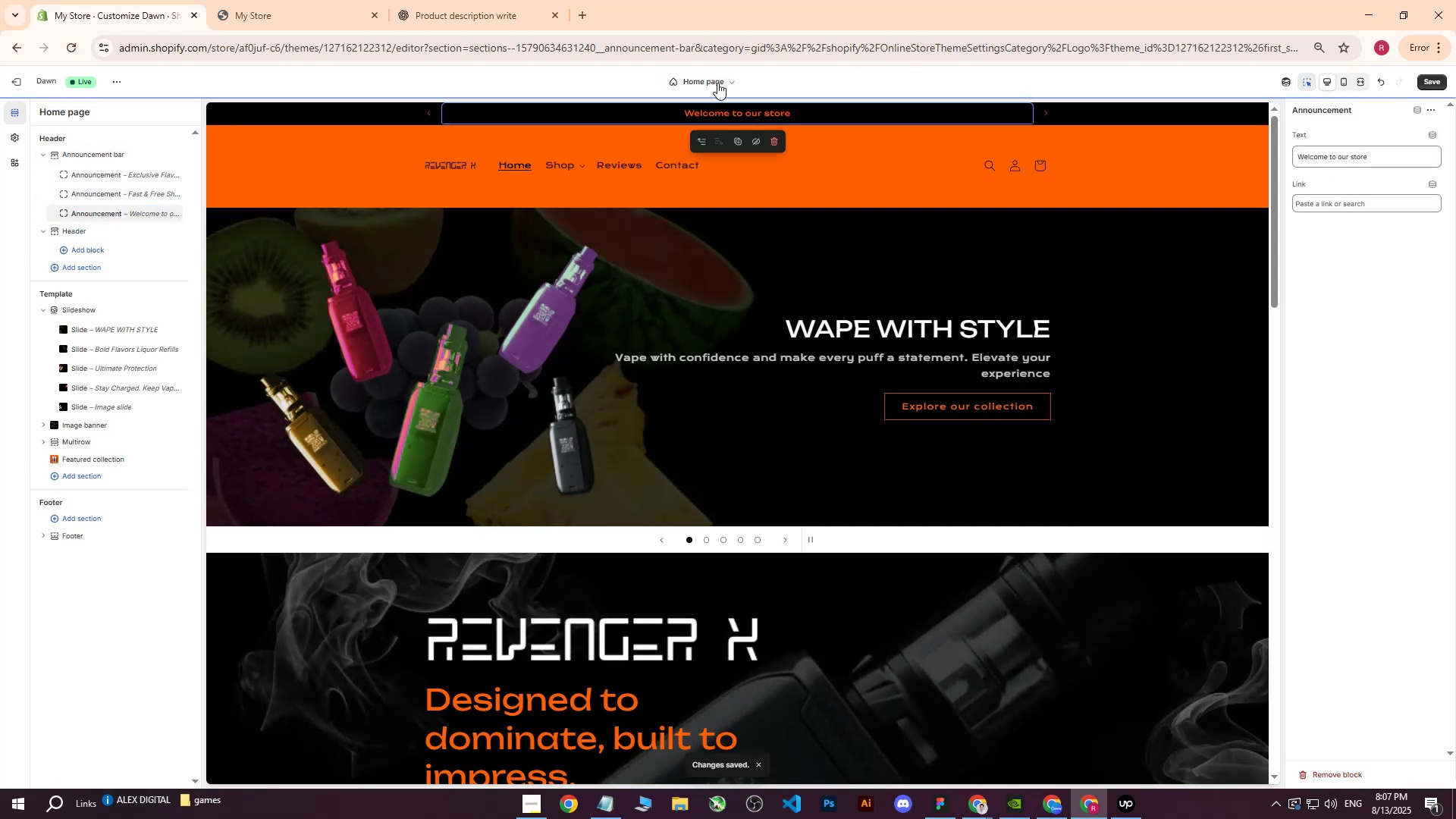 
left_click([409, 0])
 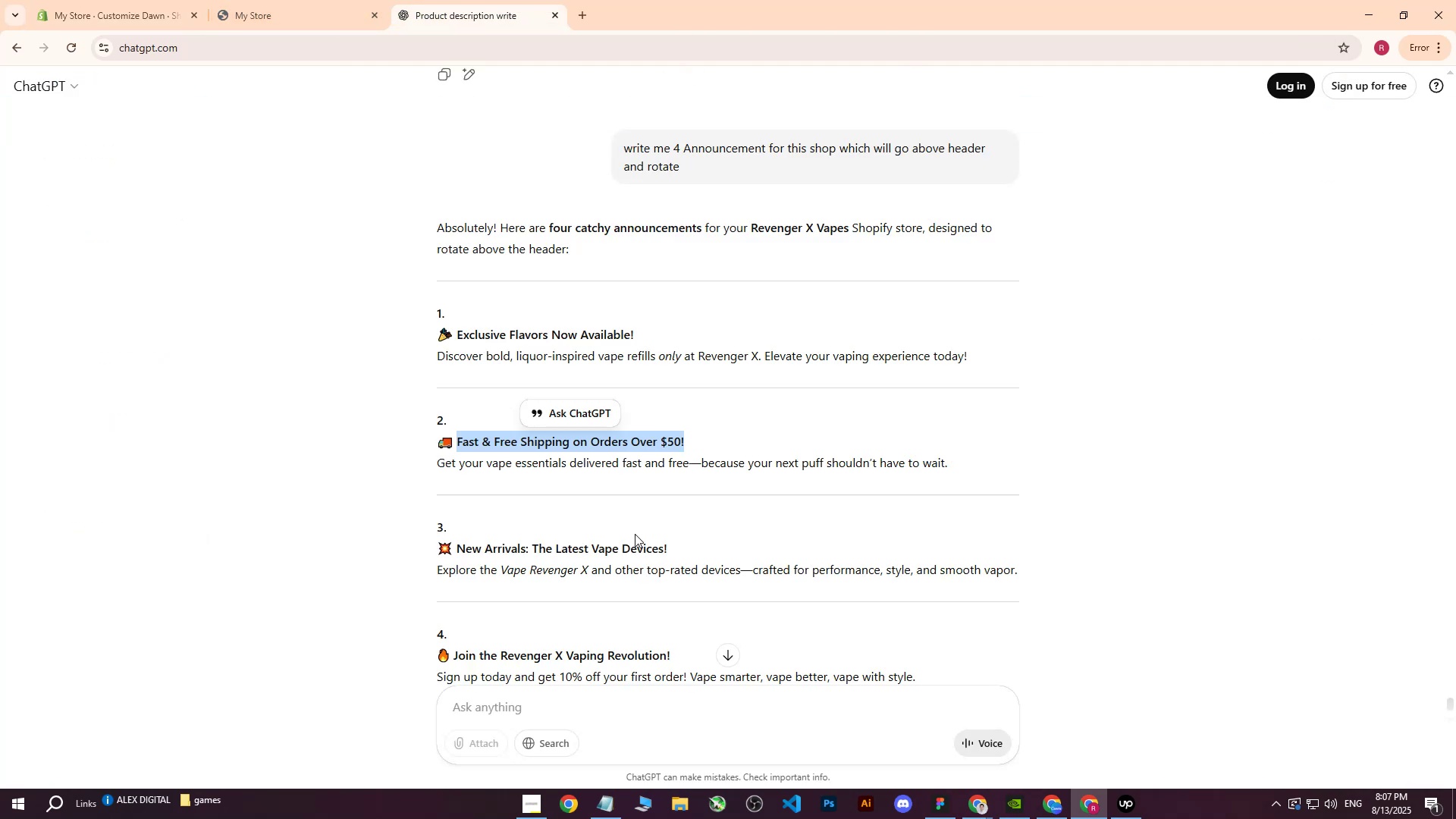 
left_click_drag(start_coordinate=[670, 548], to_coordinate=[548, 542])
 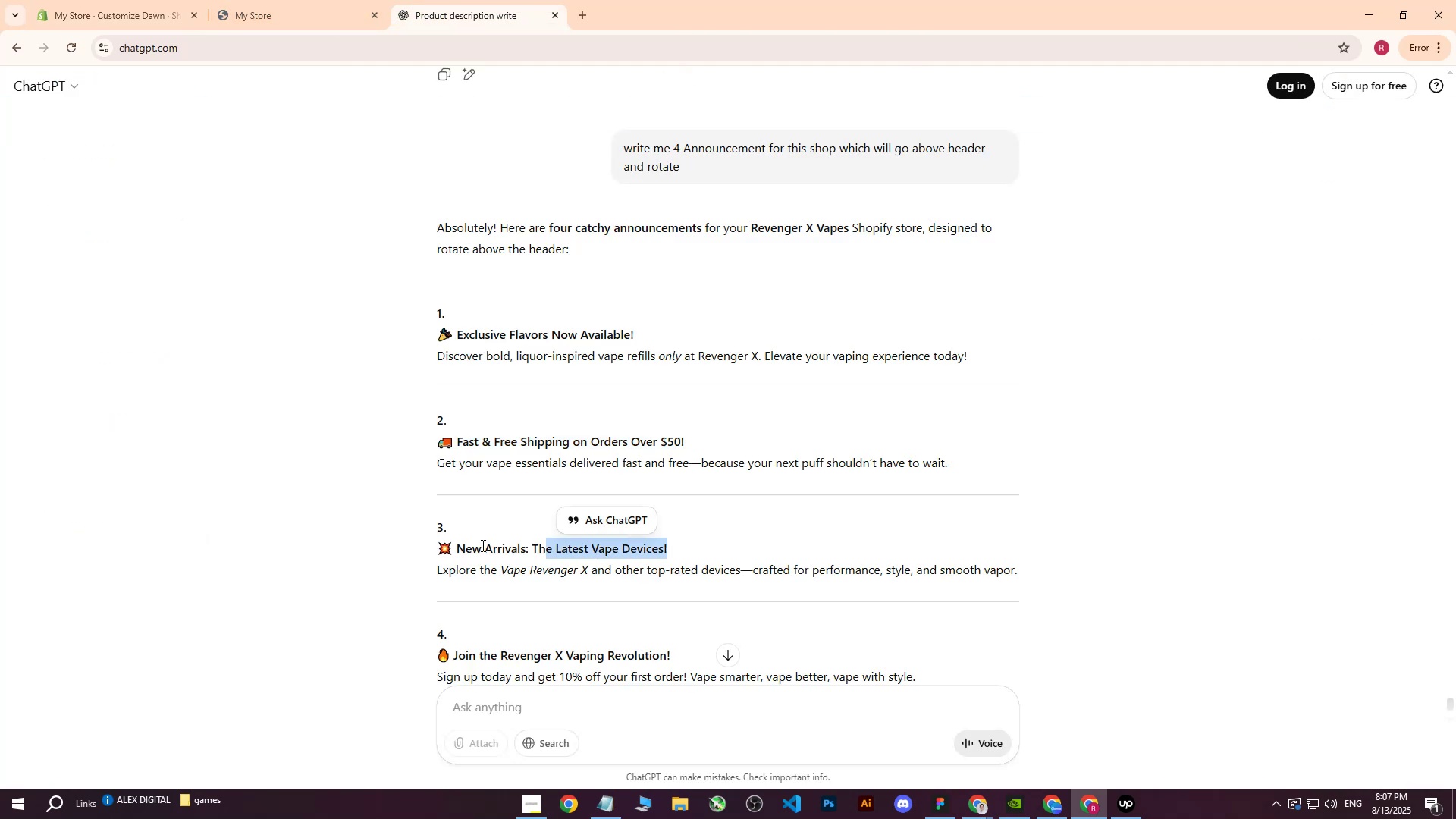 
double_click([472, 548])
 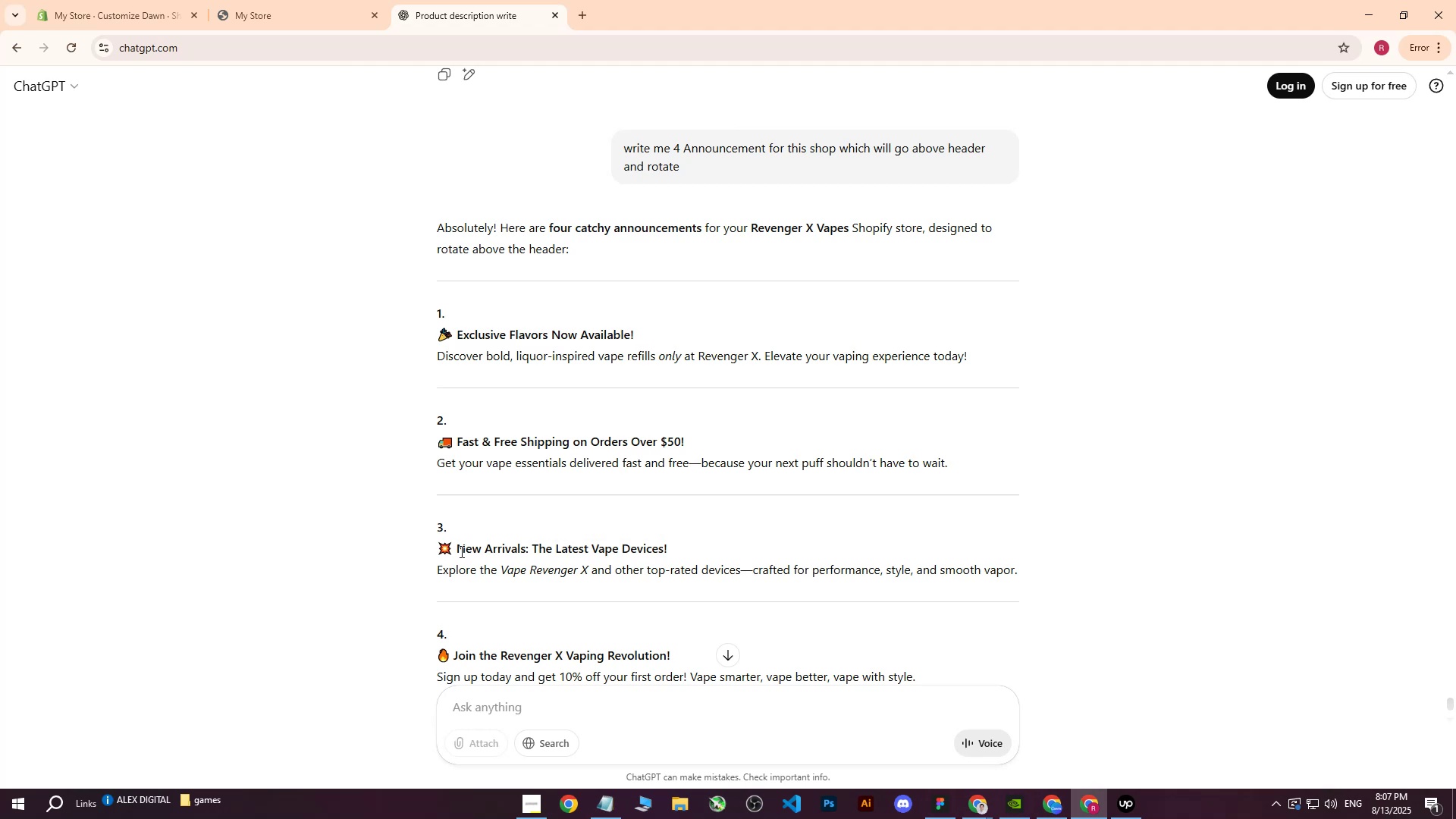 
left_click_drag(start_coordinate=[460, 551], to_coordinate=[662, 544])
 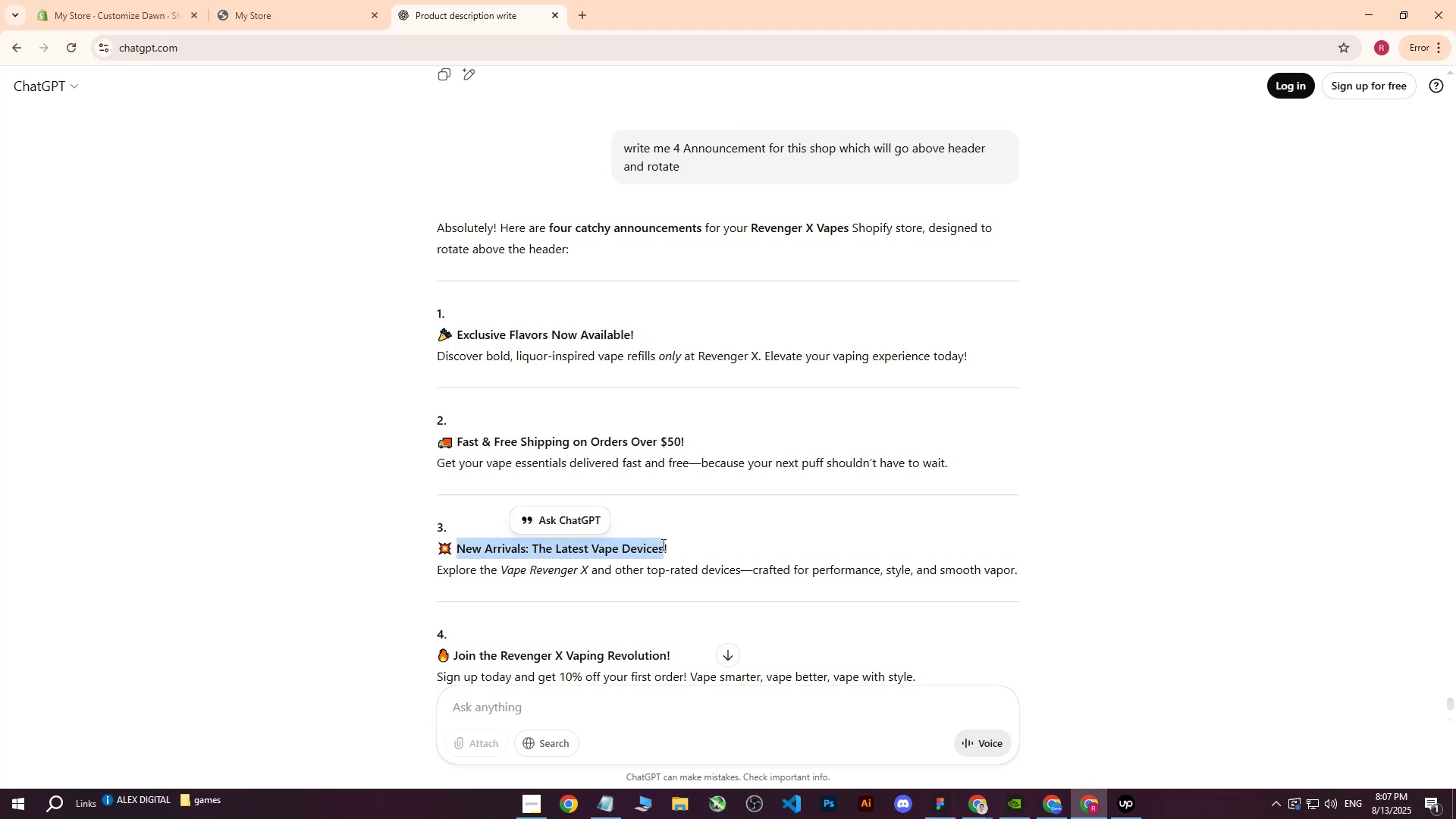 
key(Control+ControlLeft)
 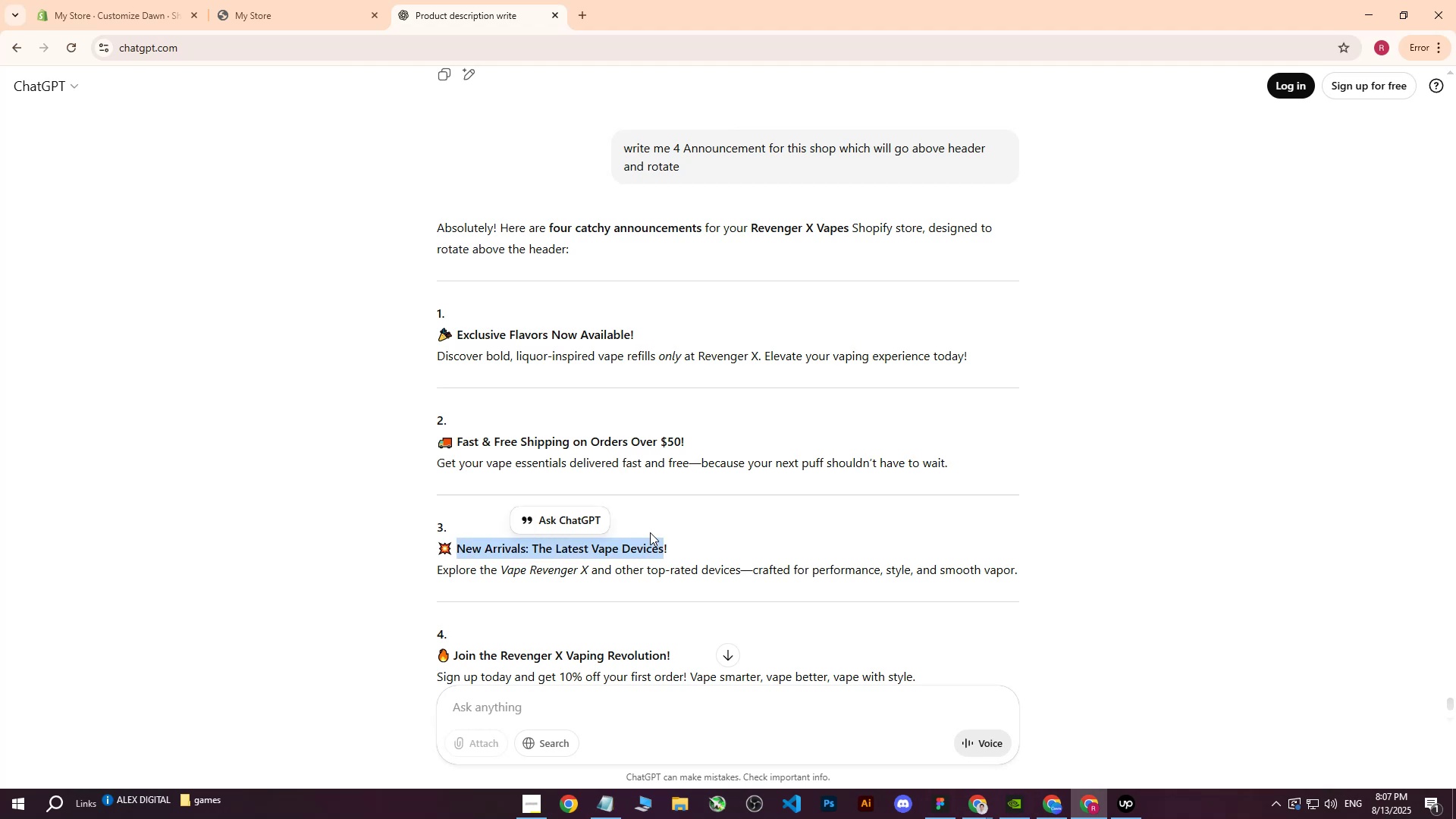 
key(Control+C)
 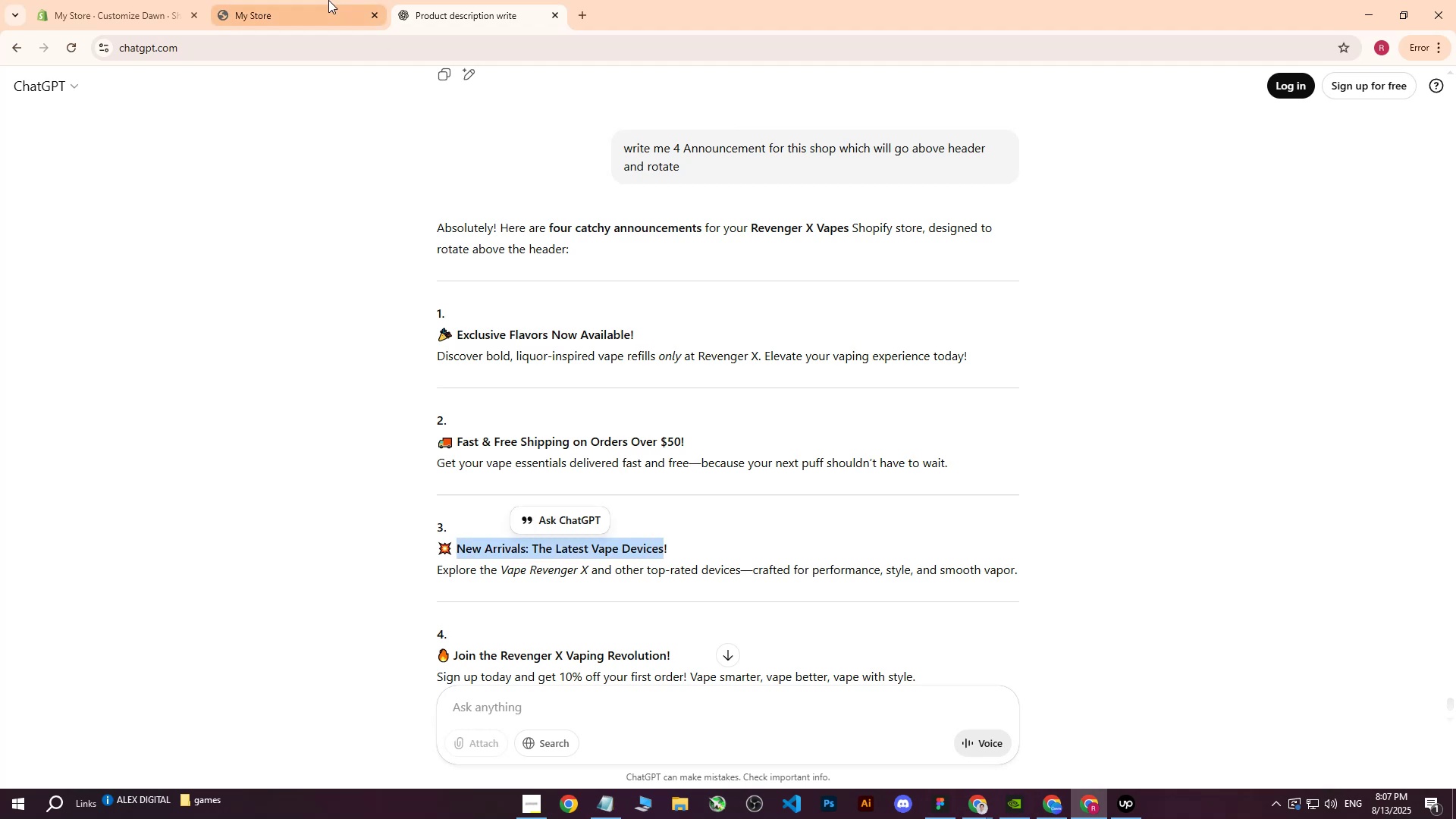 
left_click([328, 0])
 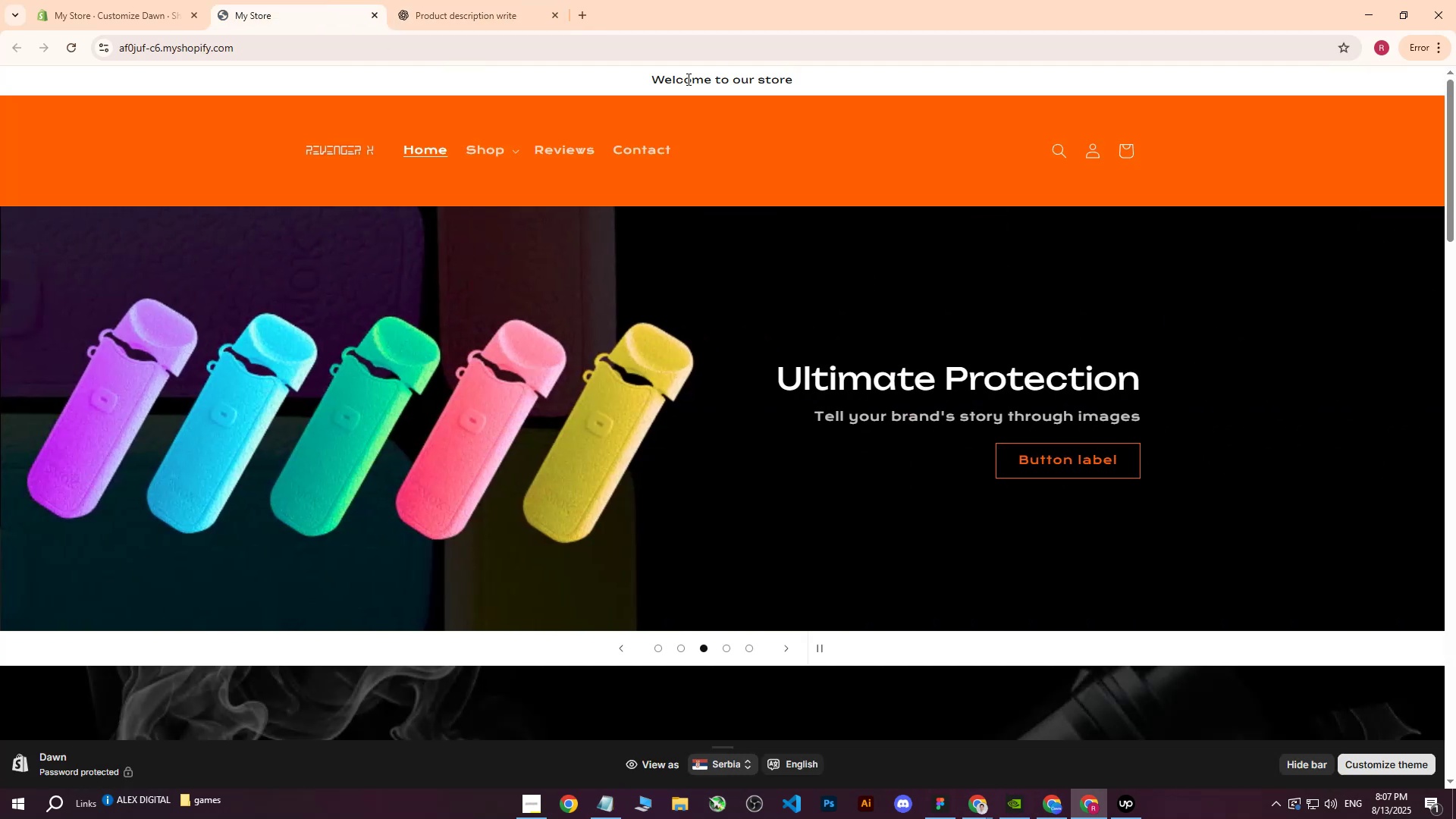 
left_click([131, 0])
 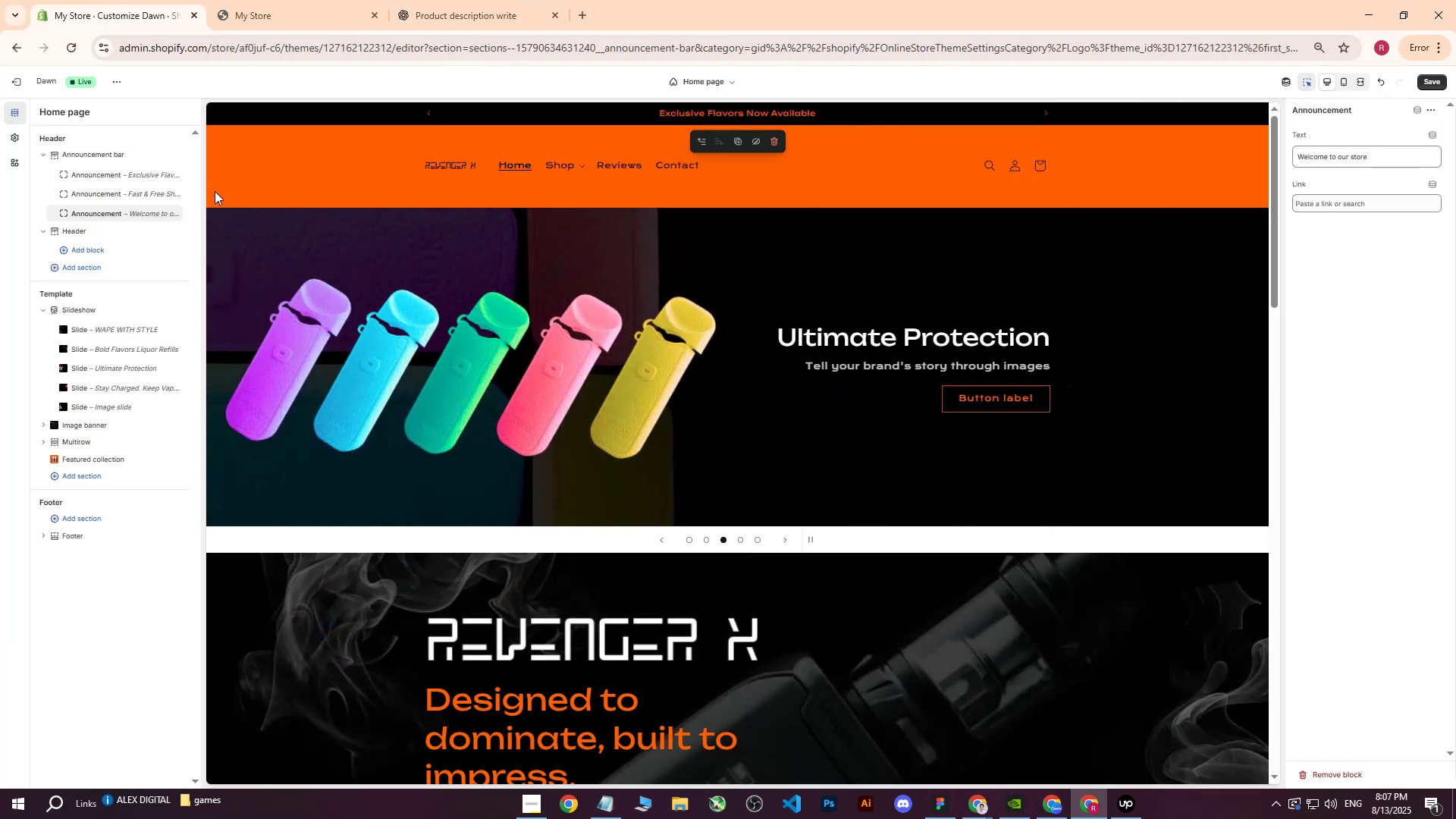 
left_click_drag(start_coordinate=[1385, 159], to_coordinate=[1212, 150])
 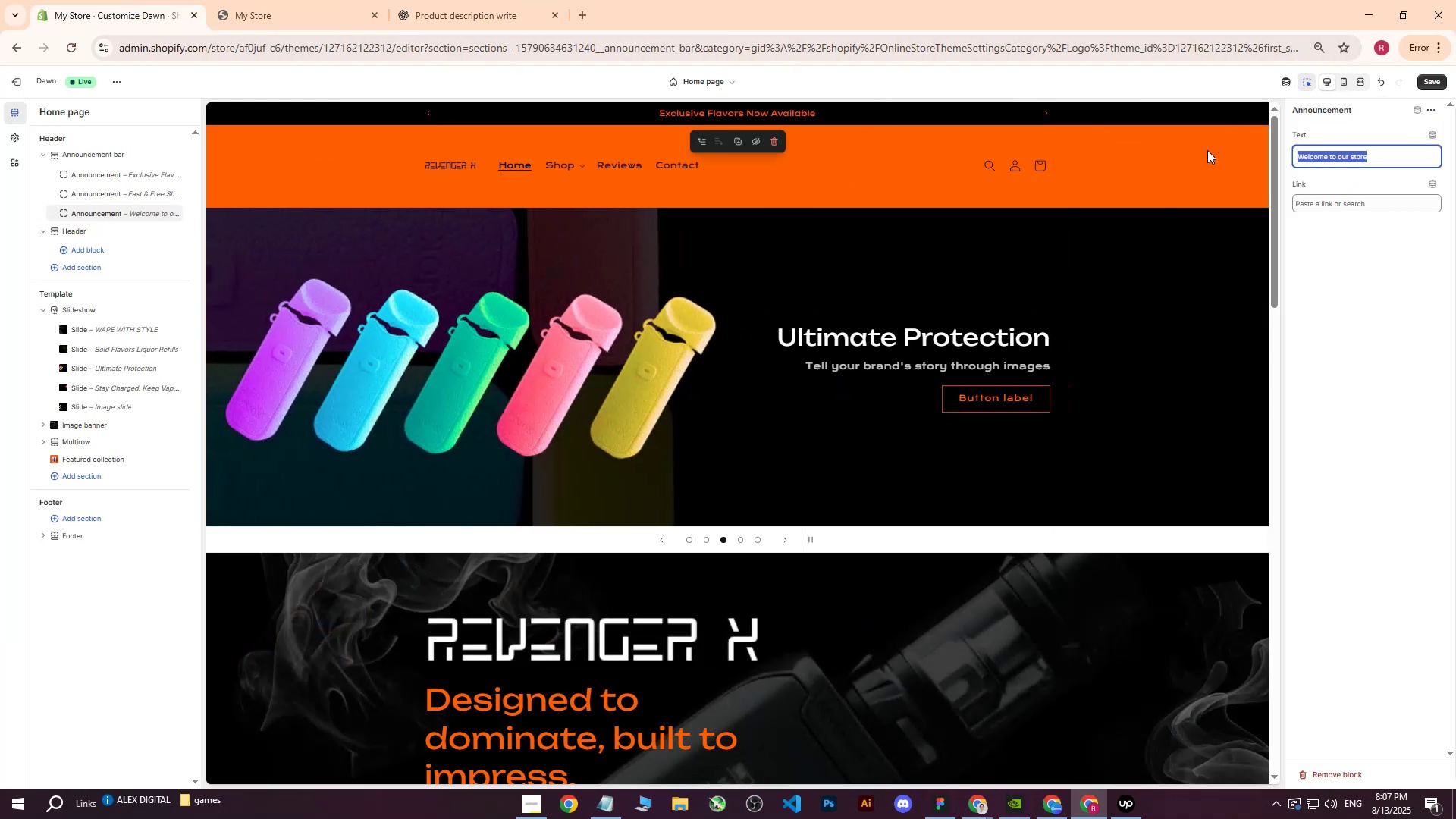 
key(Control+ControlLeft)
 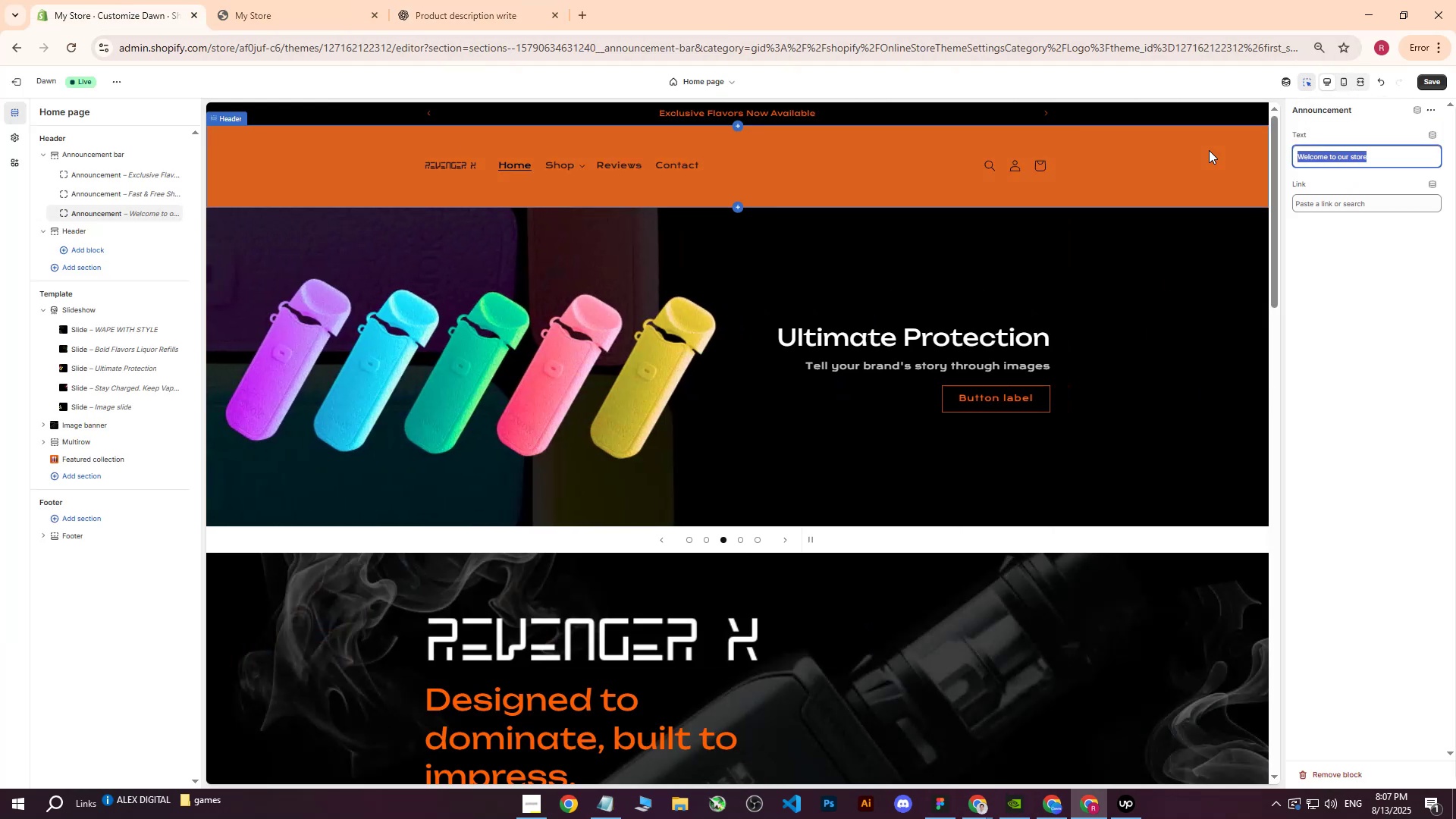 
key(Control+V)
 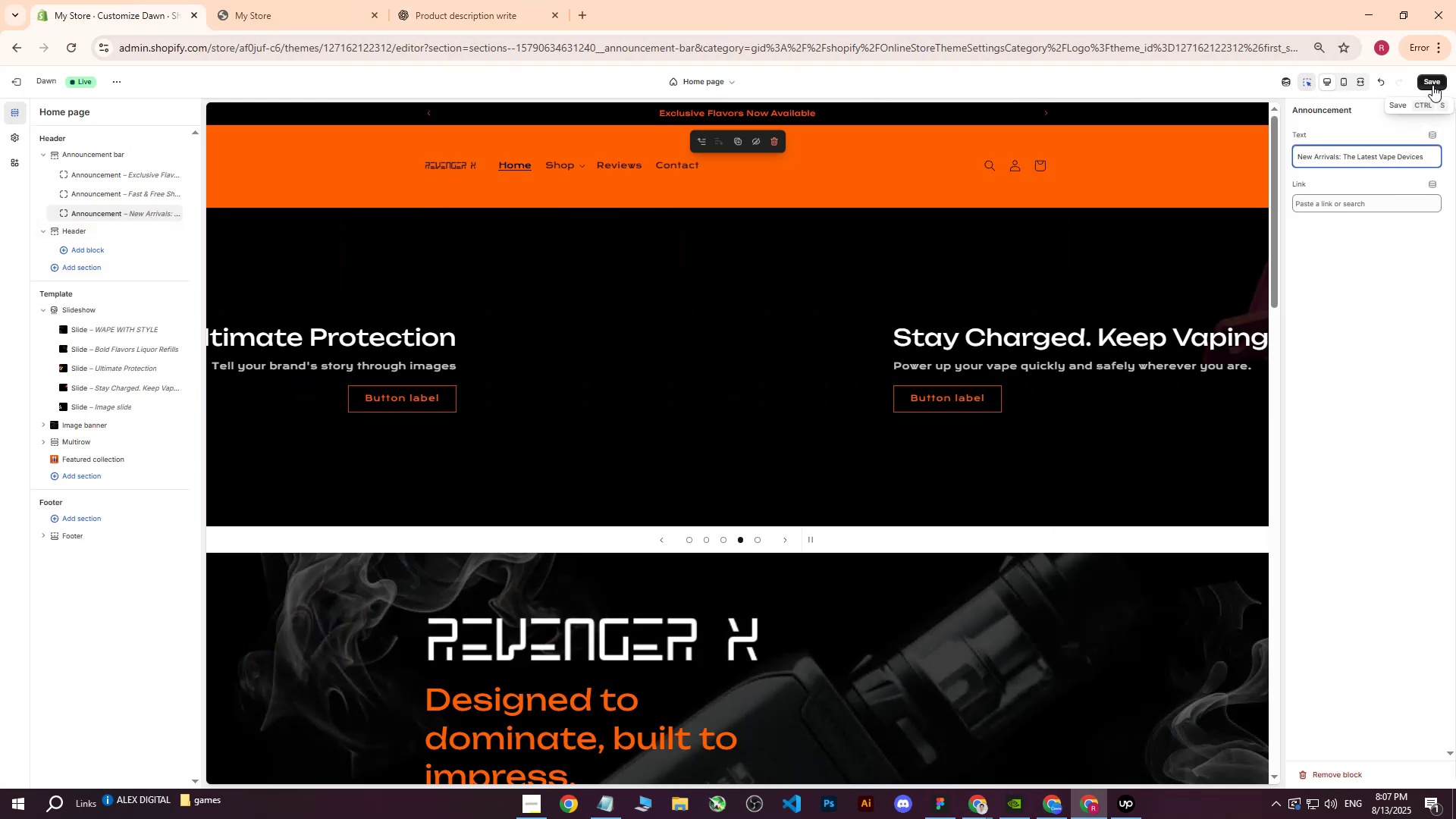 
left_click([1433, 80])
 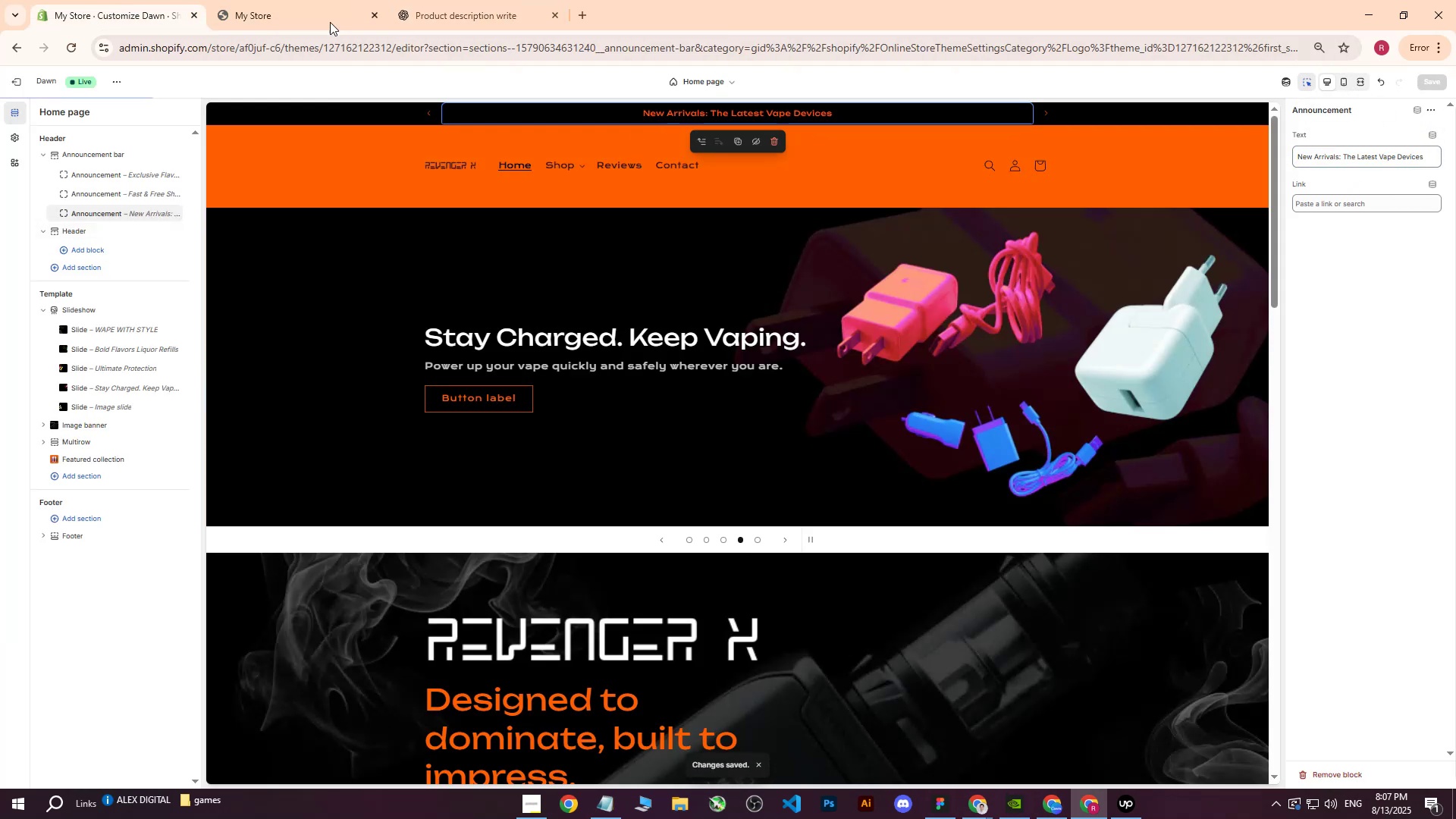 
left_click([308, 0])
 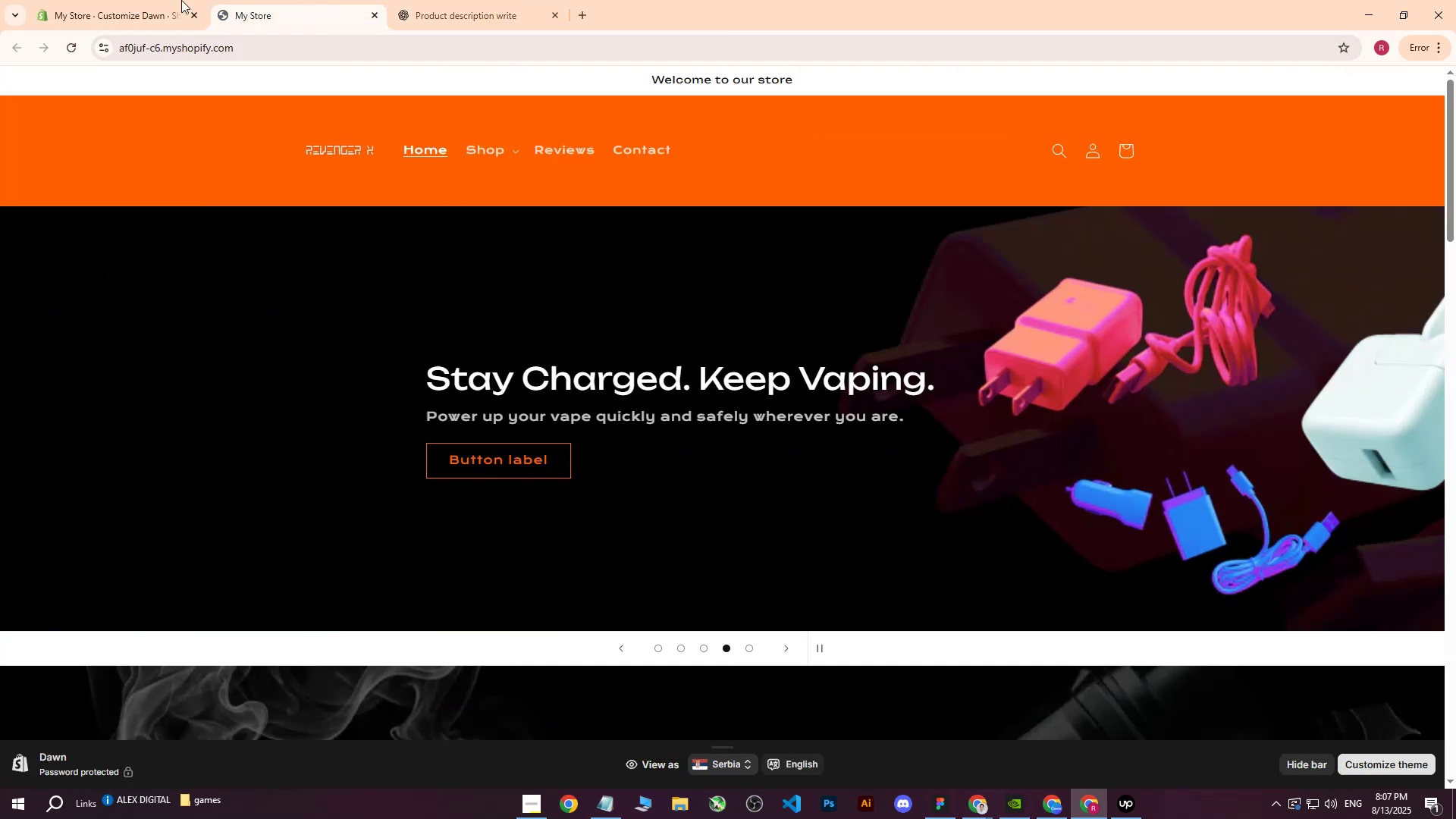 
left_click([113, 0])
 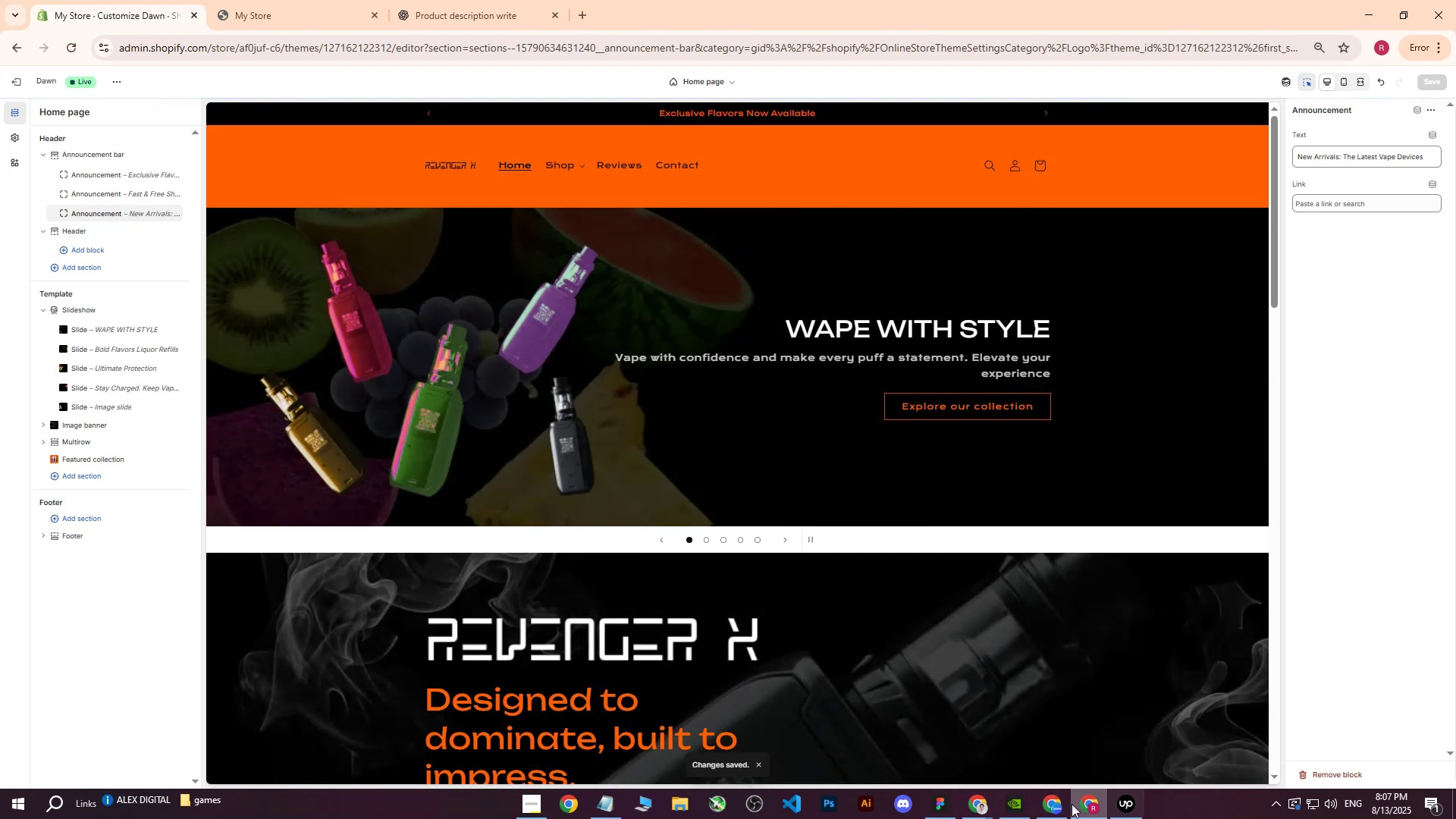 
left_click([1110, 805])
 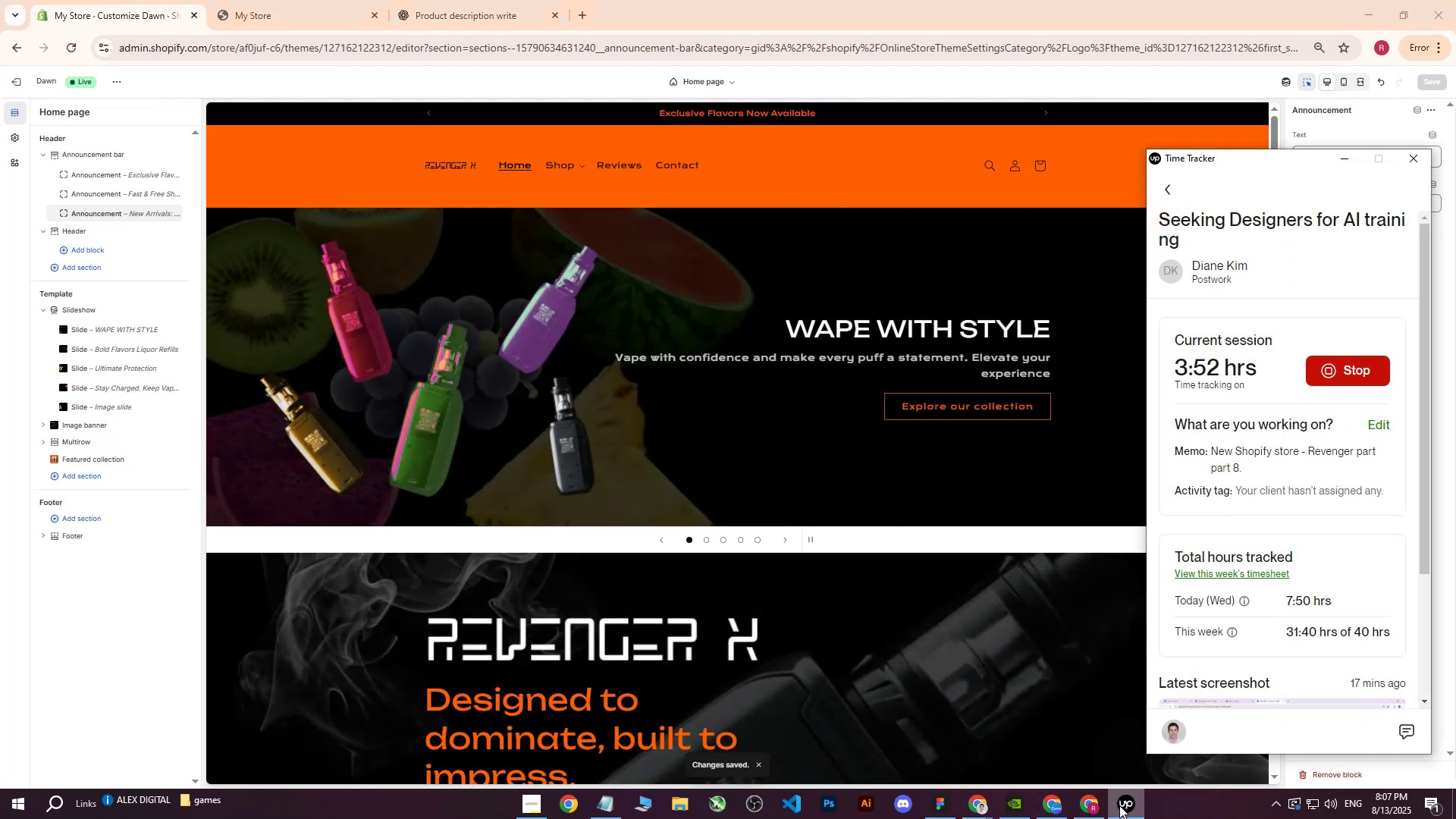 
left_click([1119, 805])
 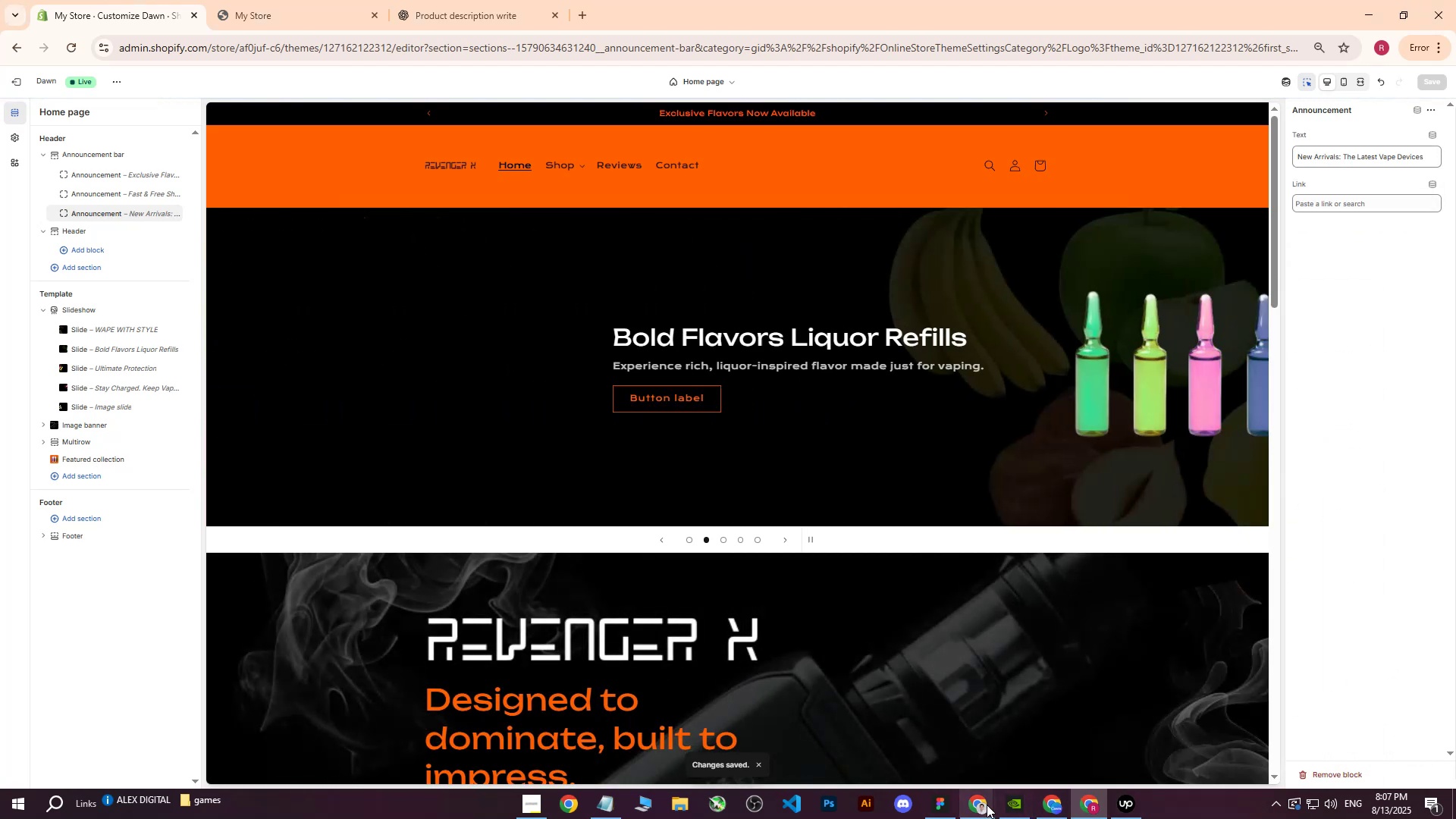 
left_click([985, 805])
 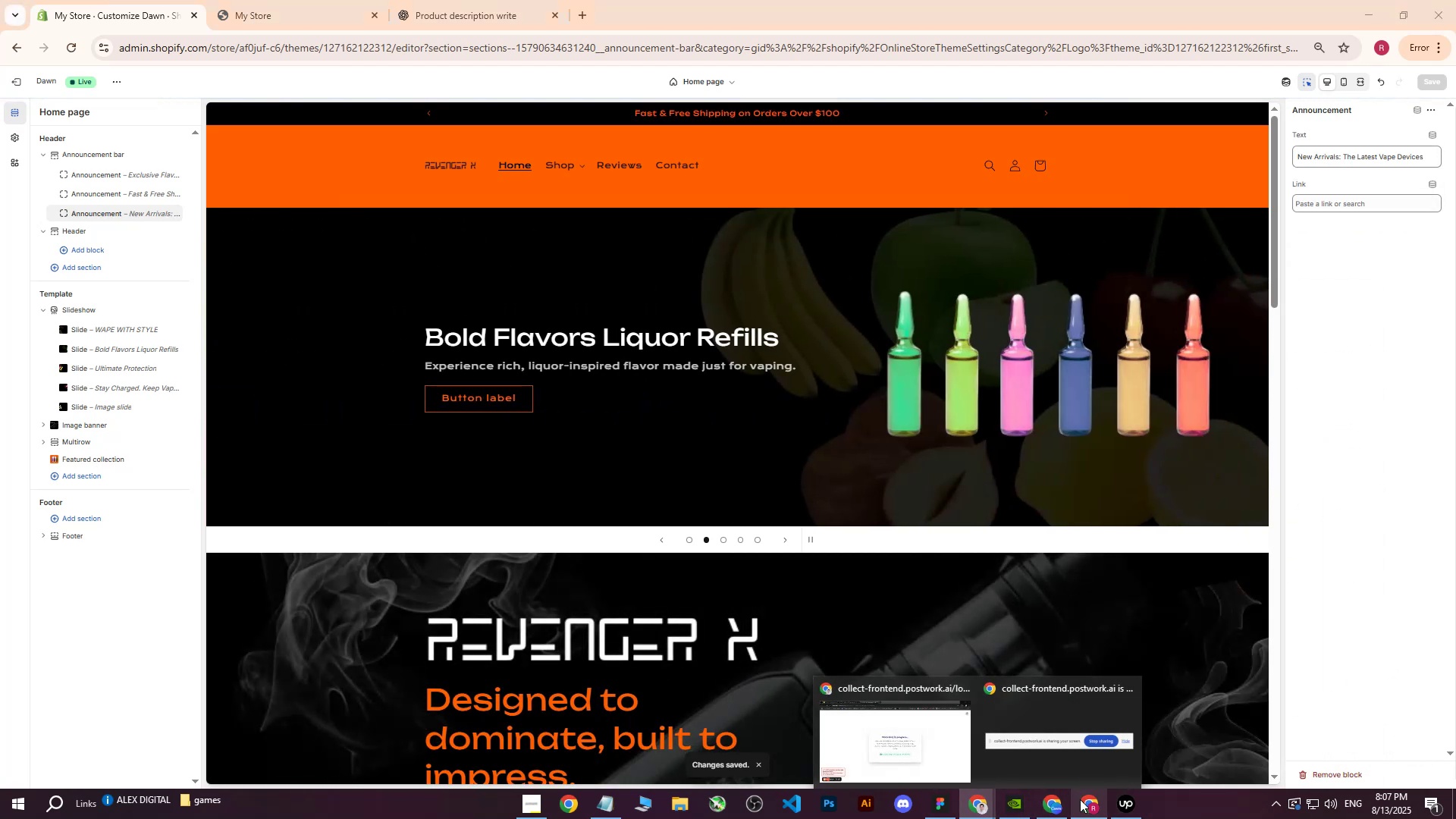 
double_click([1059, 808])
 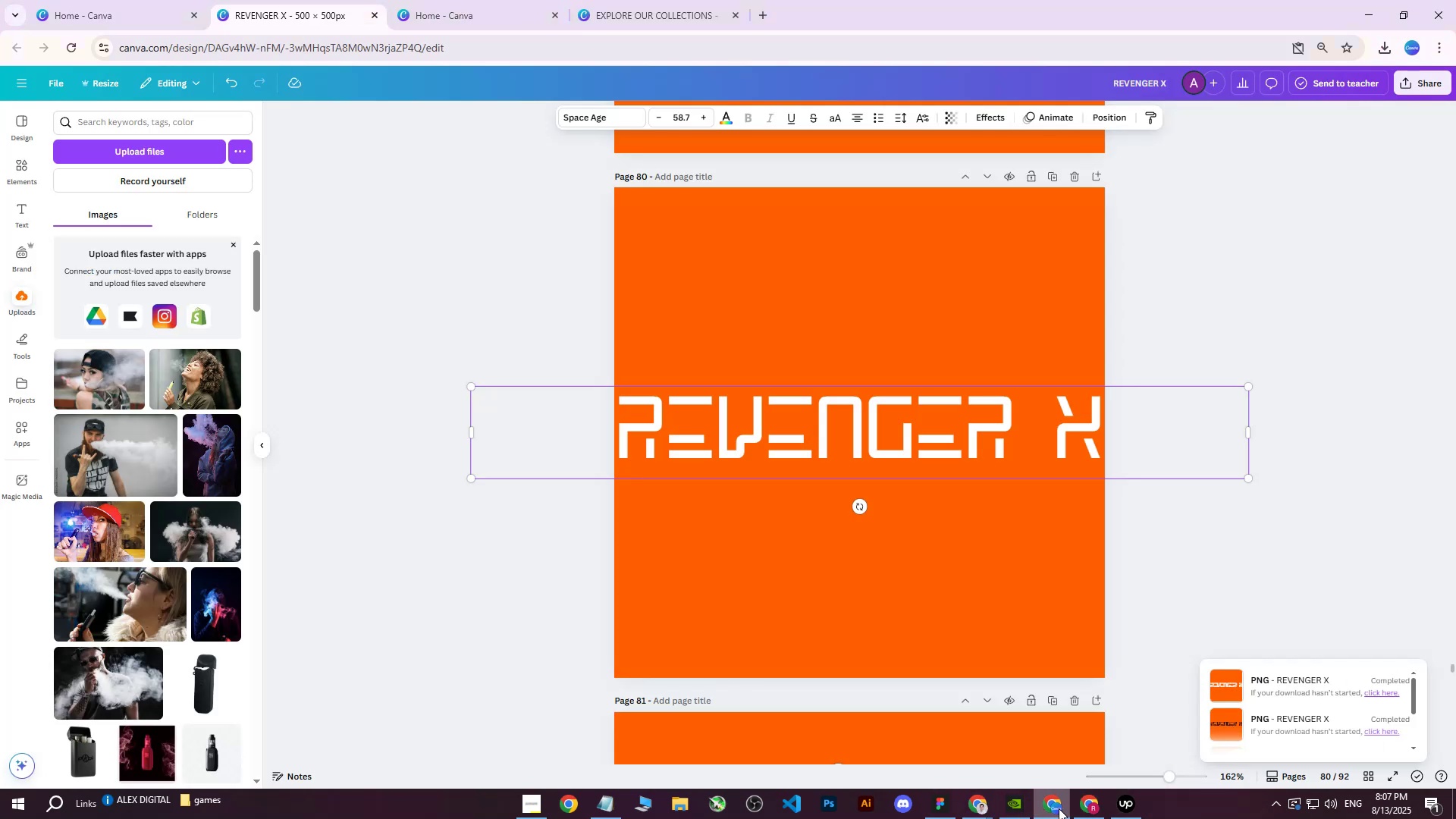 
left_click([1058, 808])
 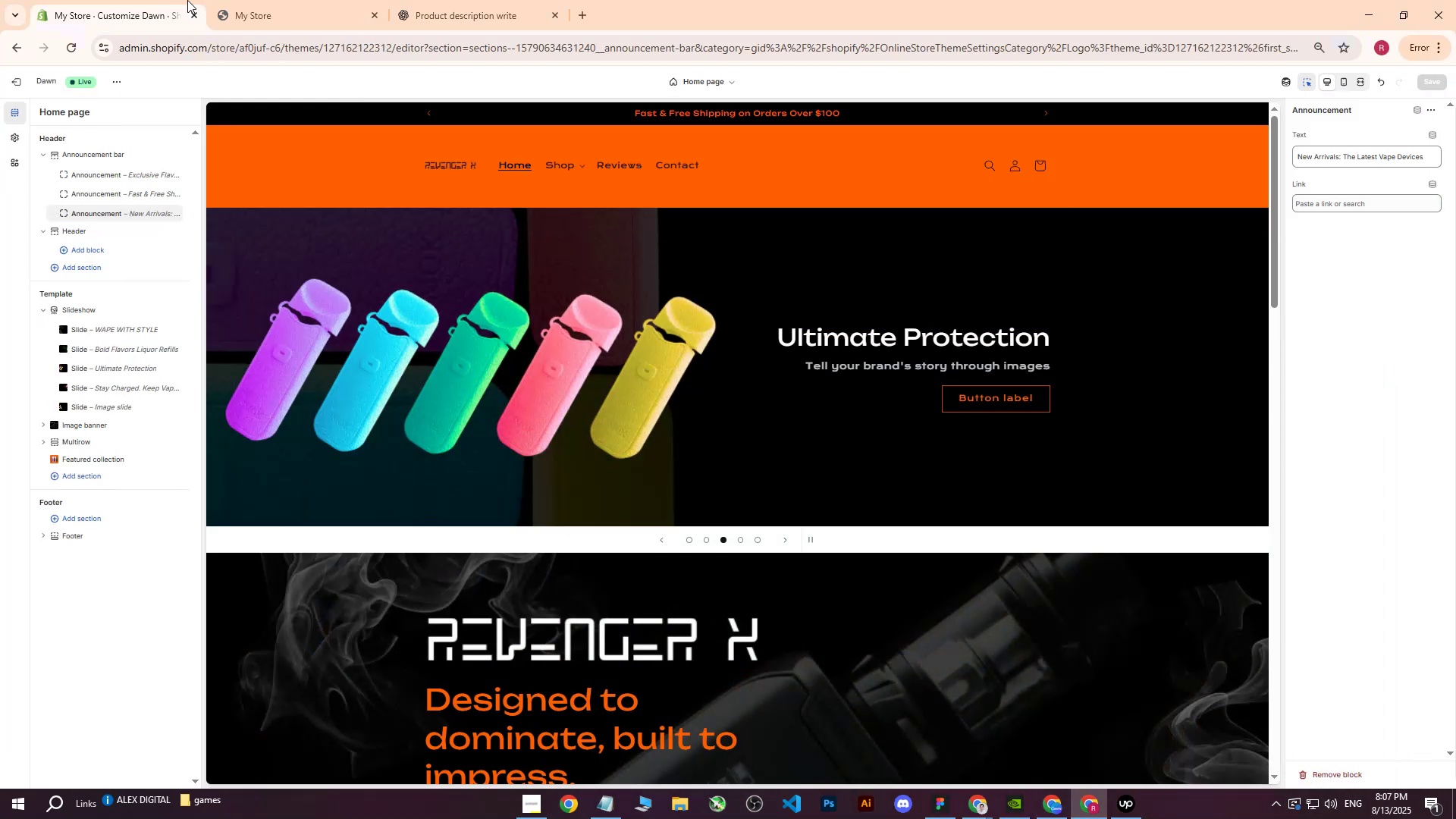 
left_click([480, 0])
 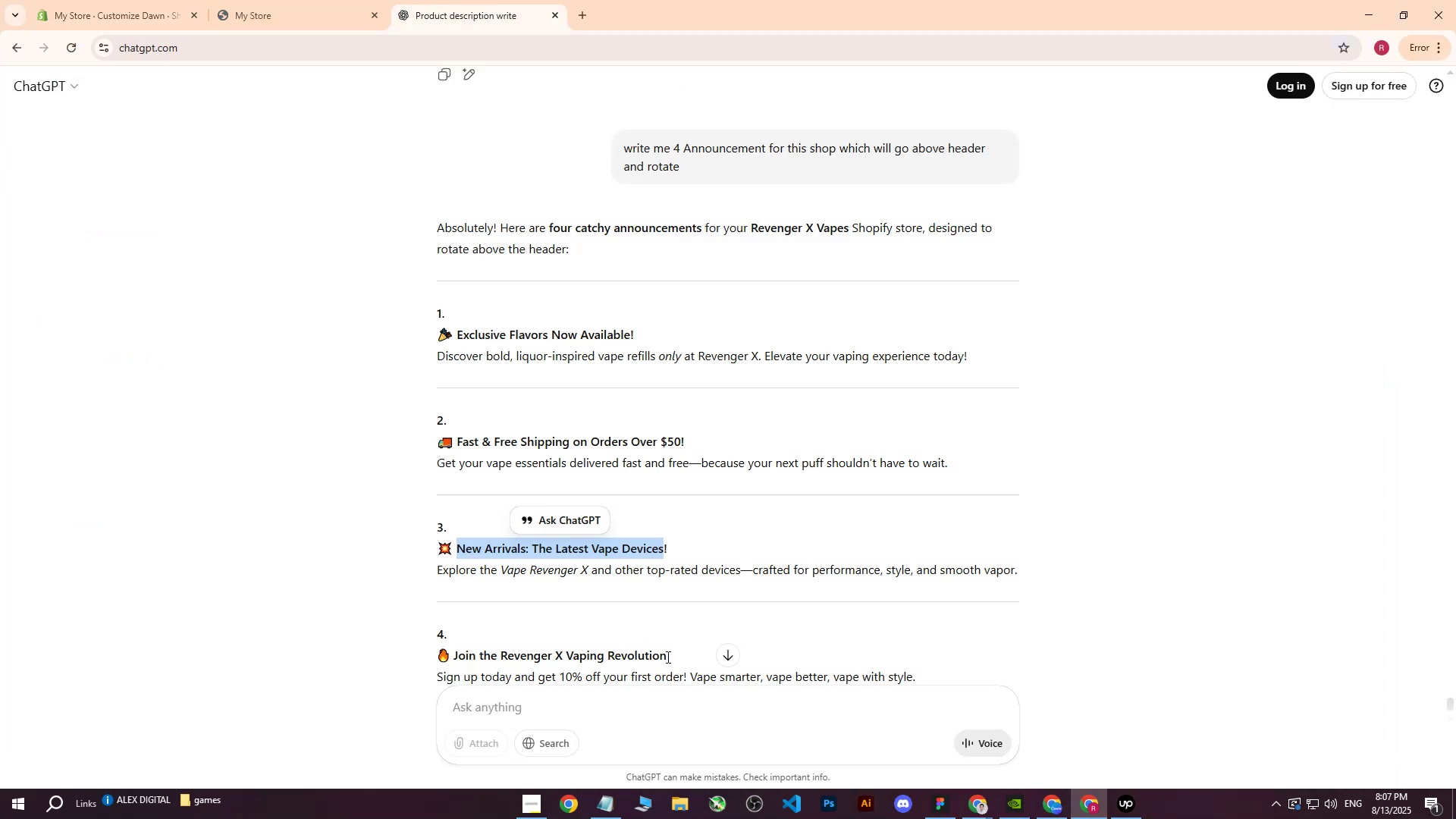 
left_click_drag(start_coordinate=[664, 658], to_coordinate=[456, 657])
 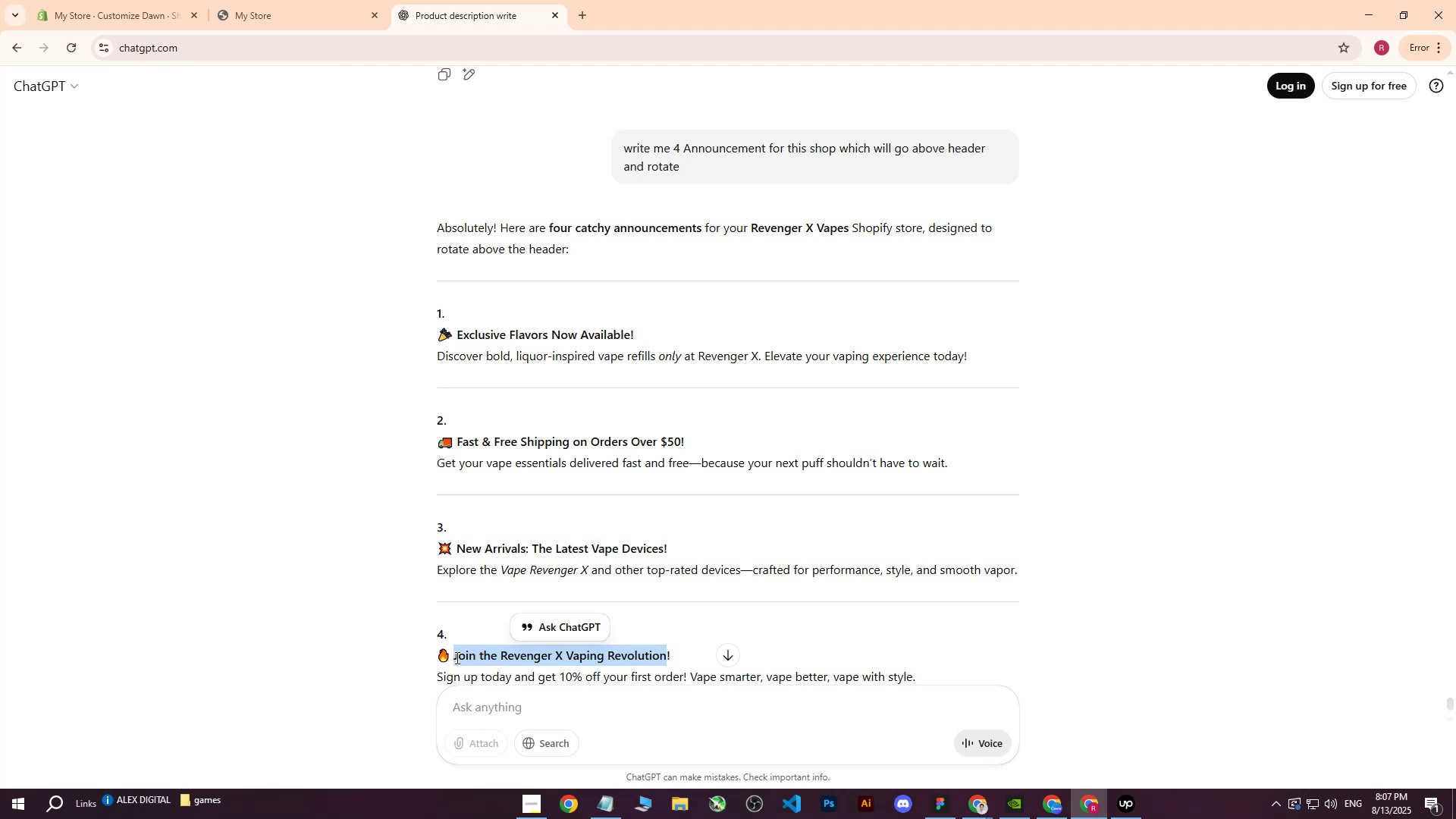 
key(Control+C)
 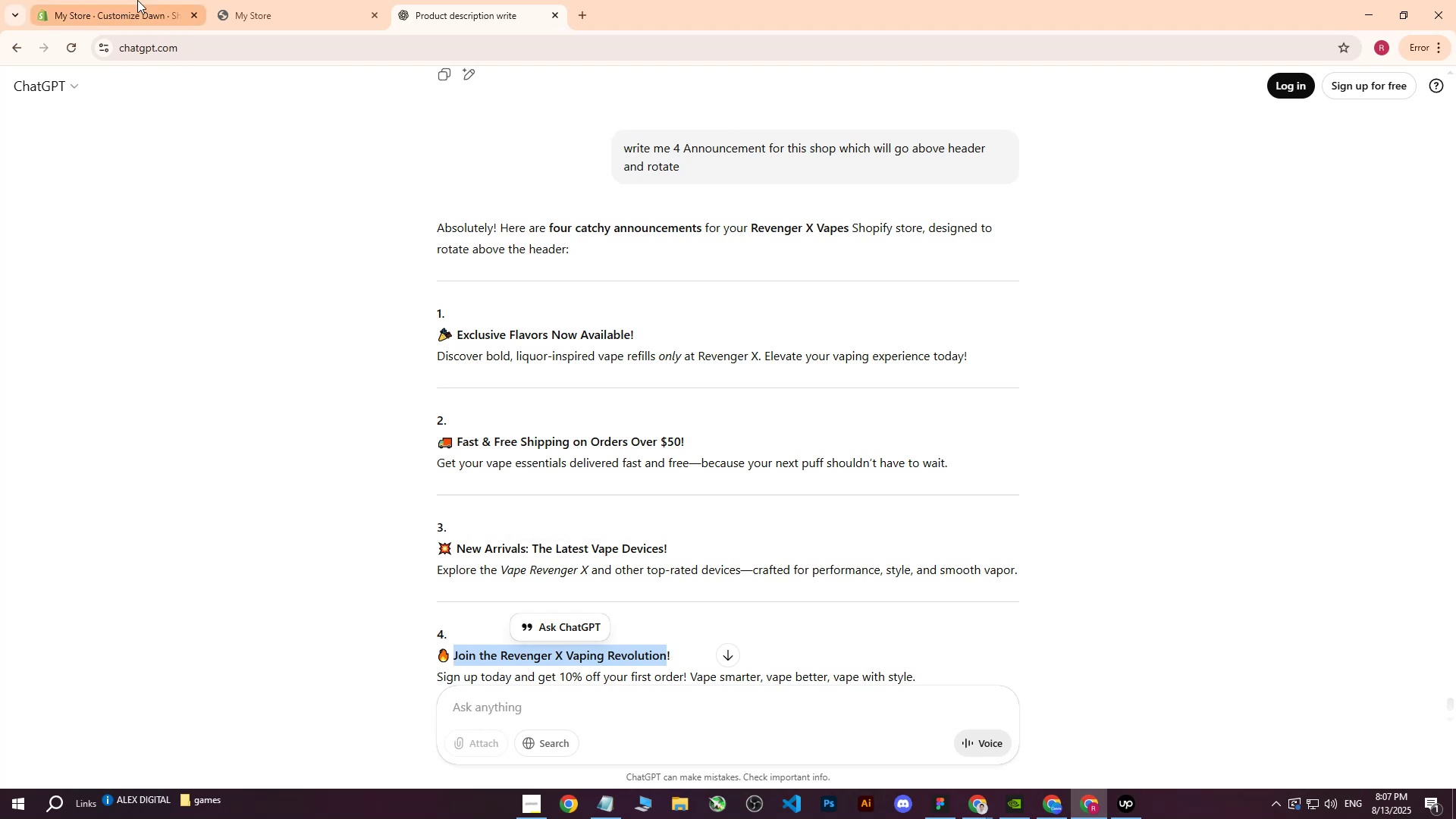 
left_click([132, 0])
 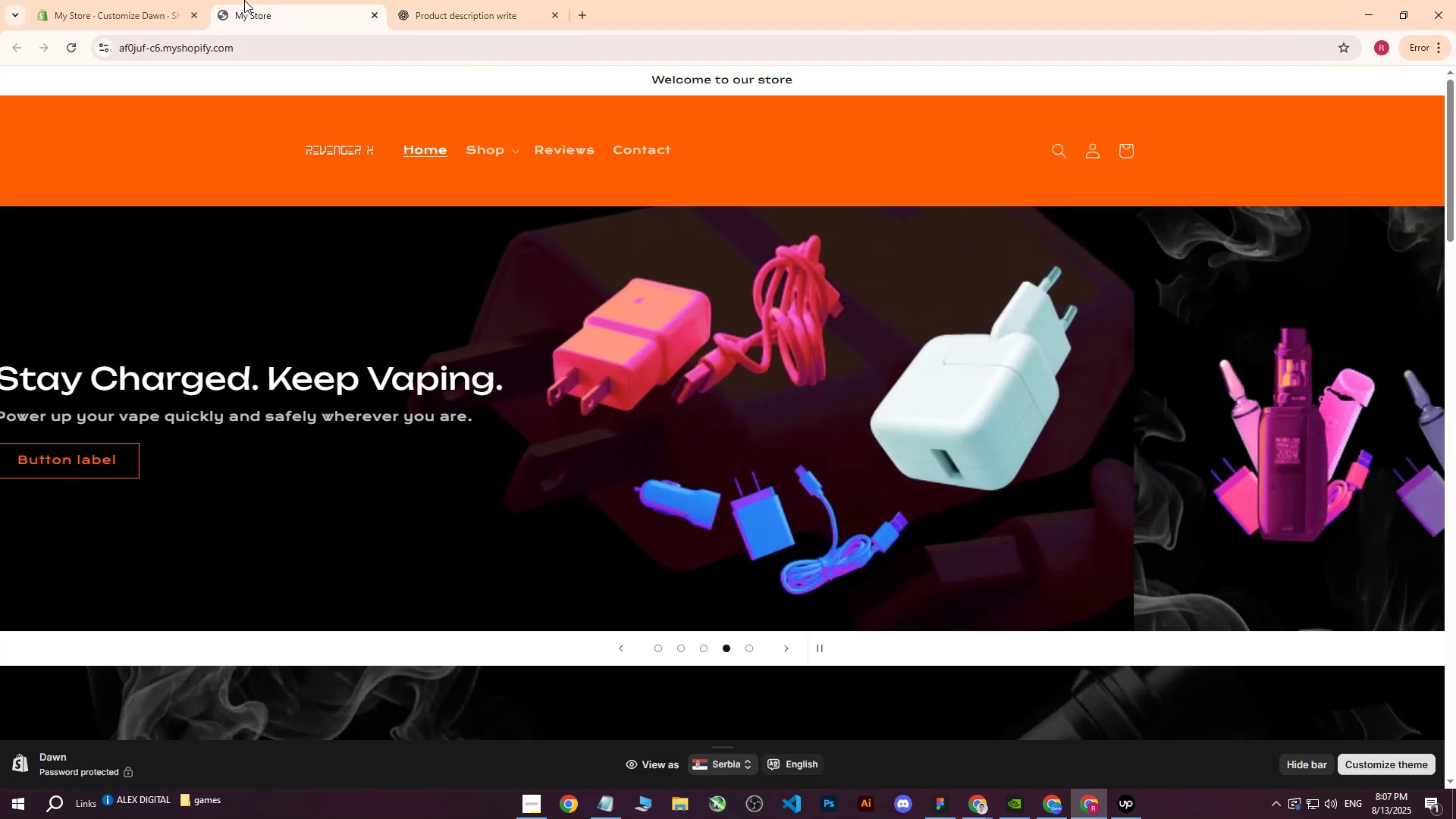 
double_click([90, 0])
 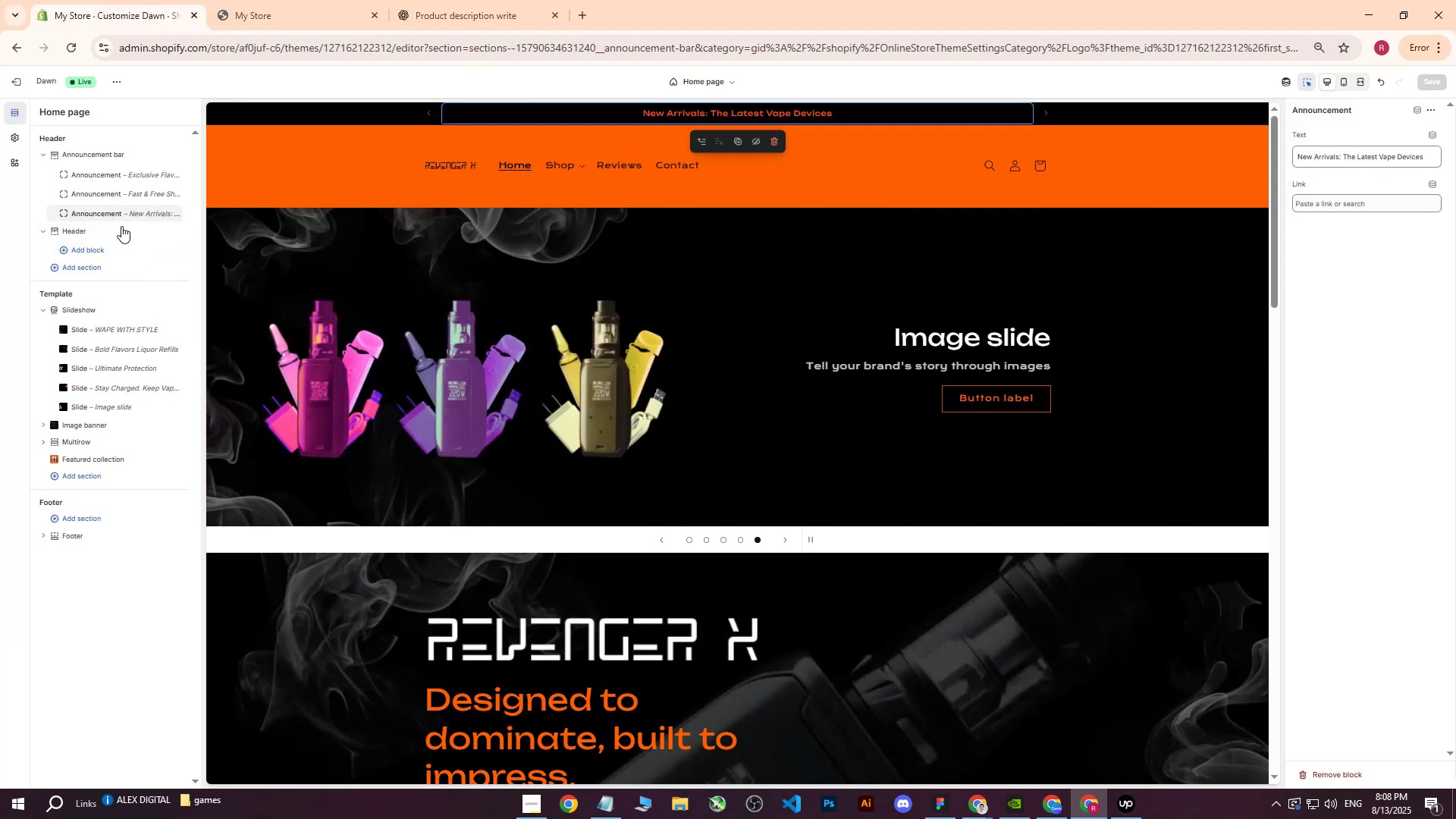 
left_click([120, 226])
 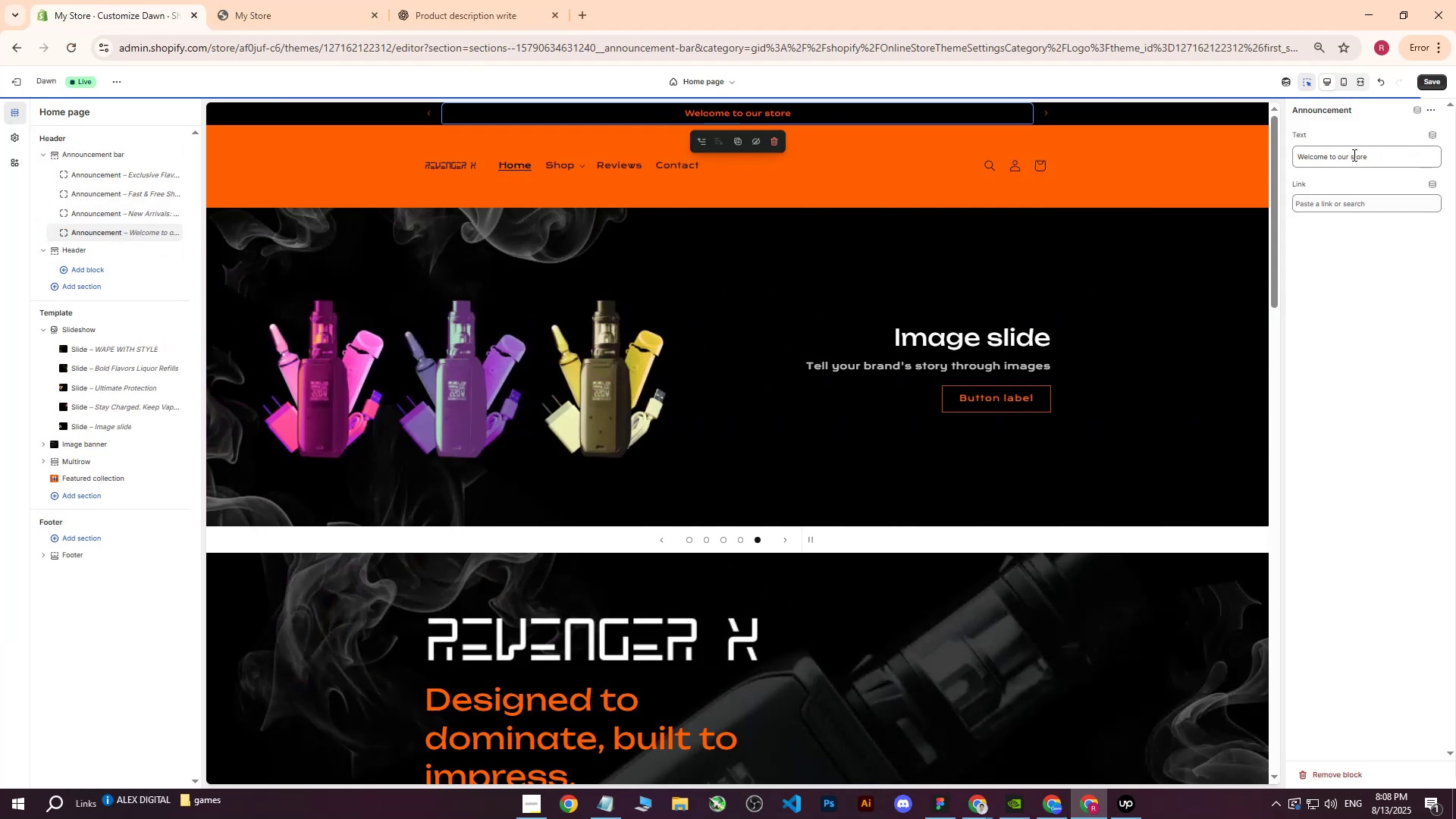 
left_click_drag(start_coordinate=[1392, 151], to_coordinate=[1241, 143])
 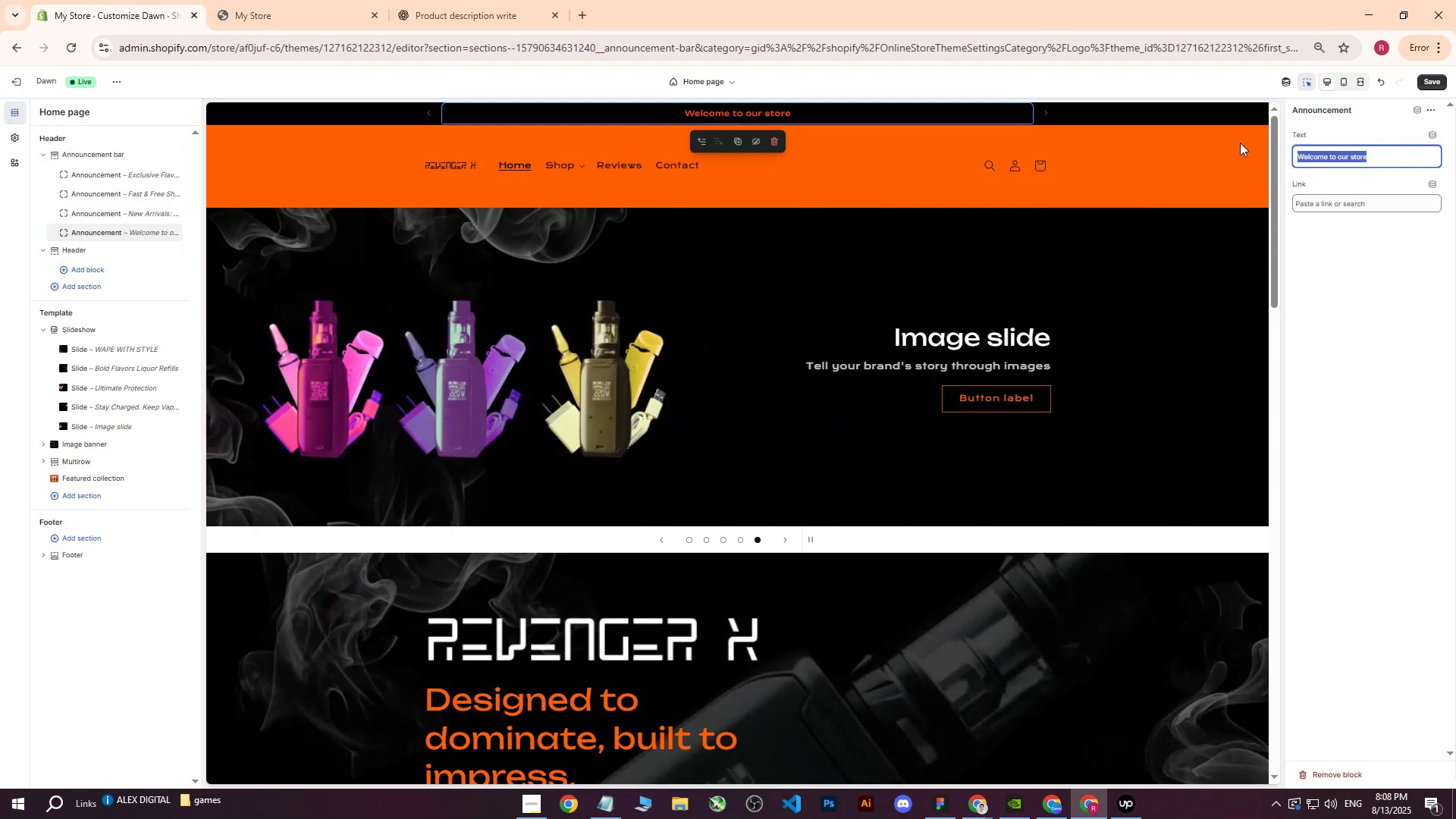 
key(Control+ControlLeft)
 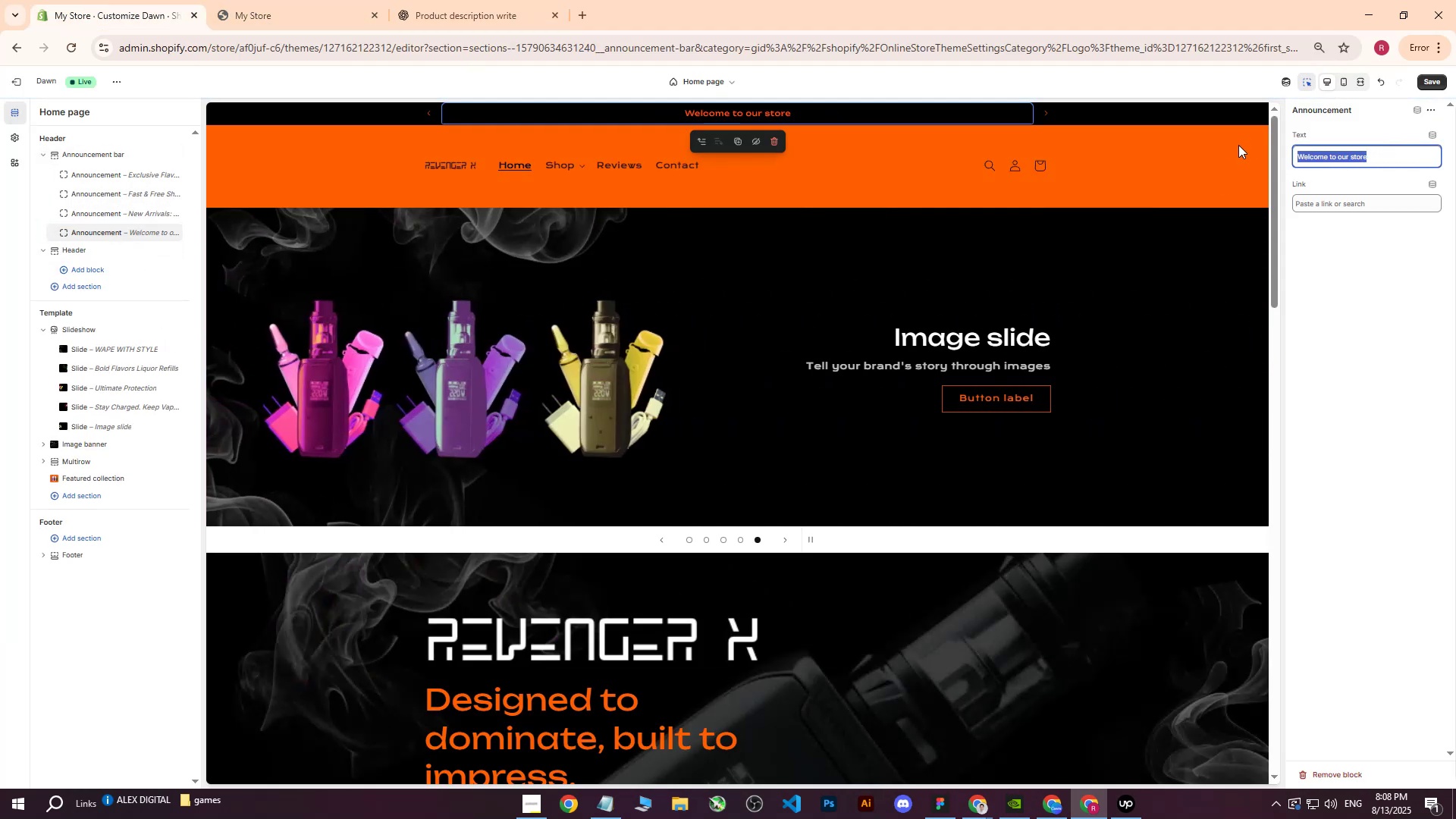 
key(Control+V)
 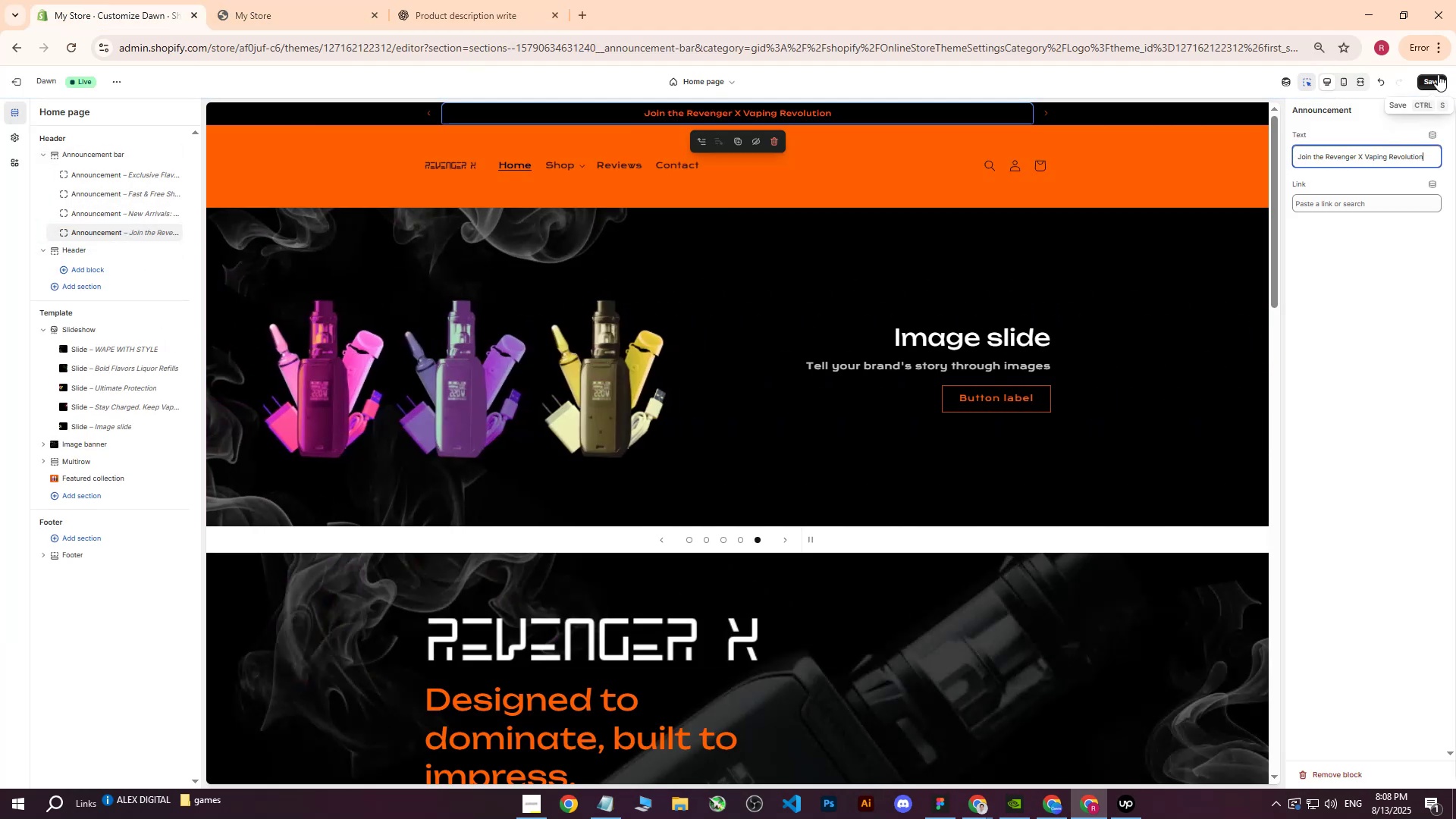 
left_click([1438, 74])
 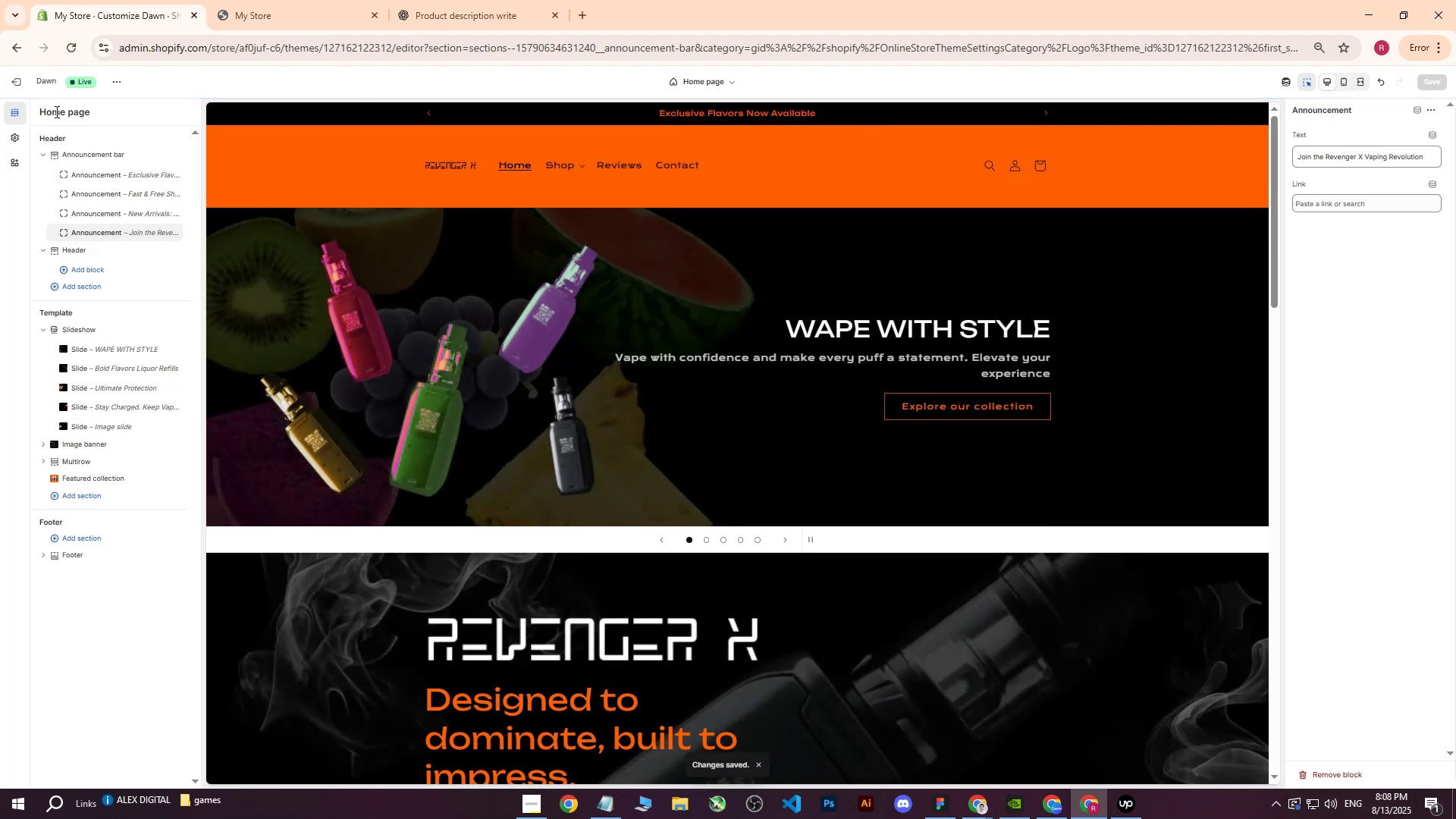 
wait(5.42)
 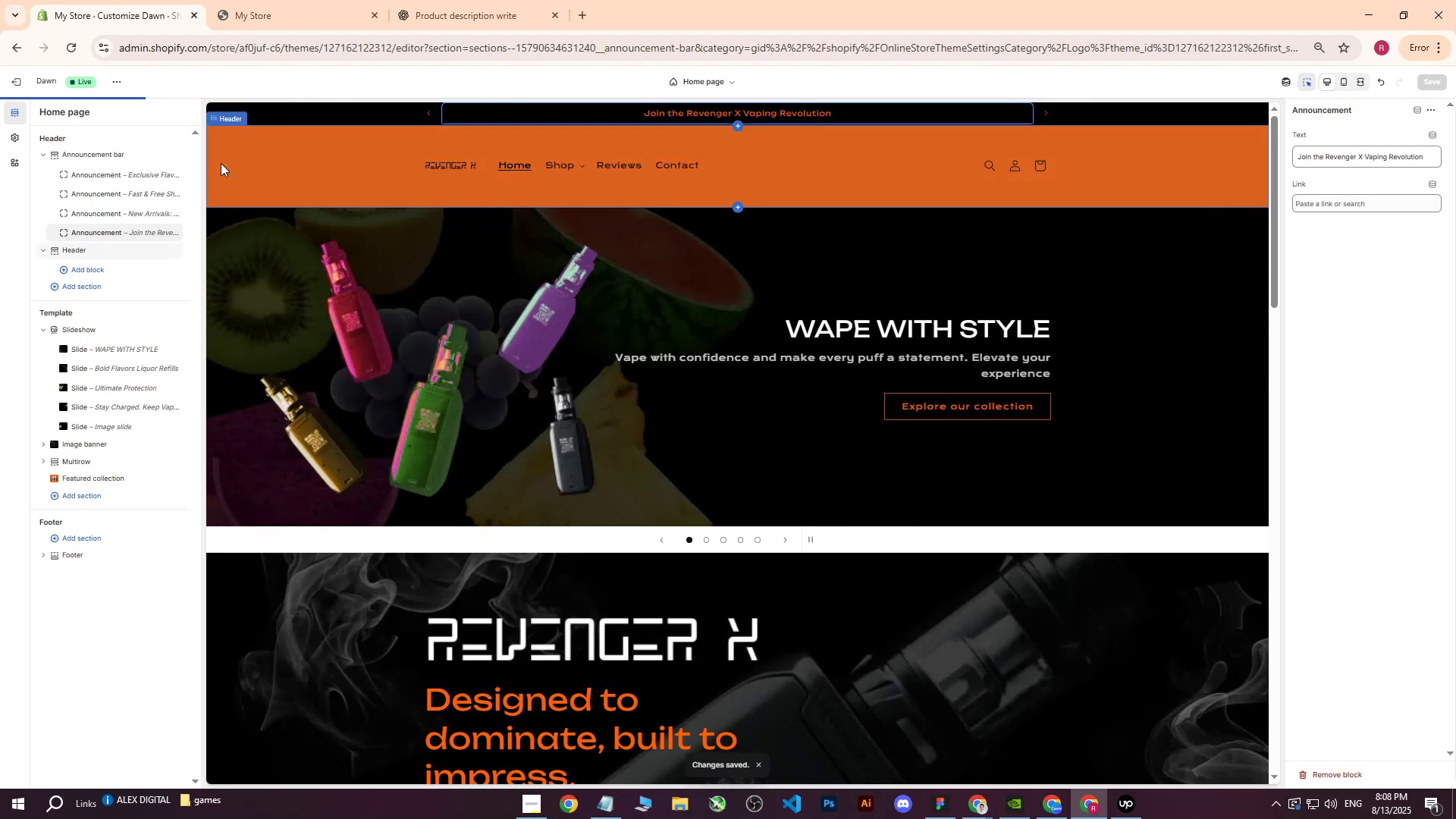 
left_click([30, 77])
 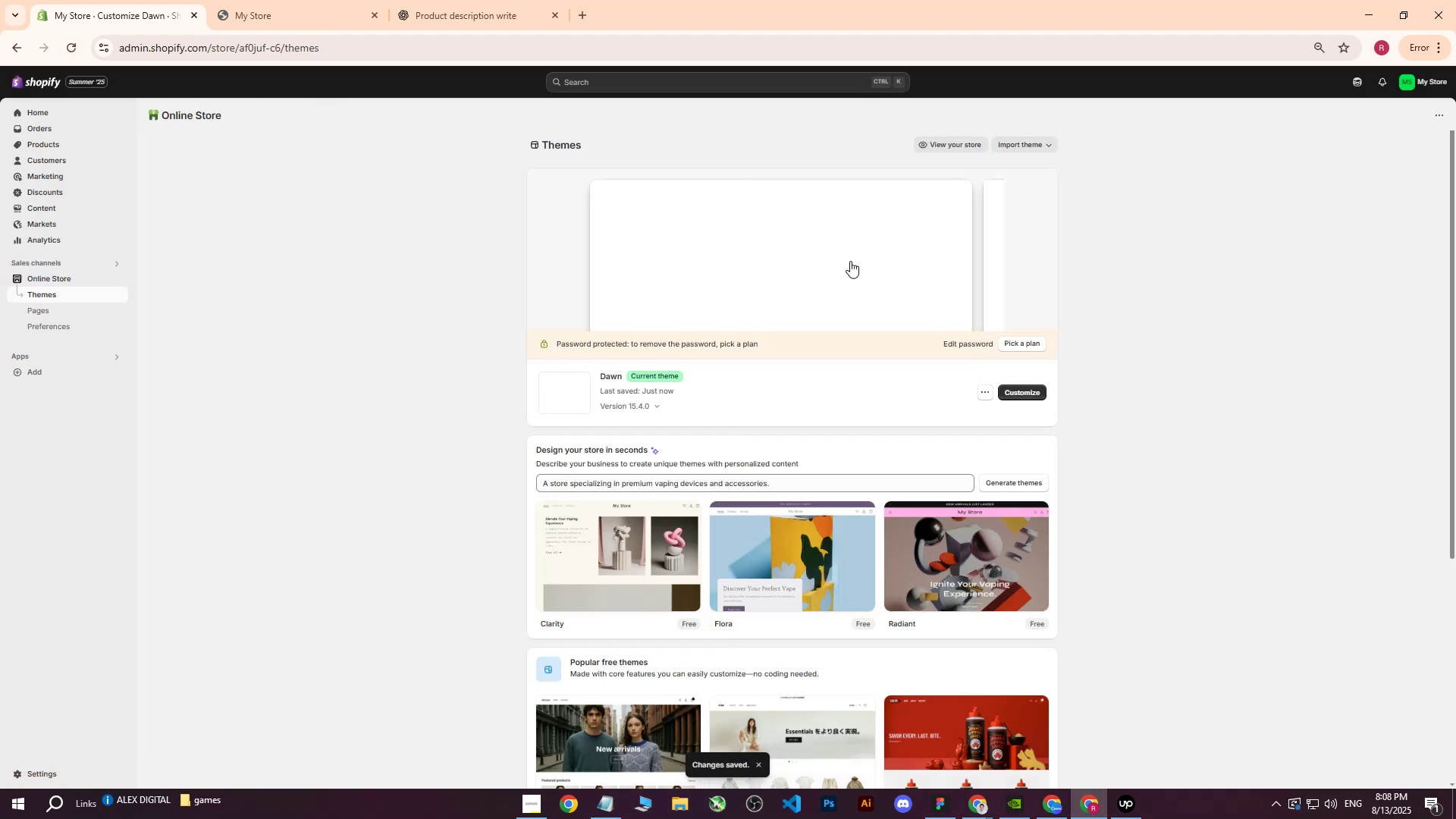 
scroll: coordinate [637, 264], scroll_direction: up, amount: 4.0
 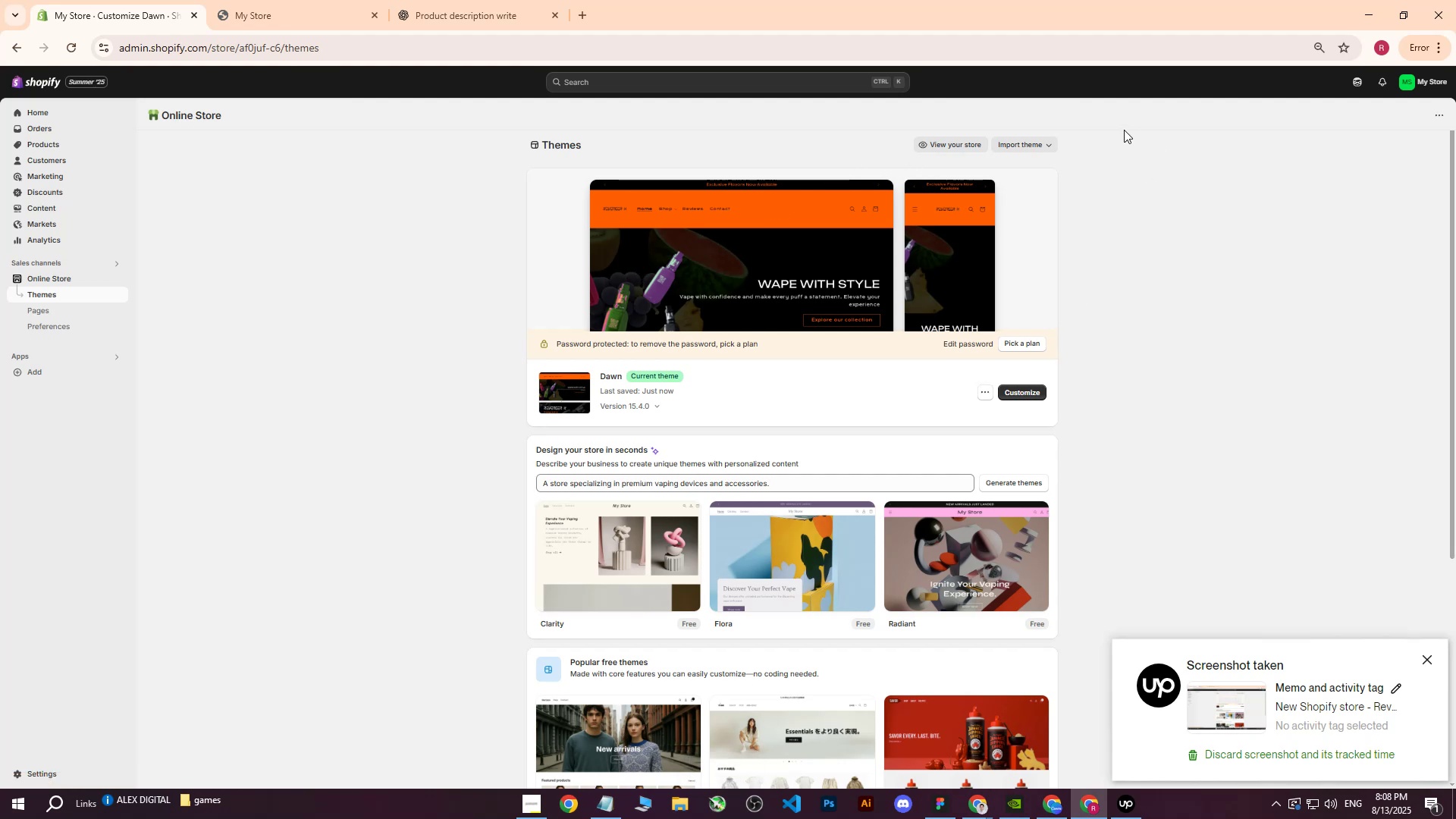 
left_click([930, 142])
 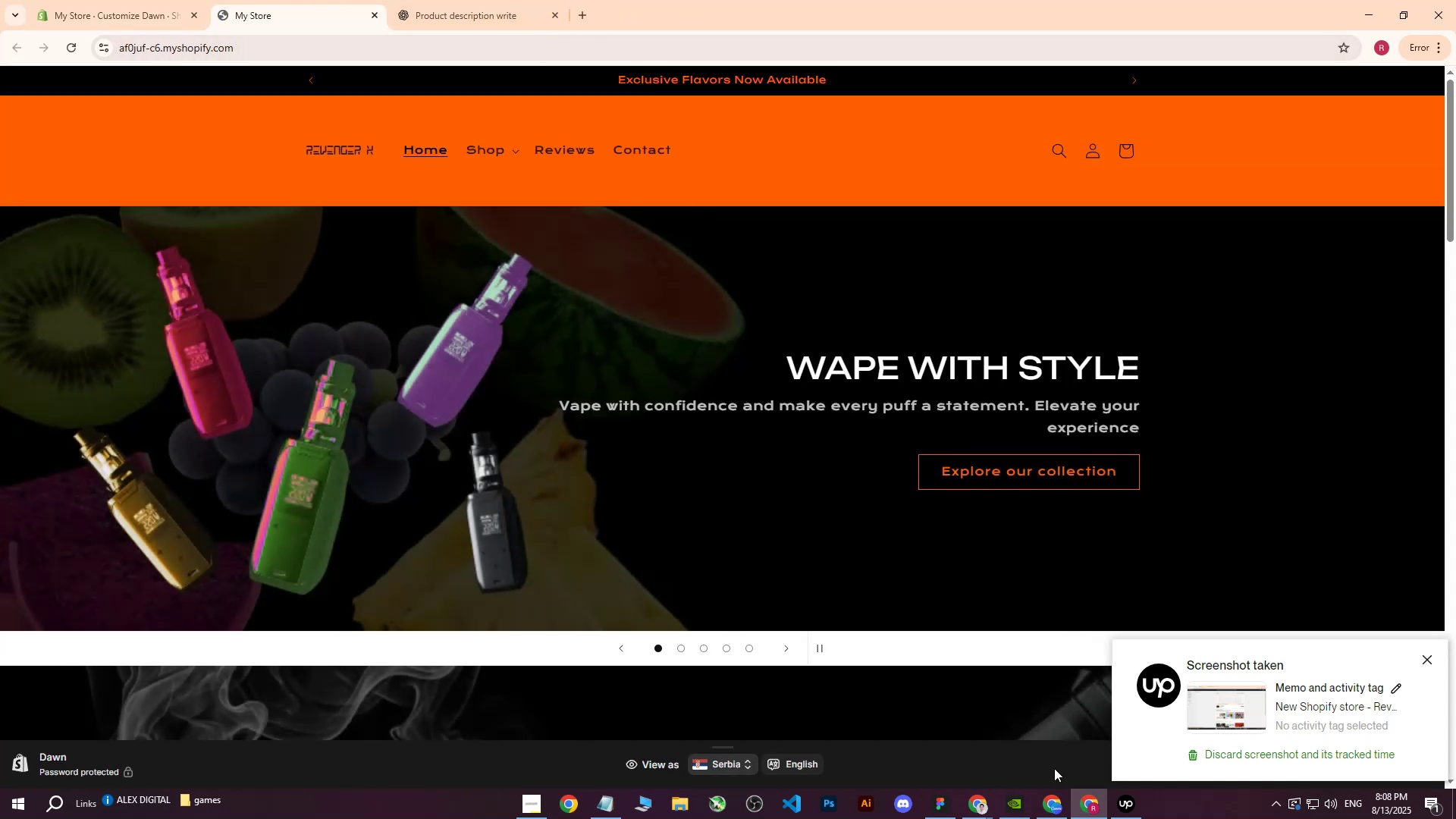 
double_click([903, 738])
 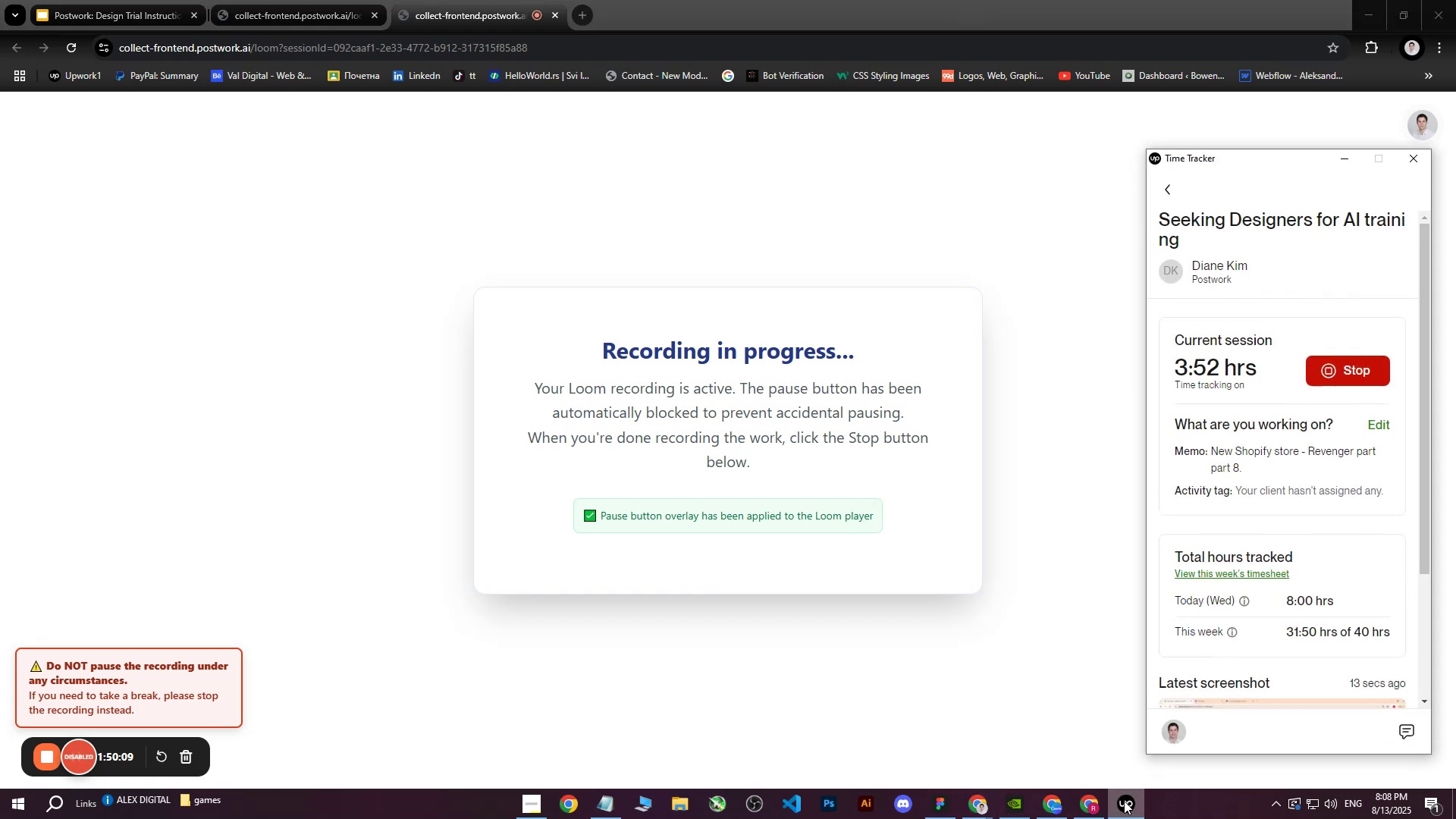 
left_click([1125, 802])
 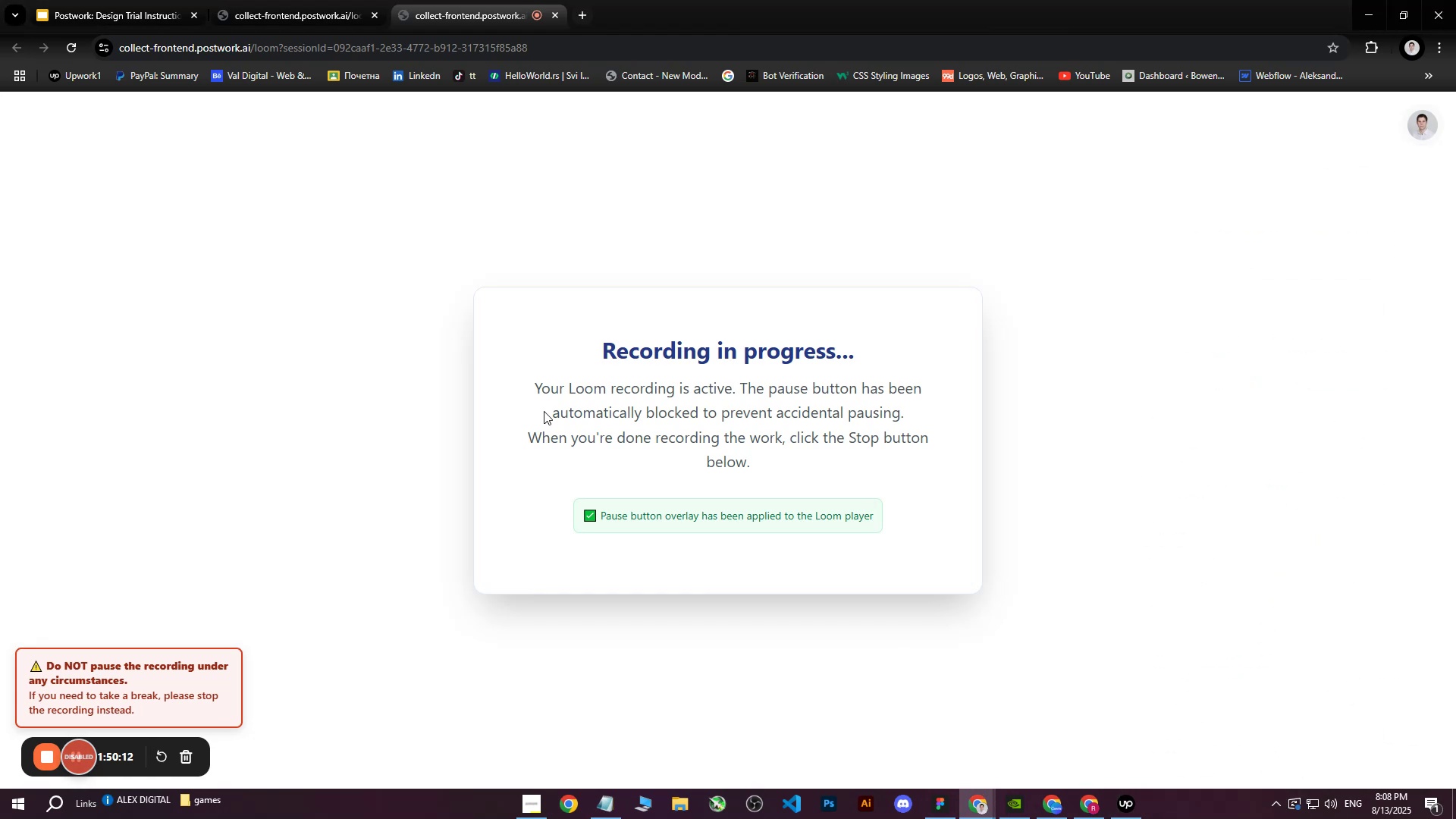 
left_click([177, 0])
 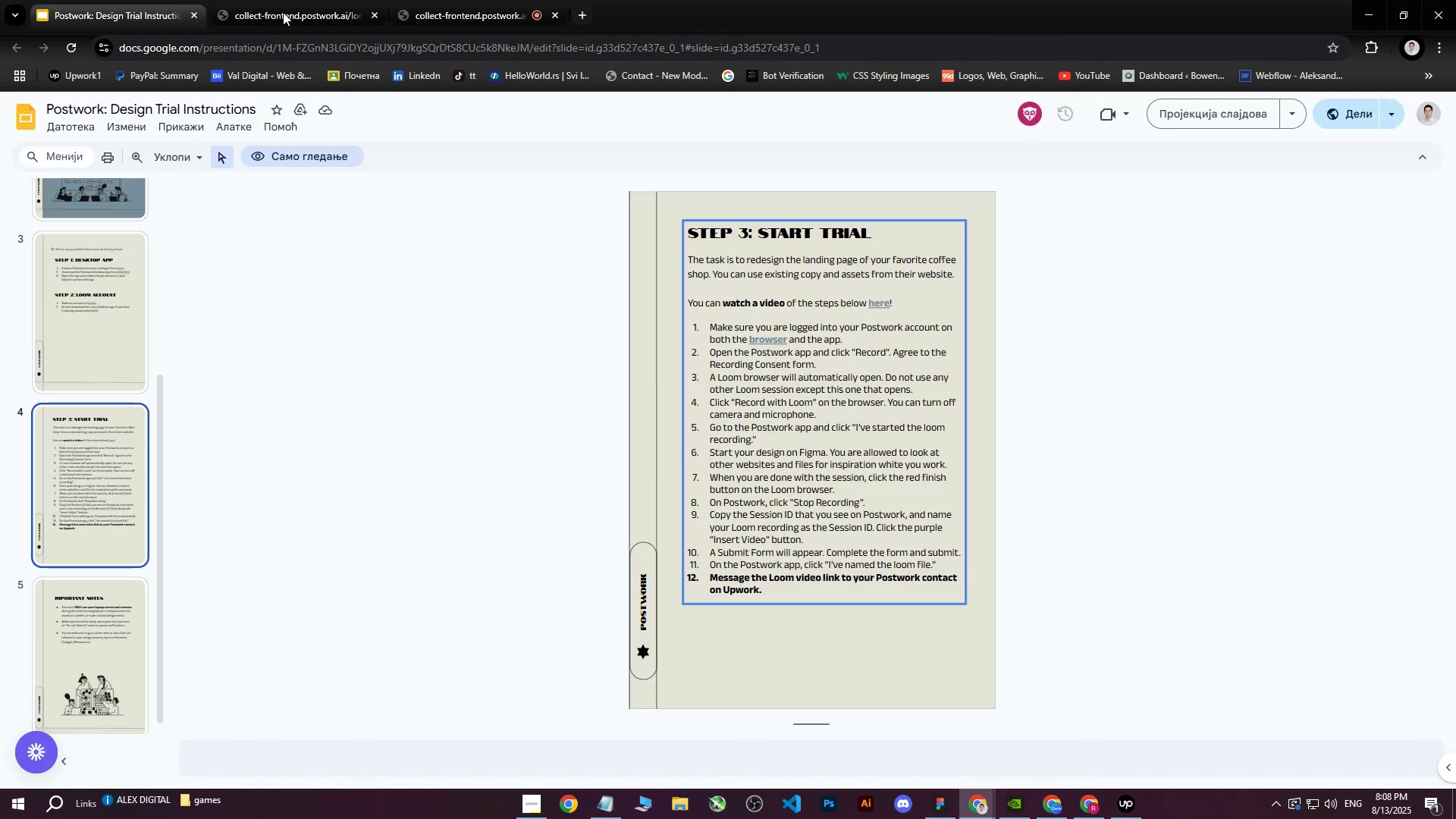 
left_click([268, 0])
 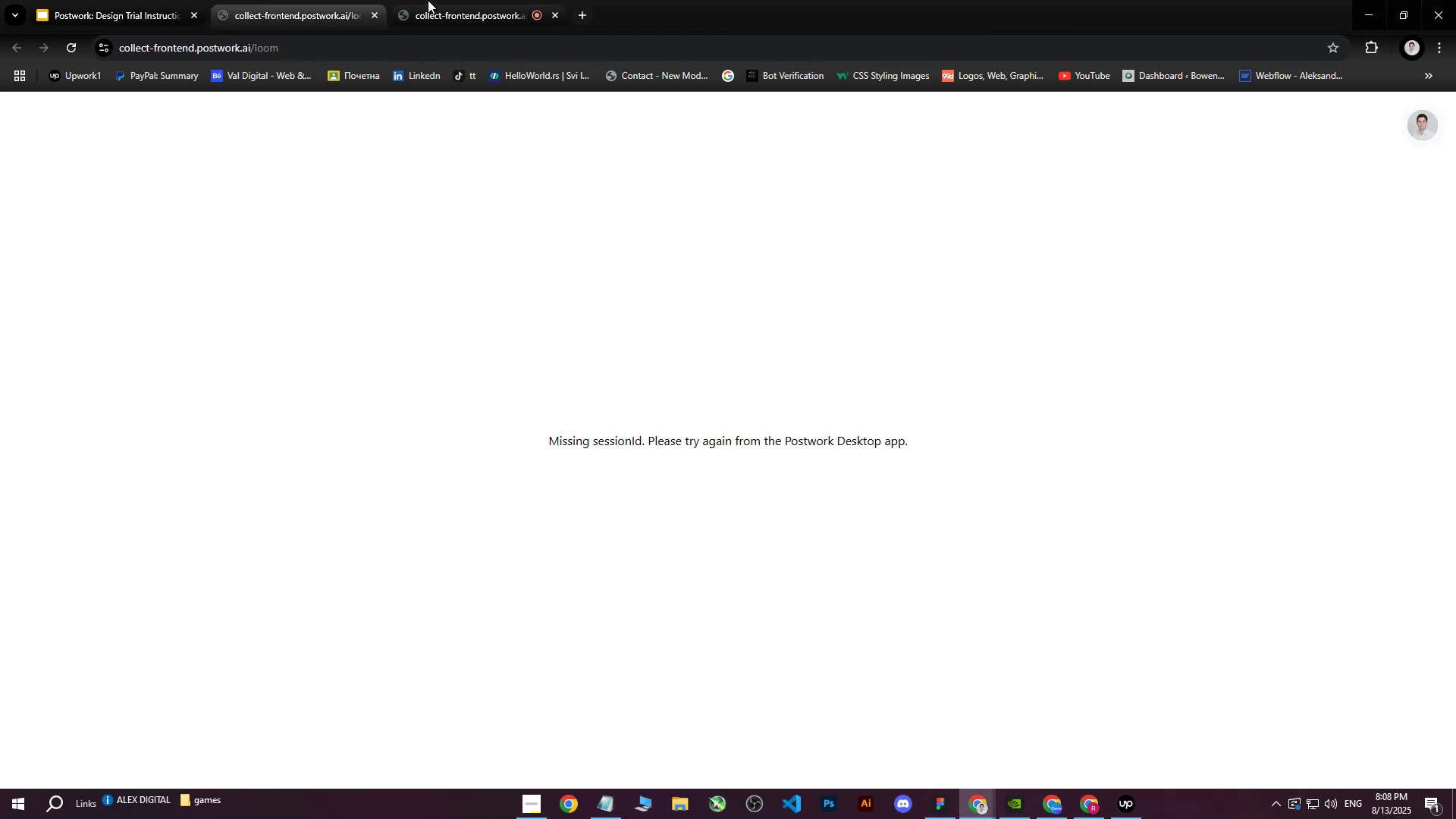 
left_click([428, 0])
 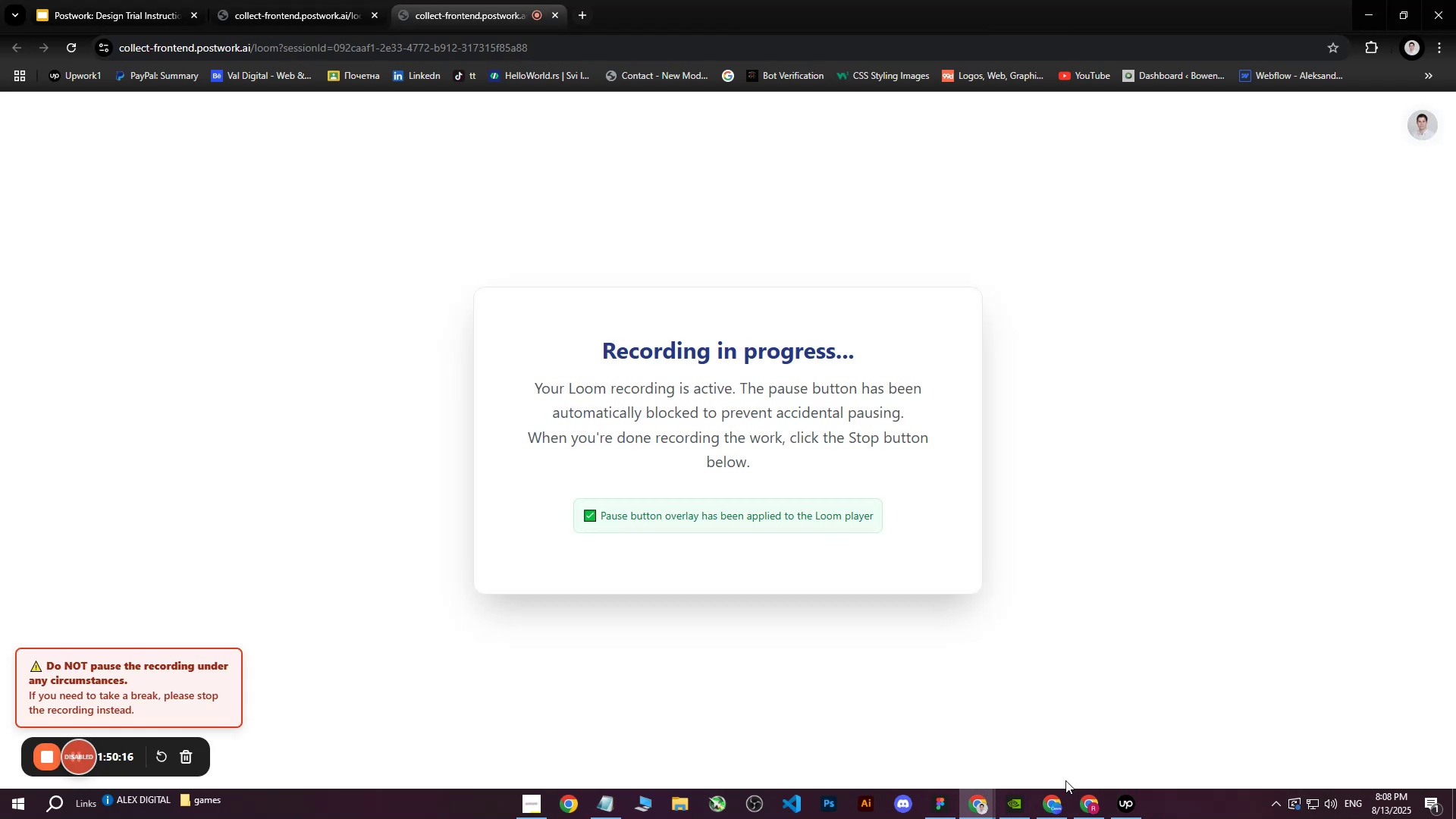 
left_click([1055, 802])
 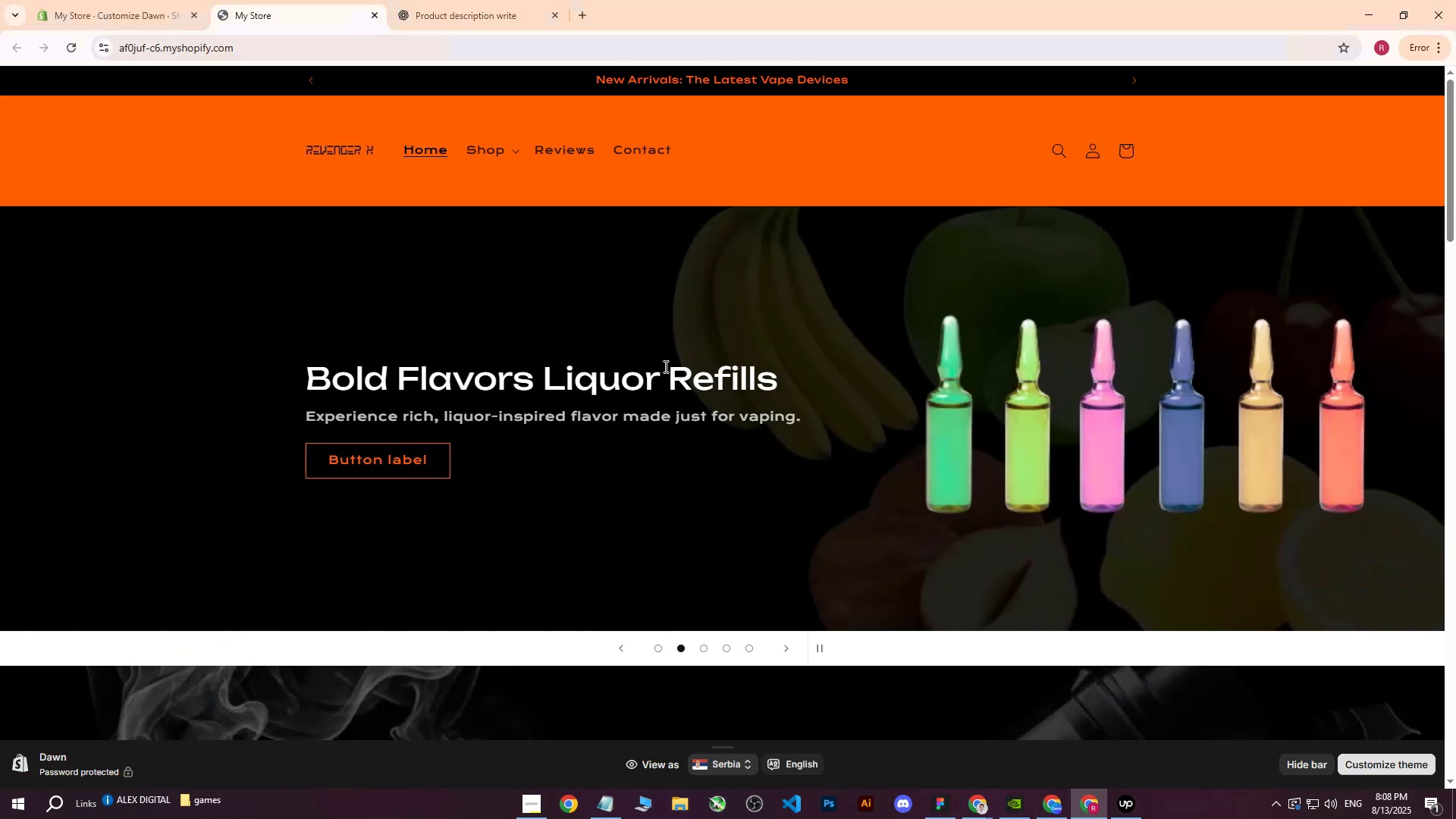 
left_click([657, 658])
 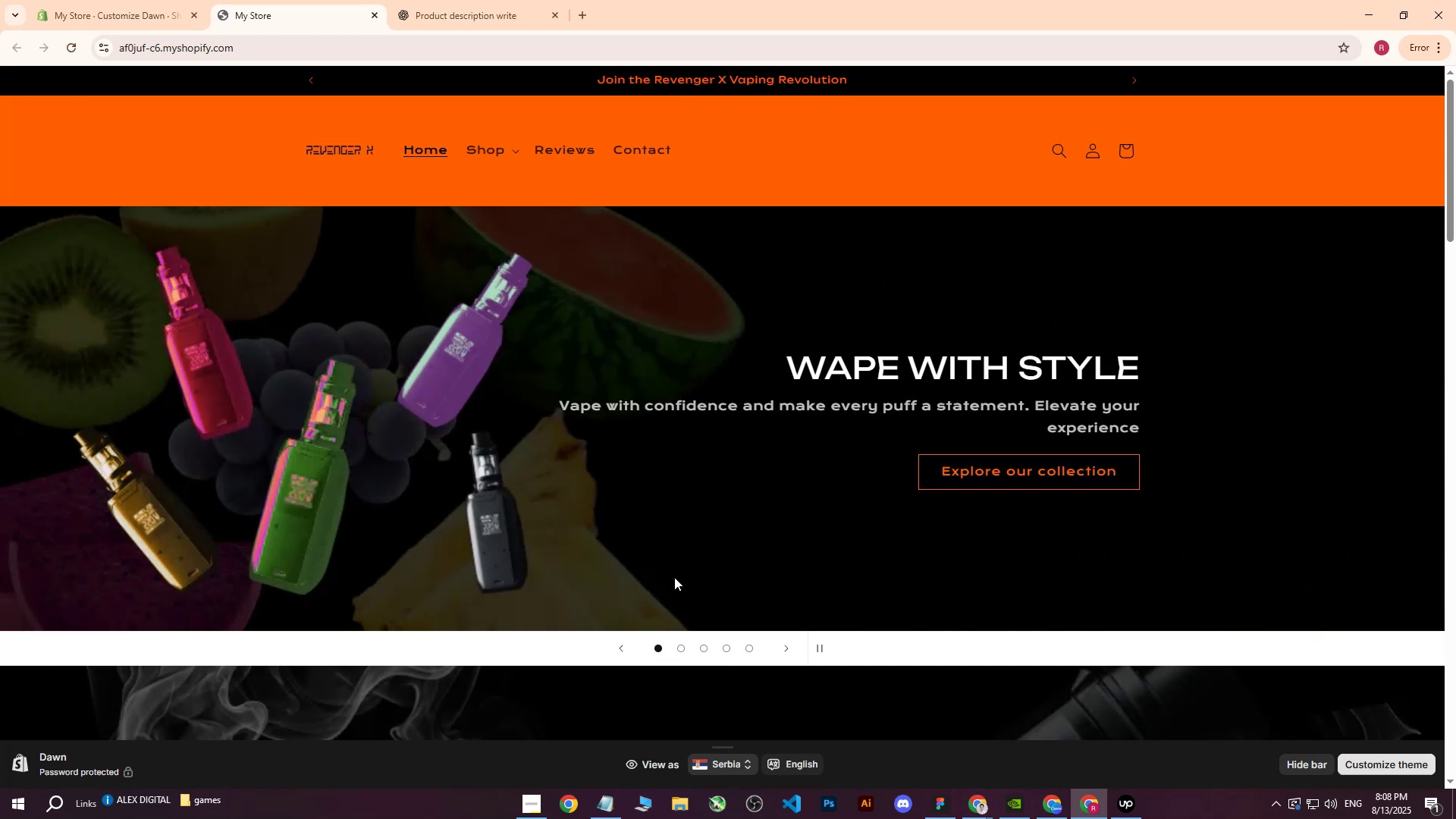 
key(ArrowRight)
 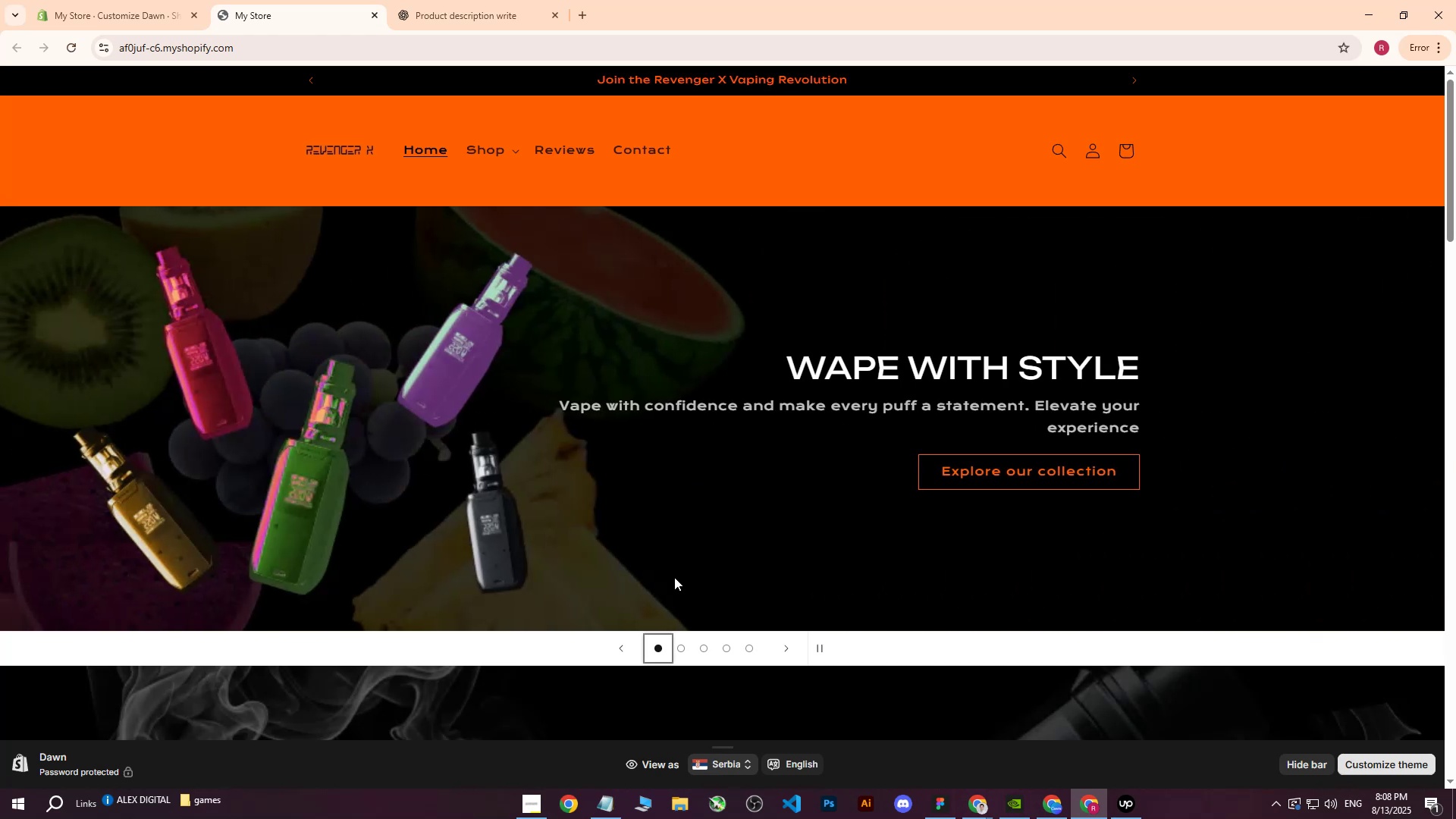 
key(ArrowRight)
 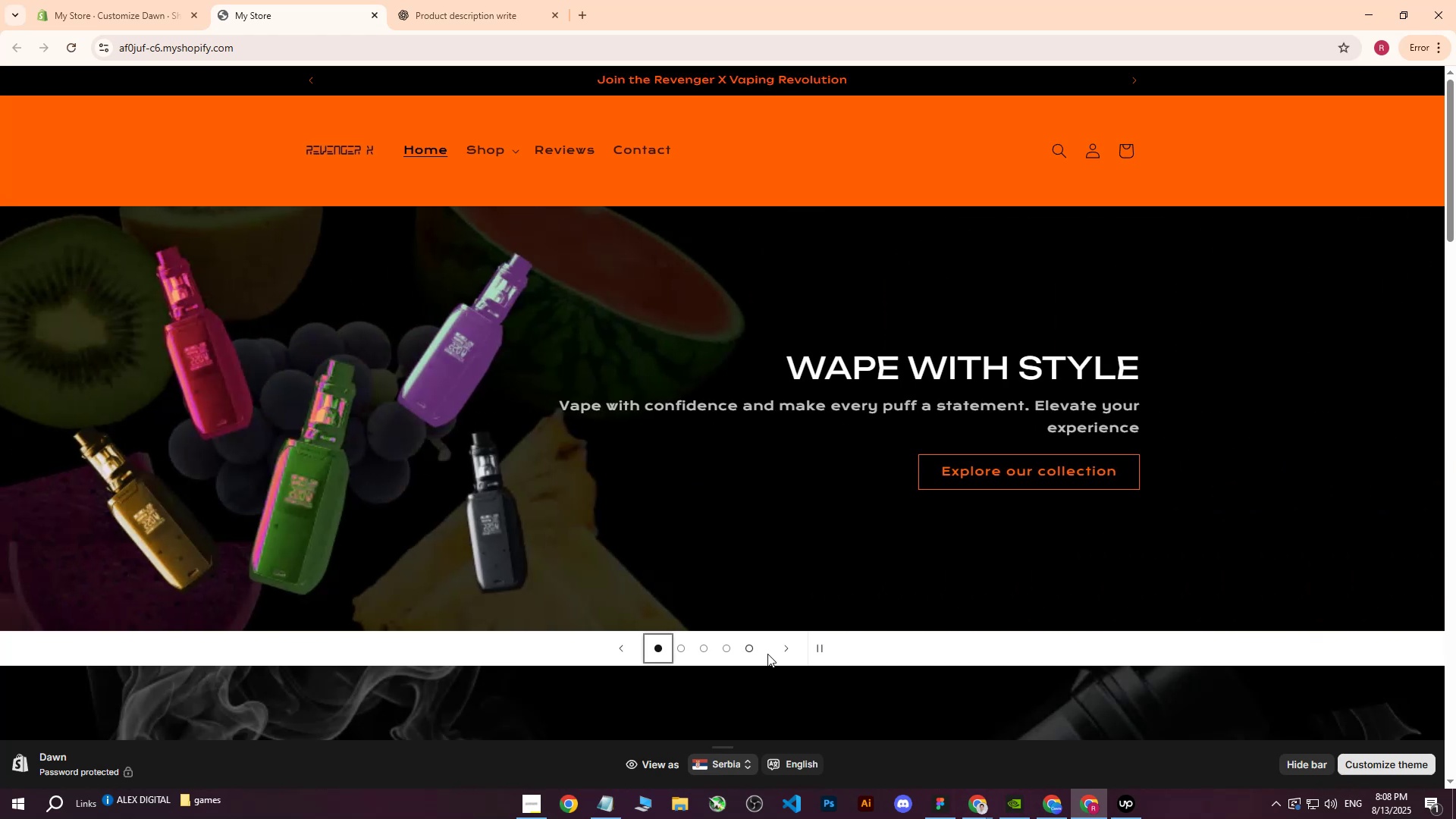 
left_click([794, 648])
 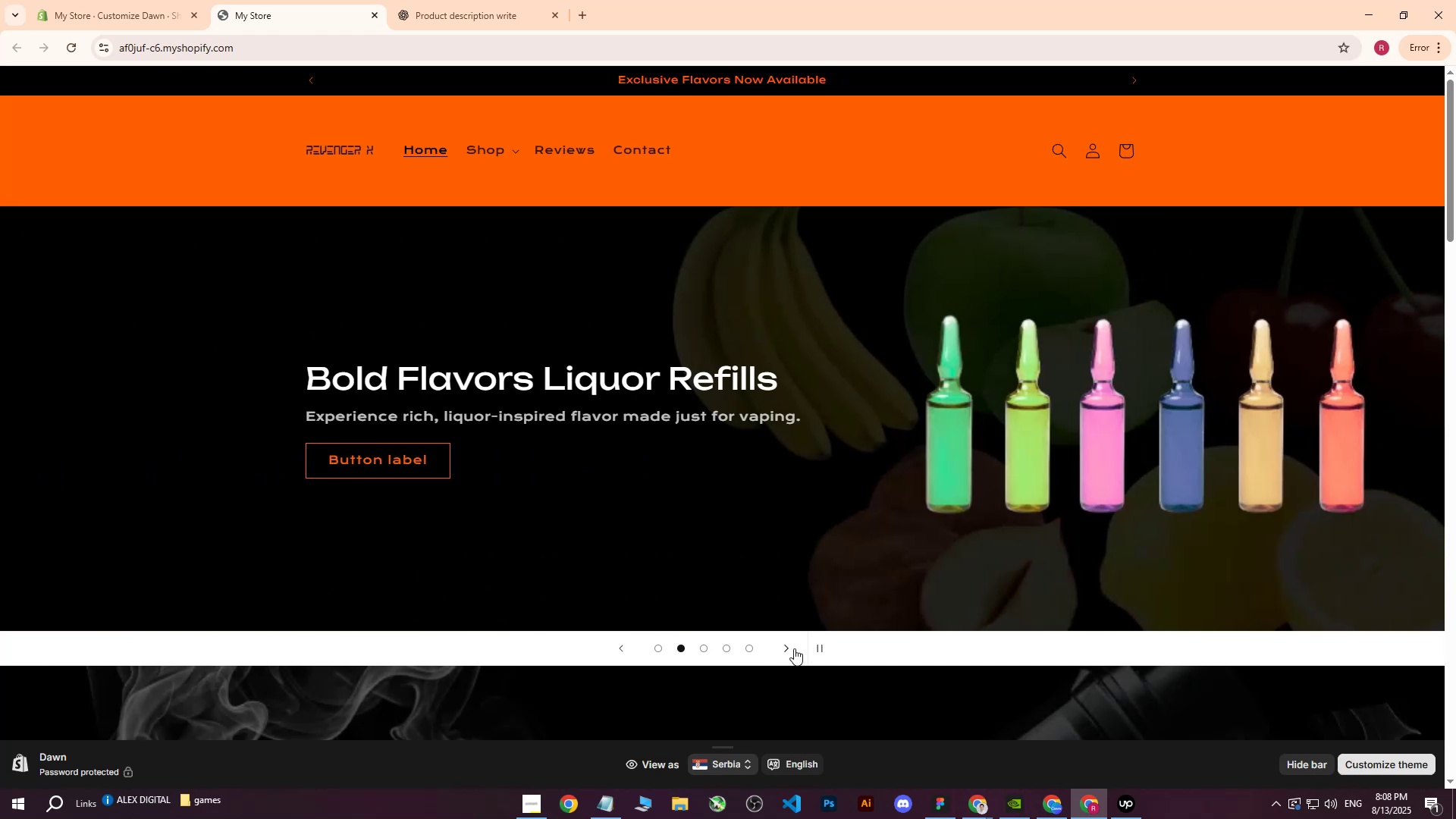 
left_click_drag(start_coordinate=[794, 648], to_coordinate=[790, 648])
 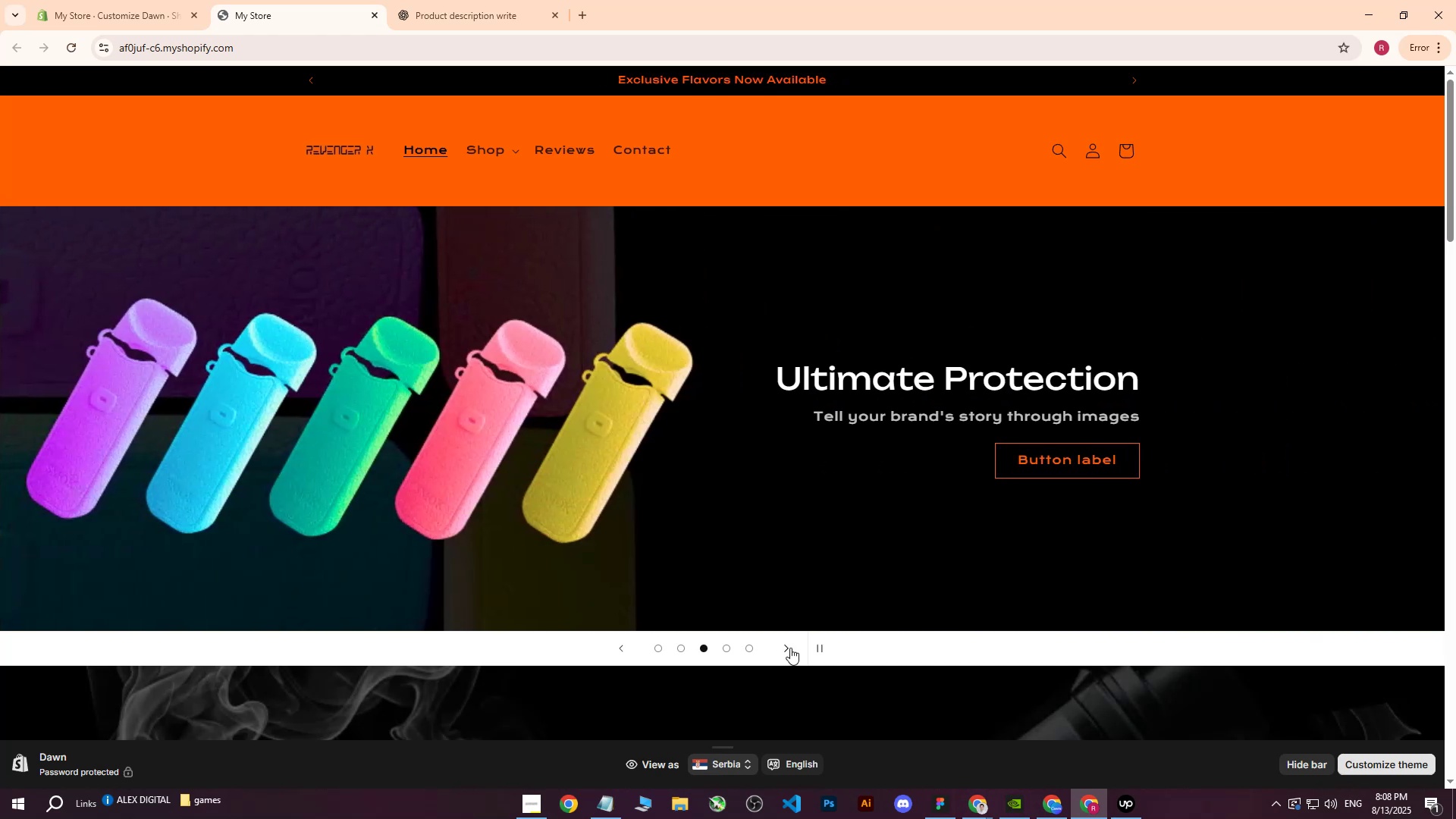 
left_click([790, 648])
 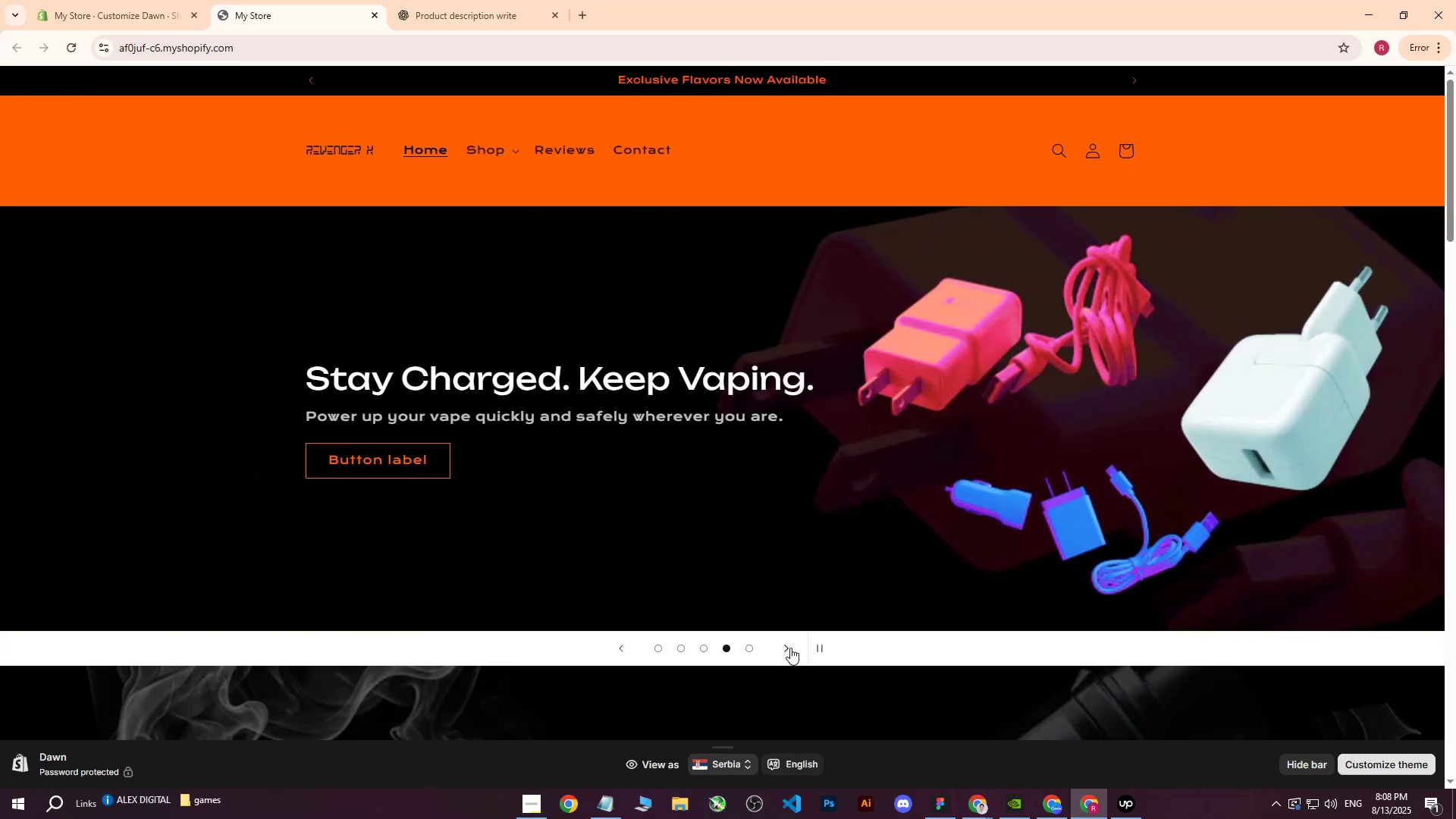 
left_click([790, 648])
 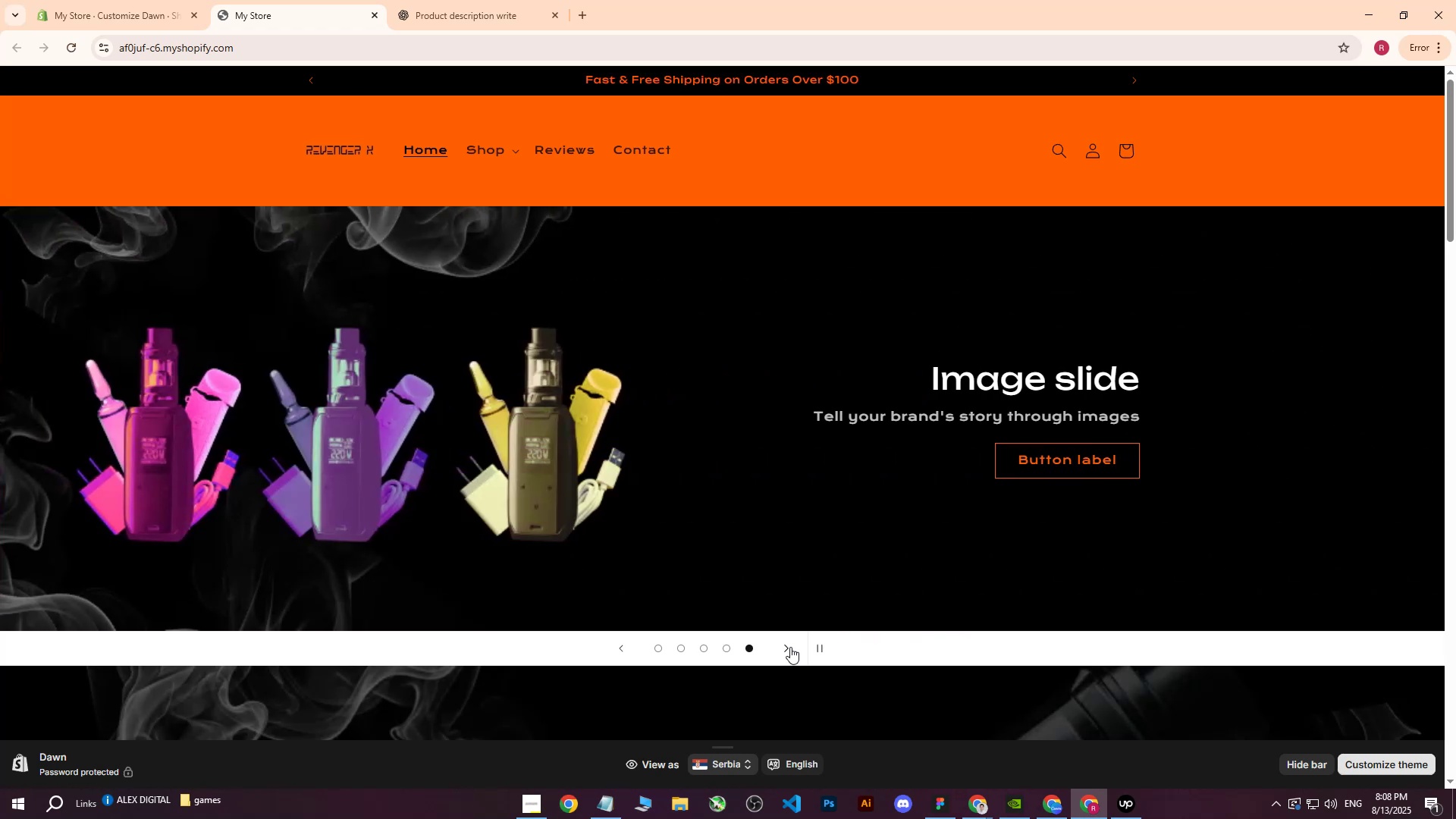 
left_click([171, 0])
 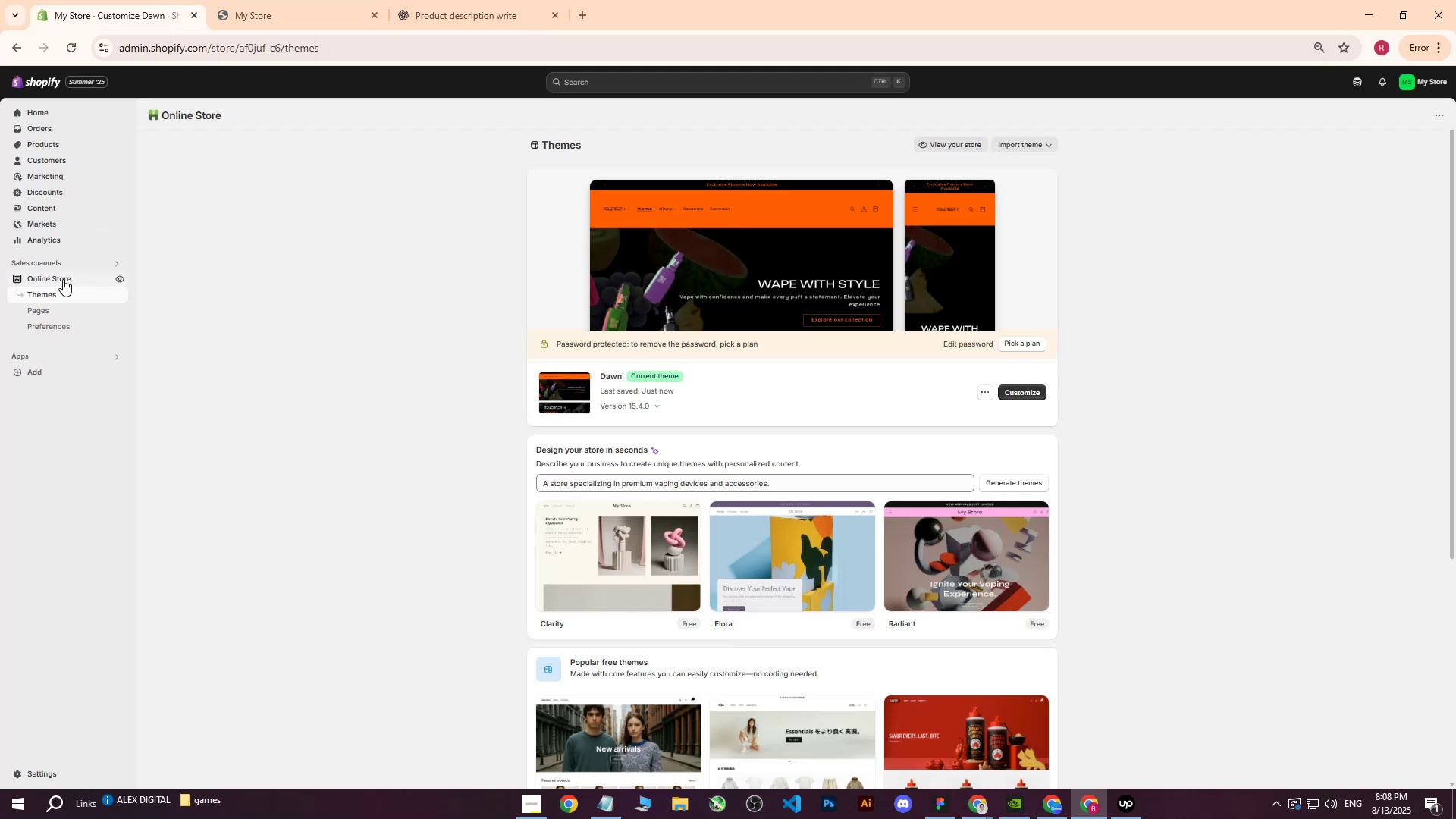 
left_click([62, 279])
 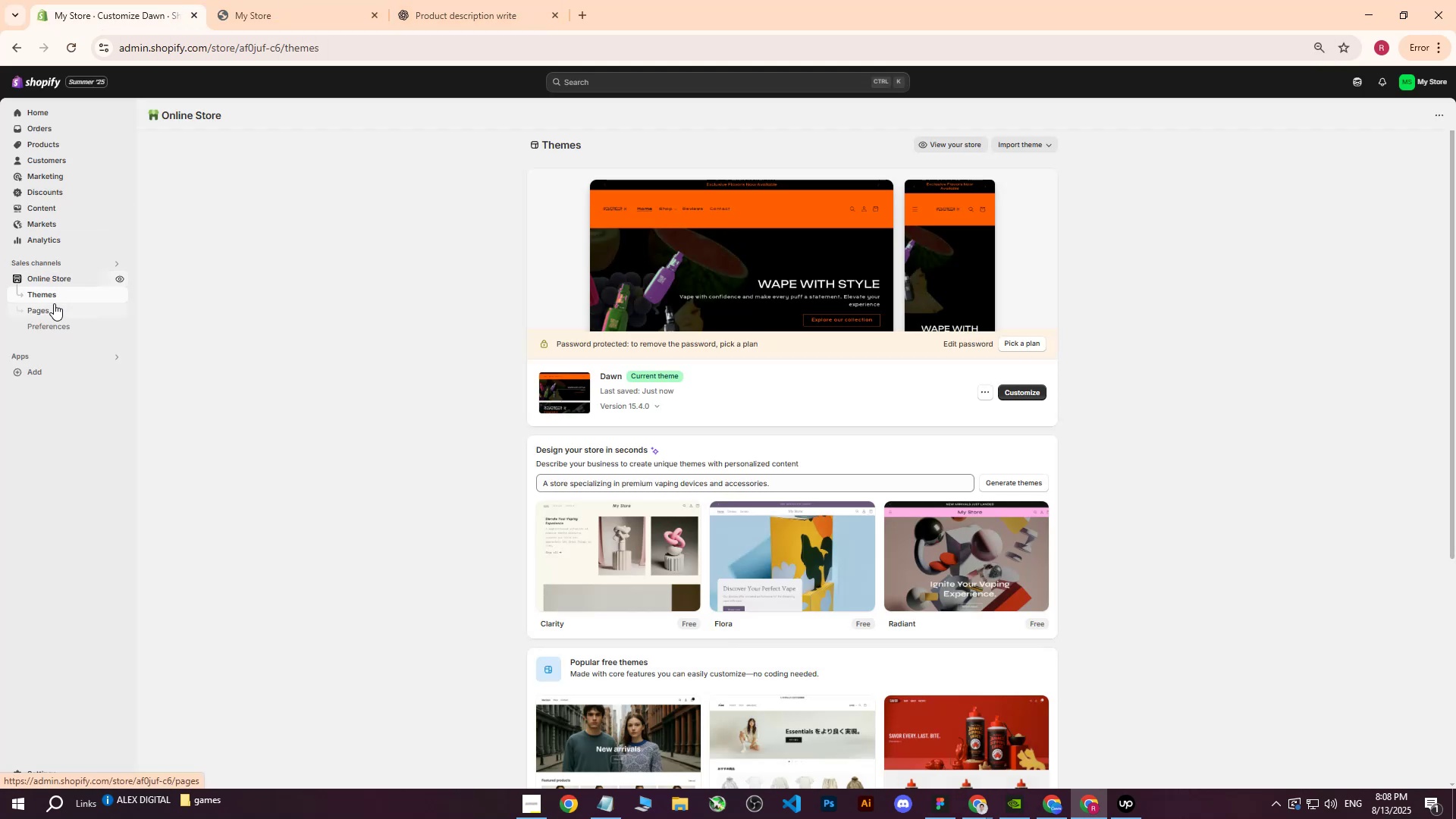 
left_click([54, 305])
 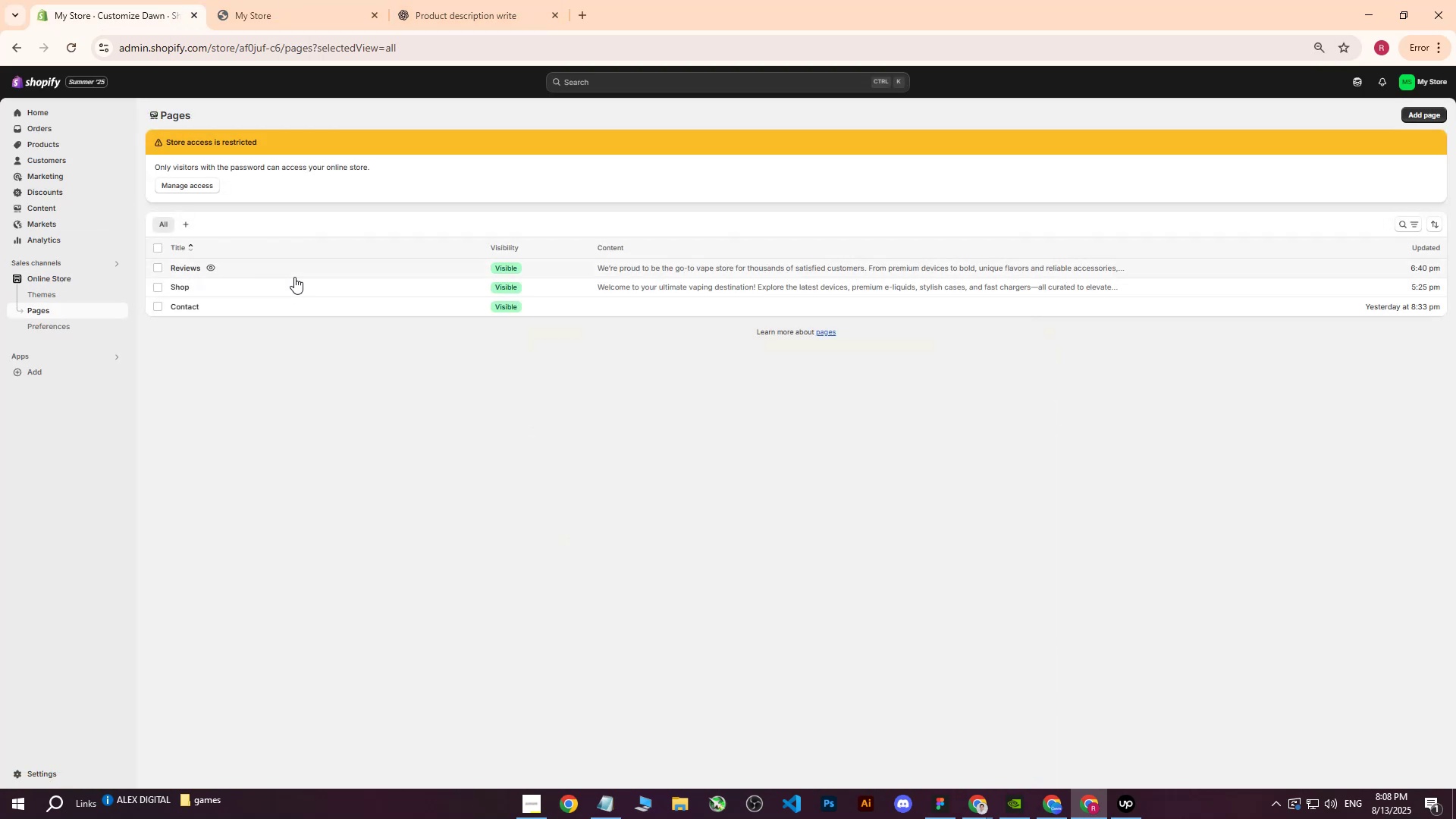 
wait(8.11)
 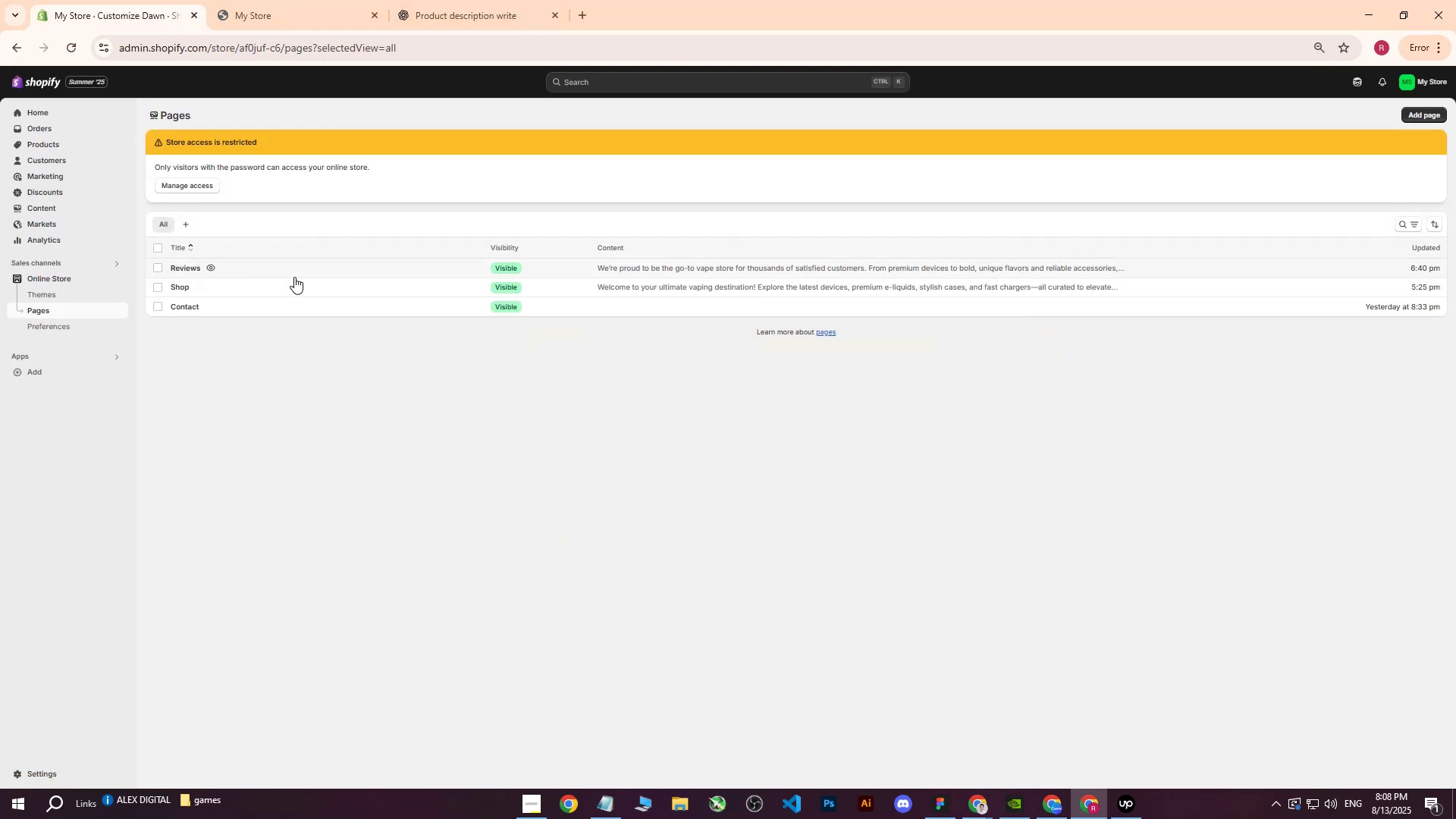 
left_click([64, 276])
 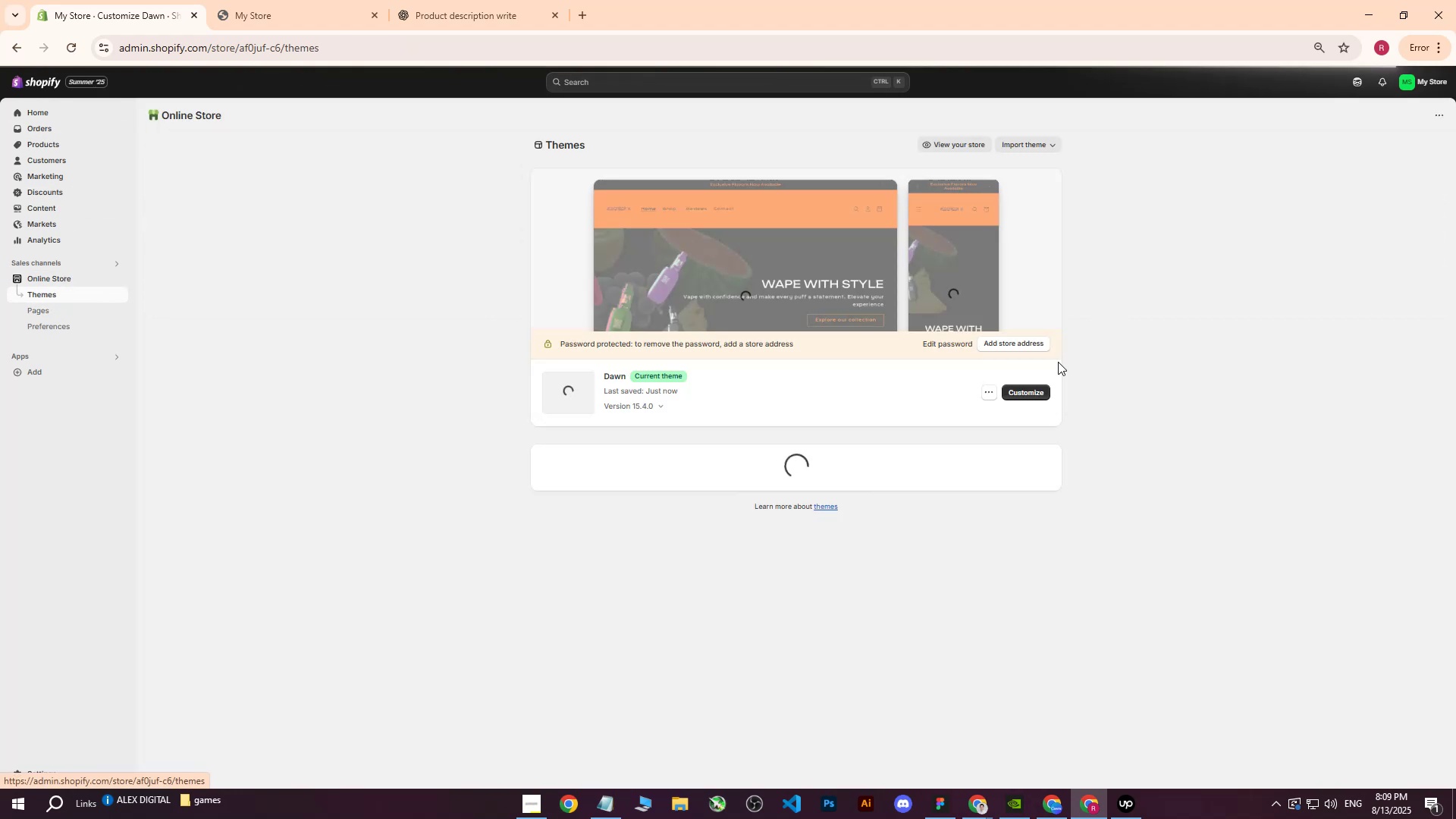 
left_click([1025, 397])
 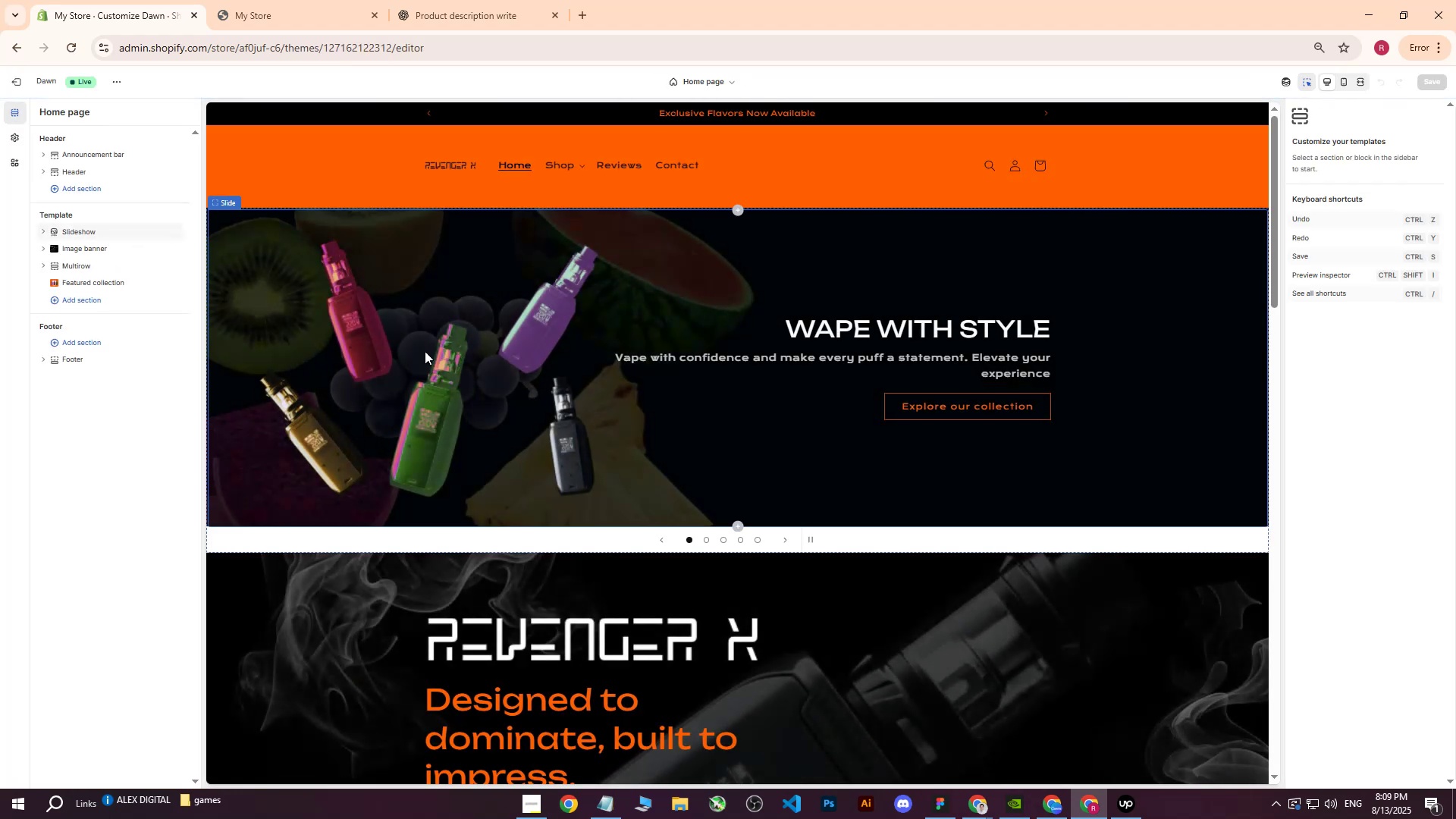 
left_click([47, 232])
 